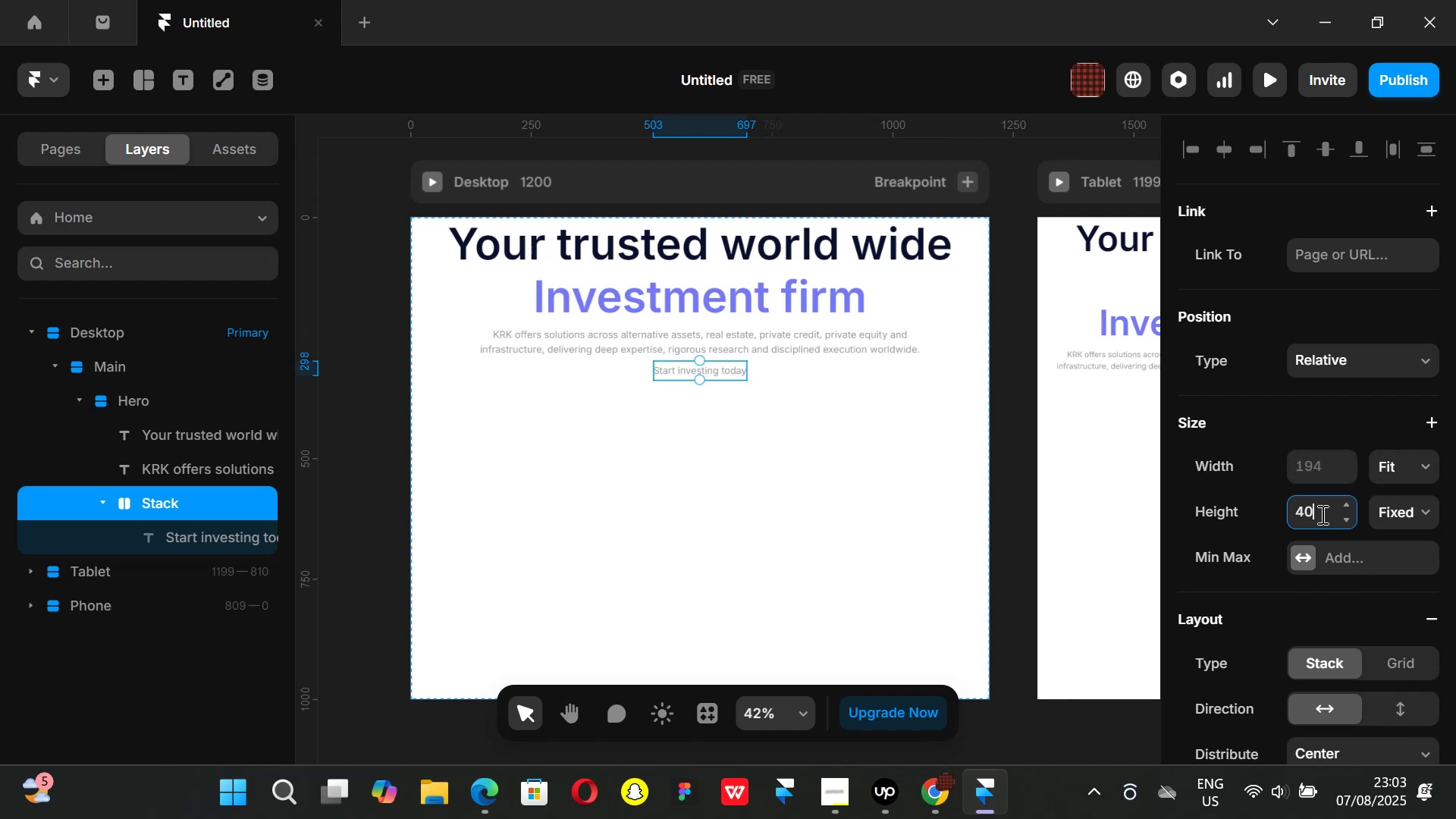 
key(Backspace)
key(Backspace)
key(Backspace)
key(Backspace)
type(54)
 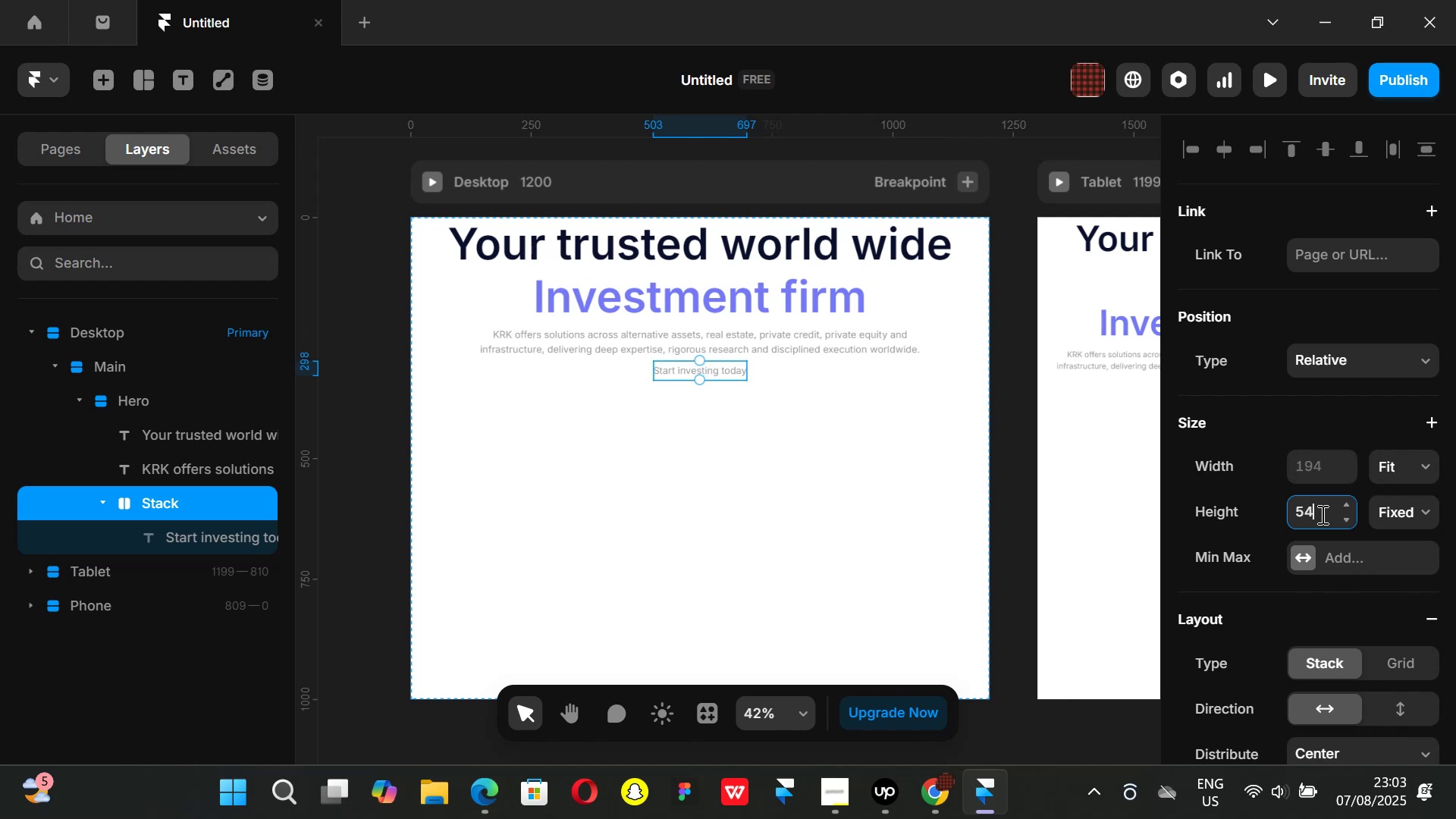 
key(Enter)
 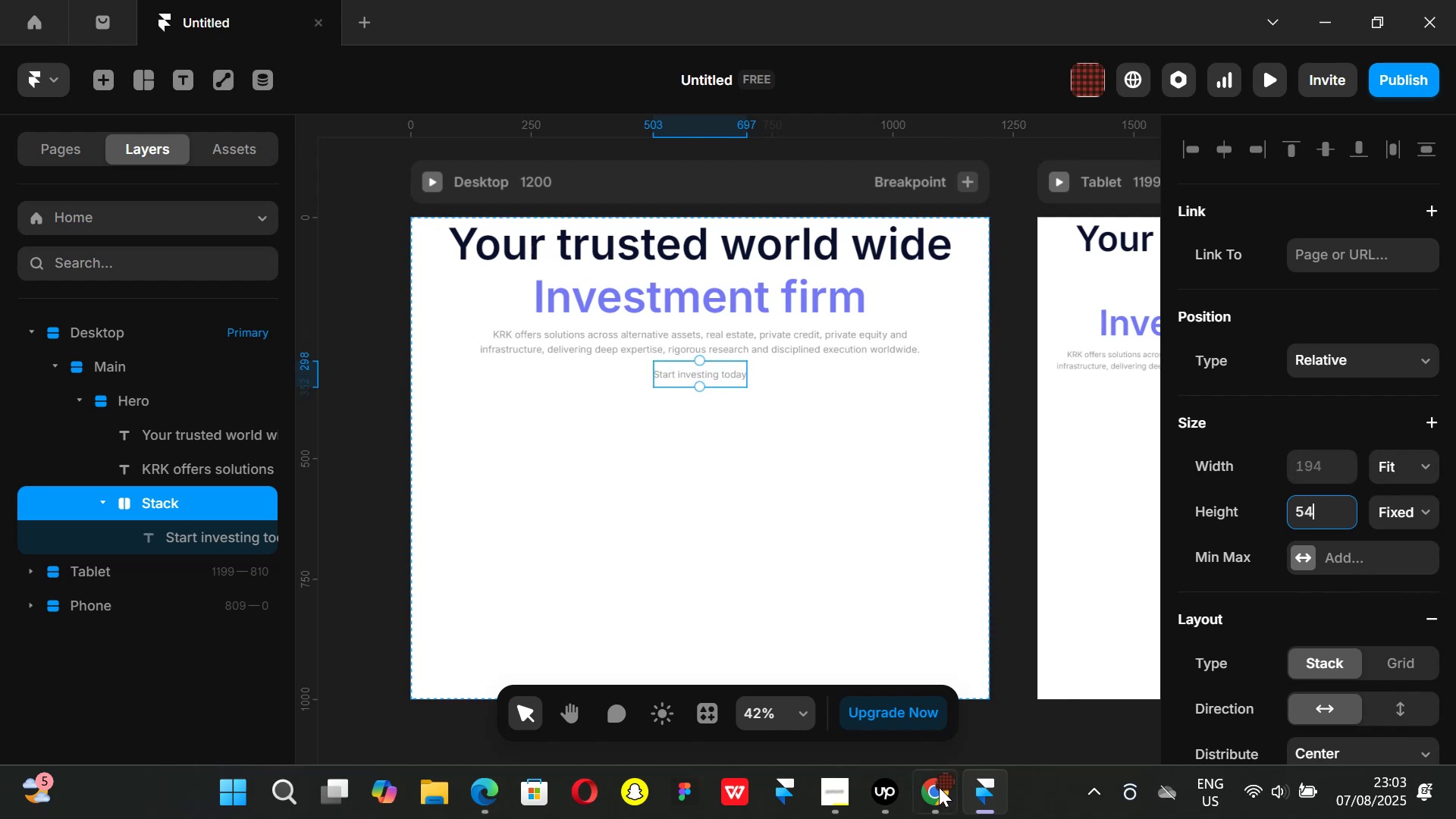 
left_click([937, 811])
 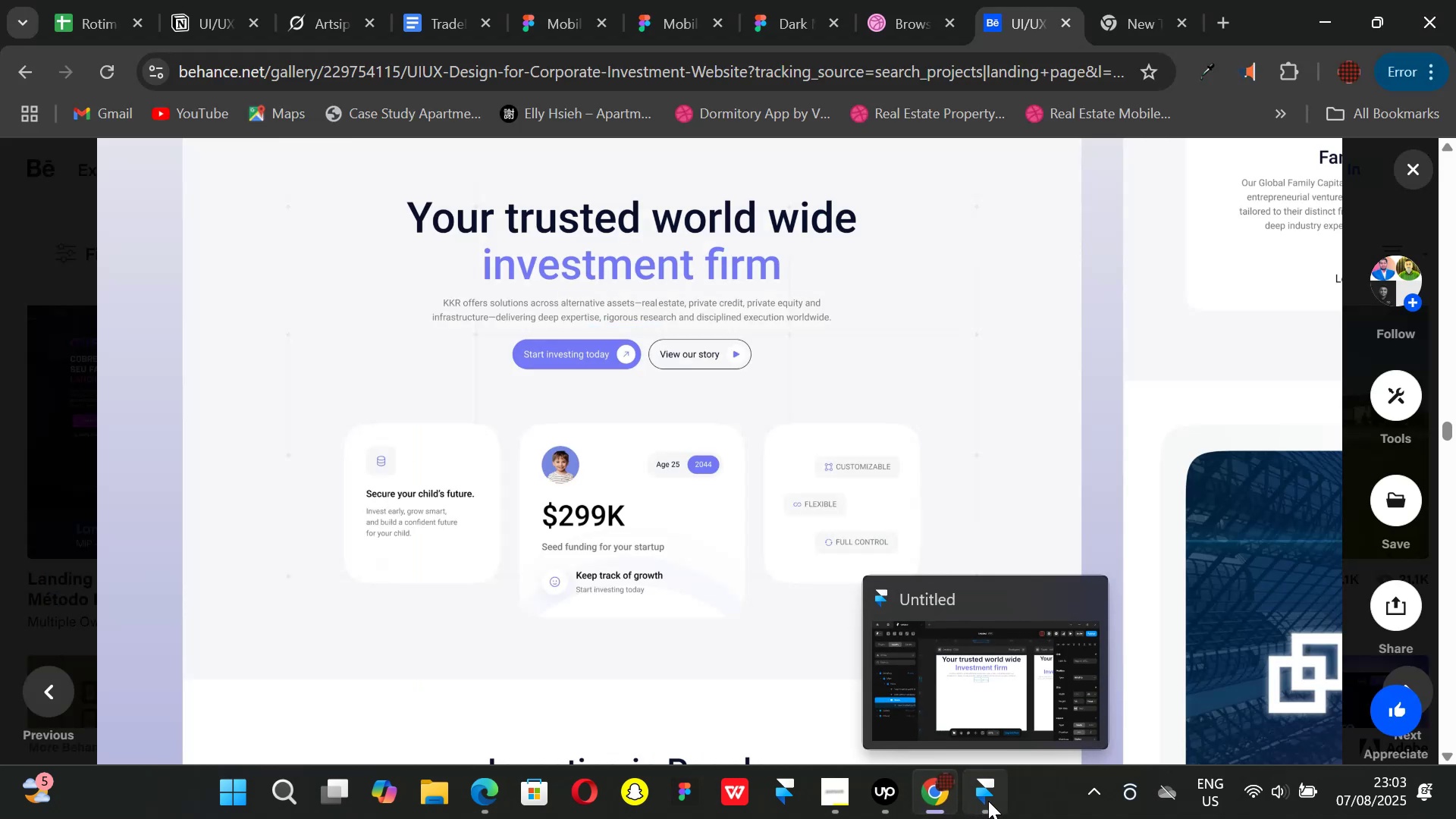 
left_click([988, 801])
 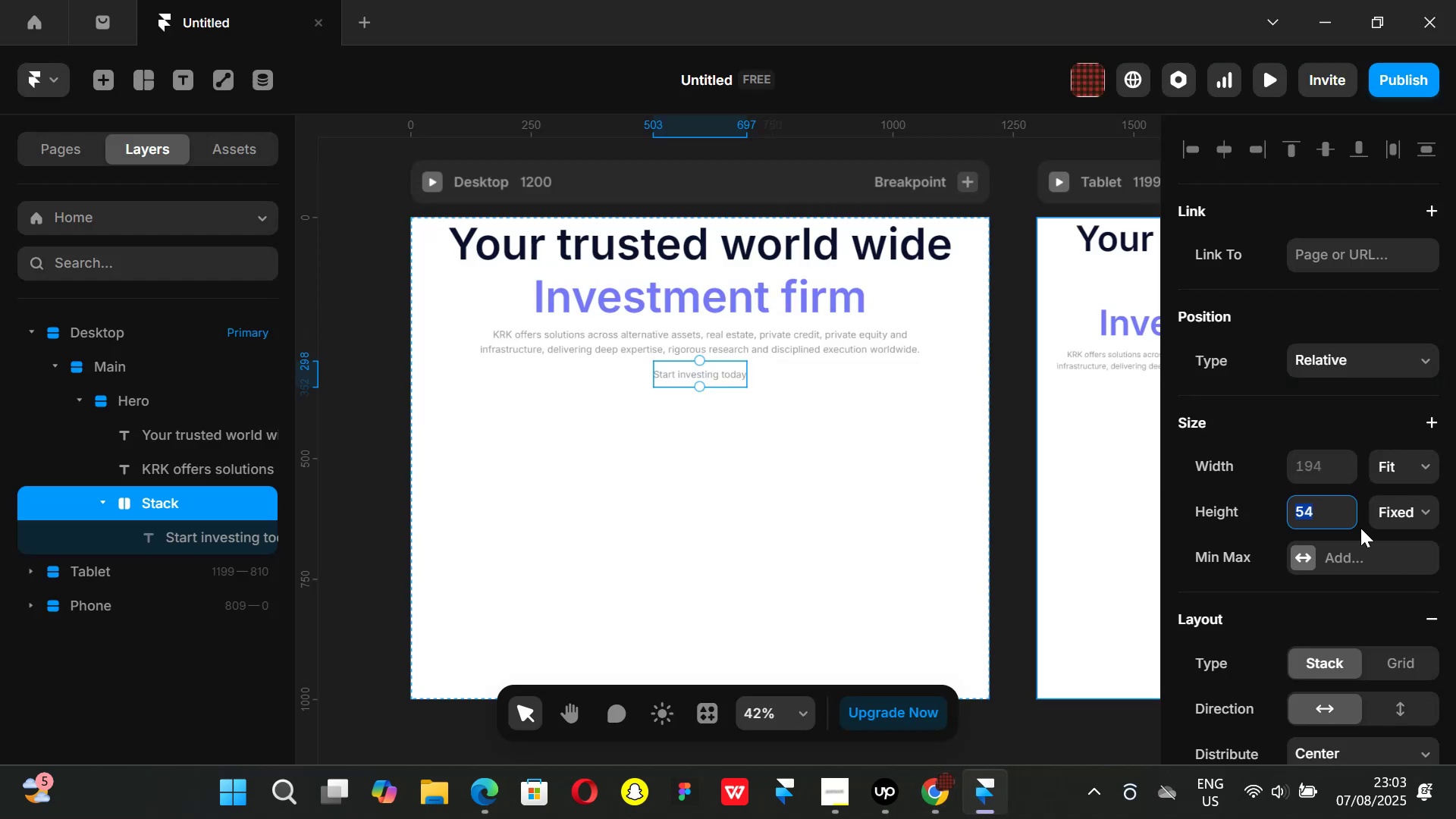 
key(Backspace)
key(Backspace)
key(Backspace)
type(60)
 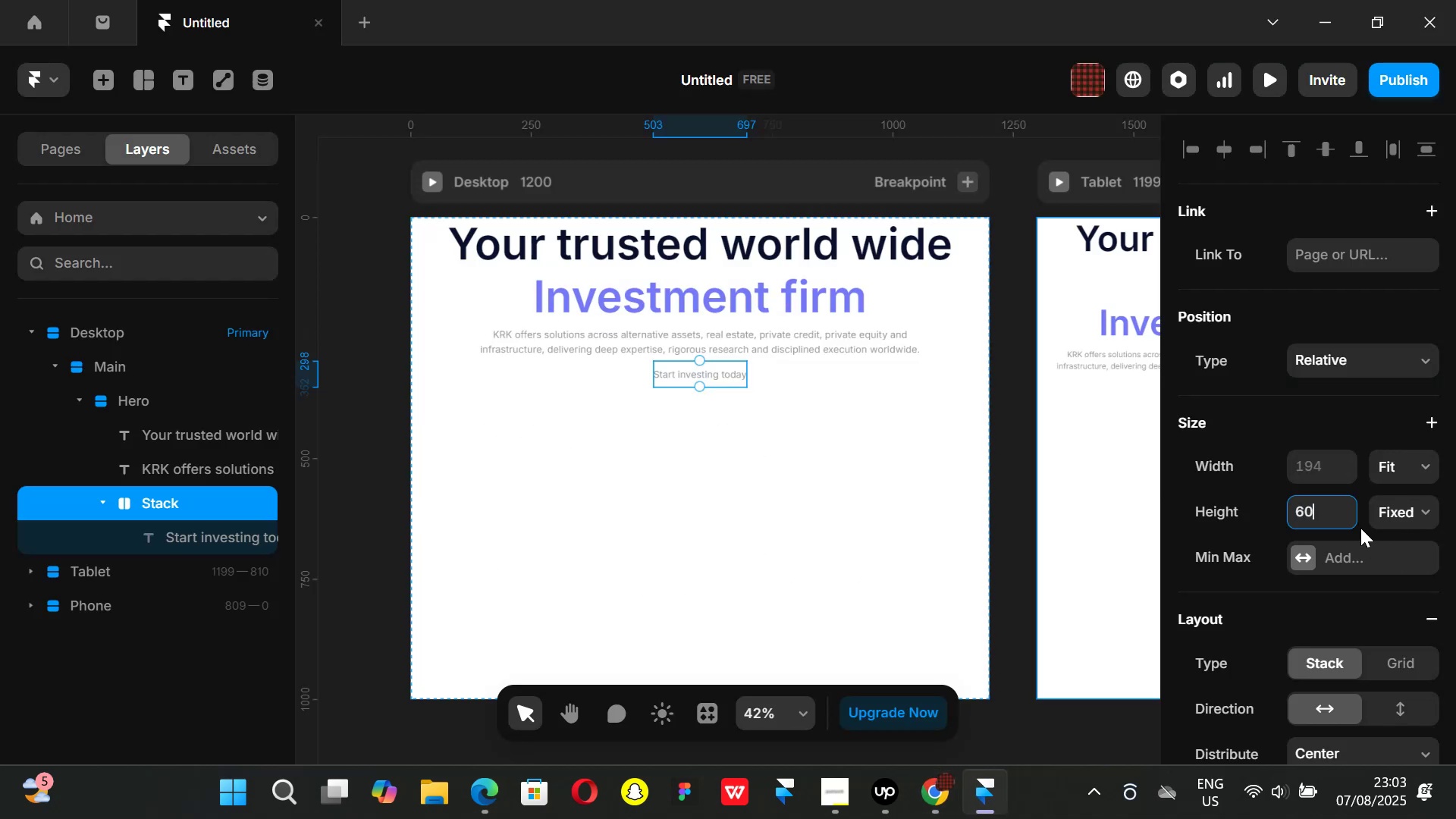 
key(Enter)
 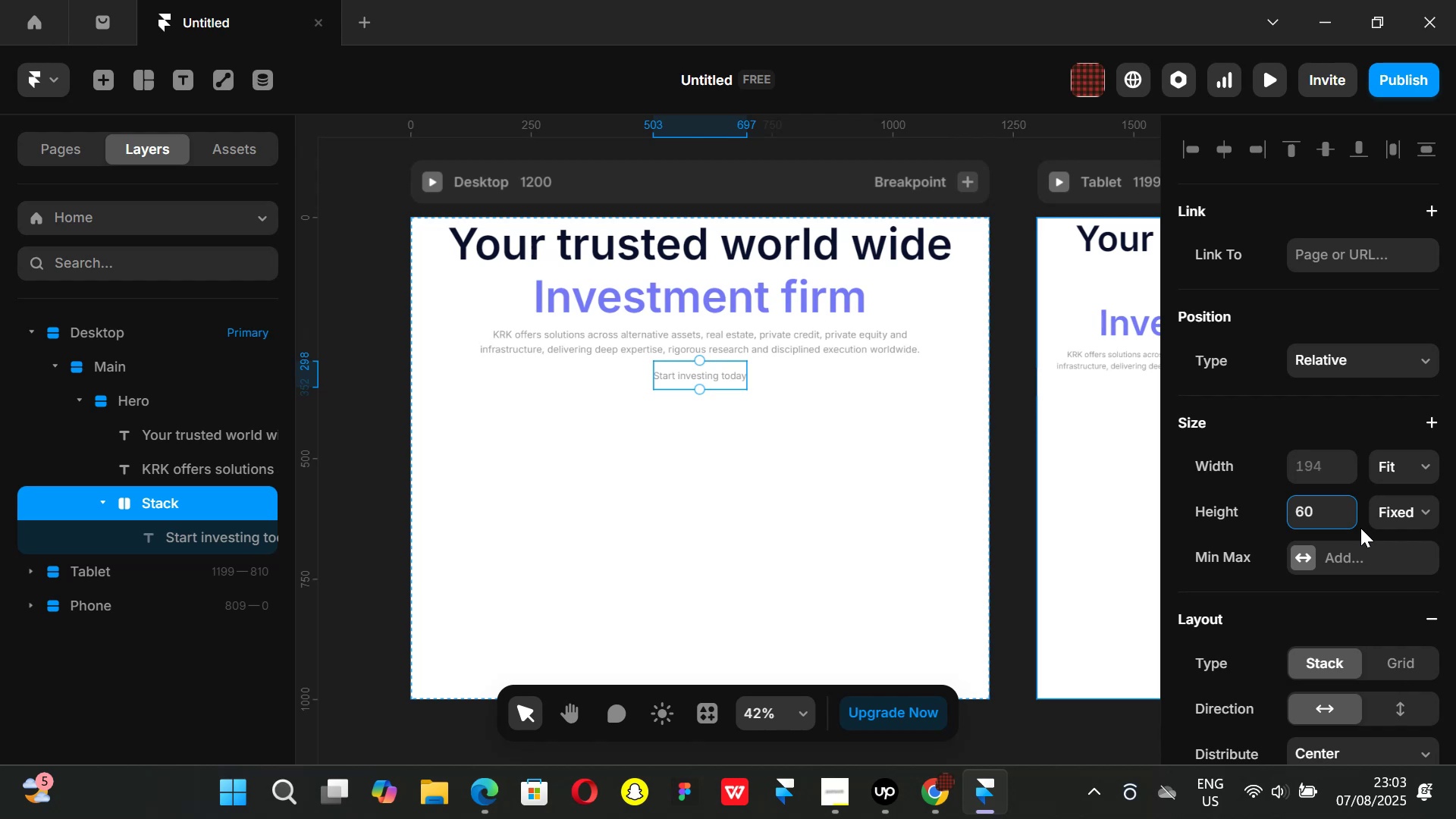 
scroll: coordinate [1340, 527], scroll_direction: down, amount: 2.0
 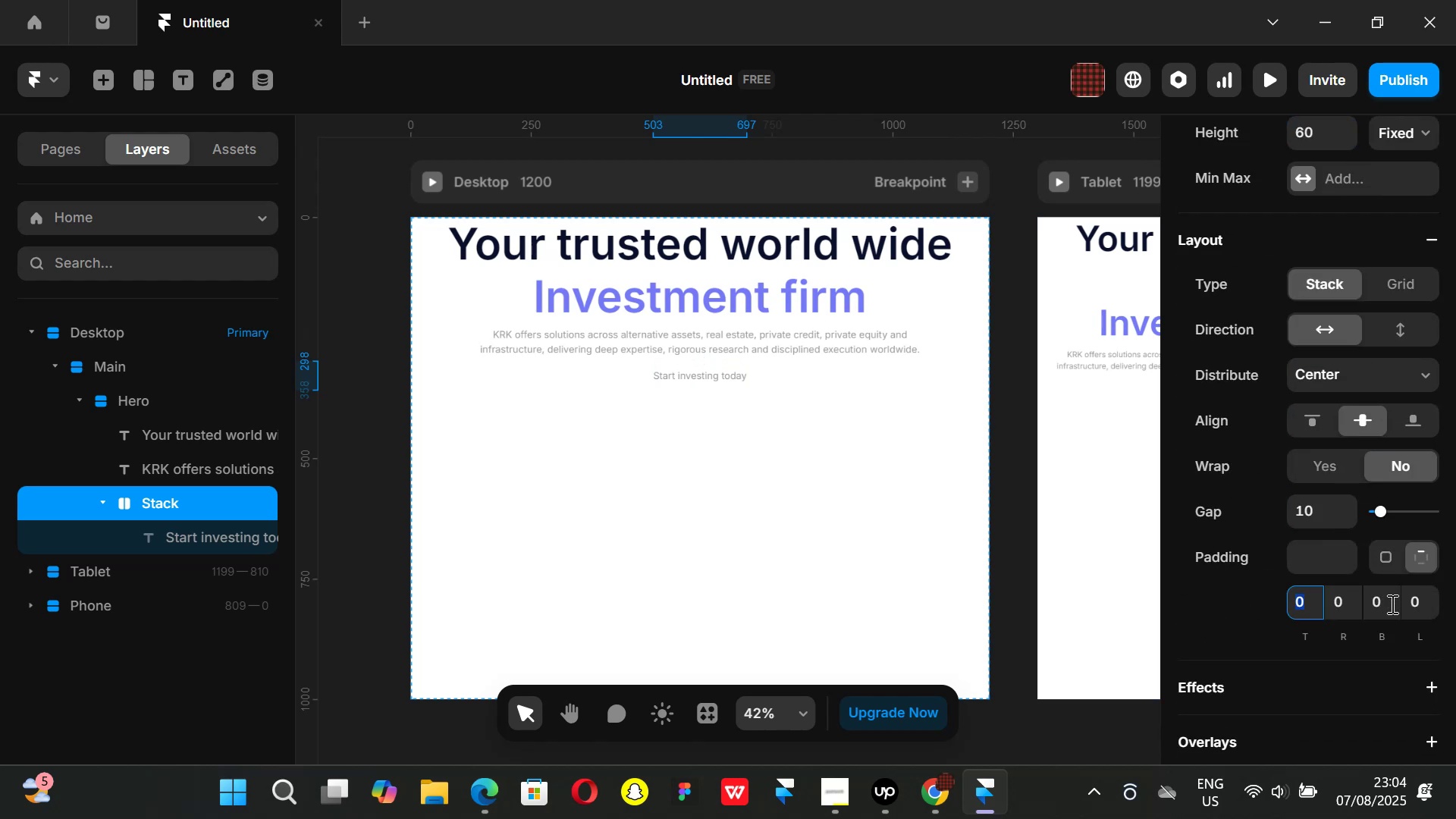 
left_click([1392, 557])
 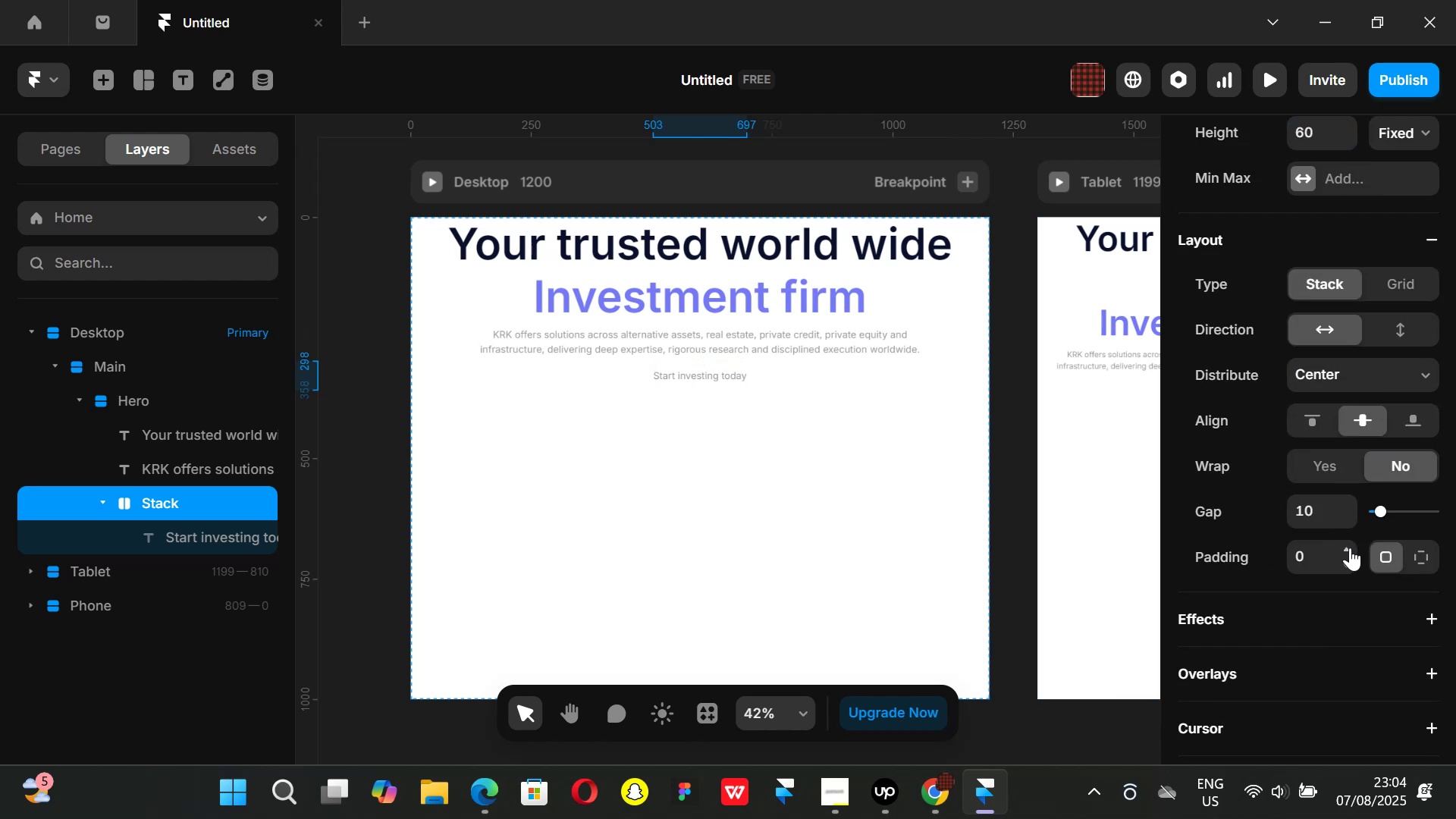 
double_click([1350, 548])
 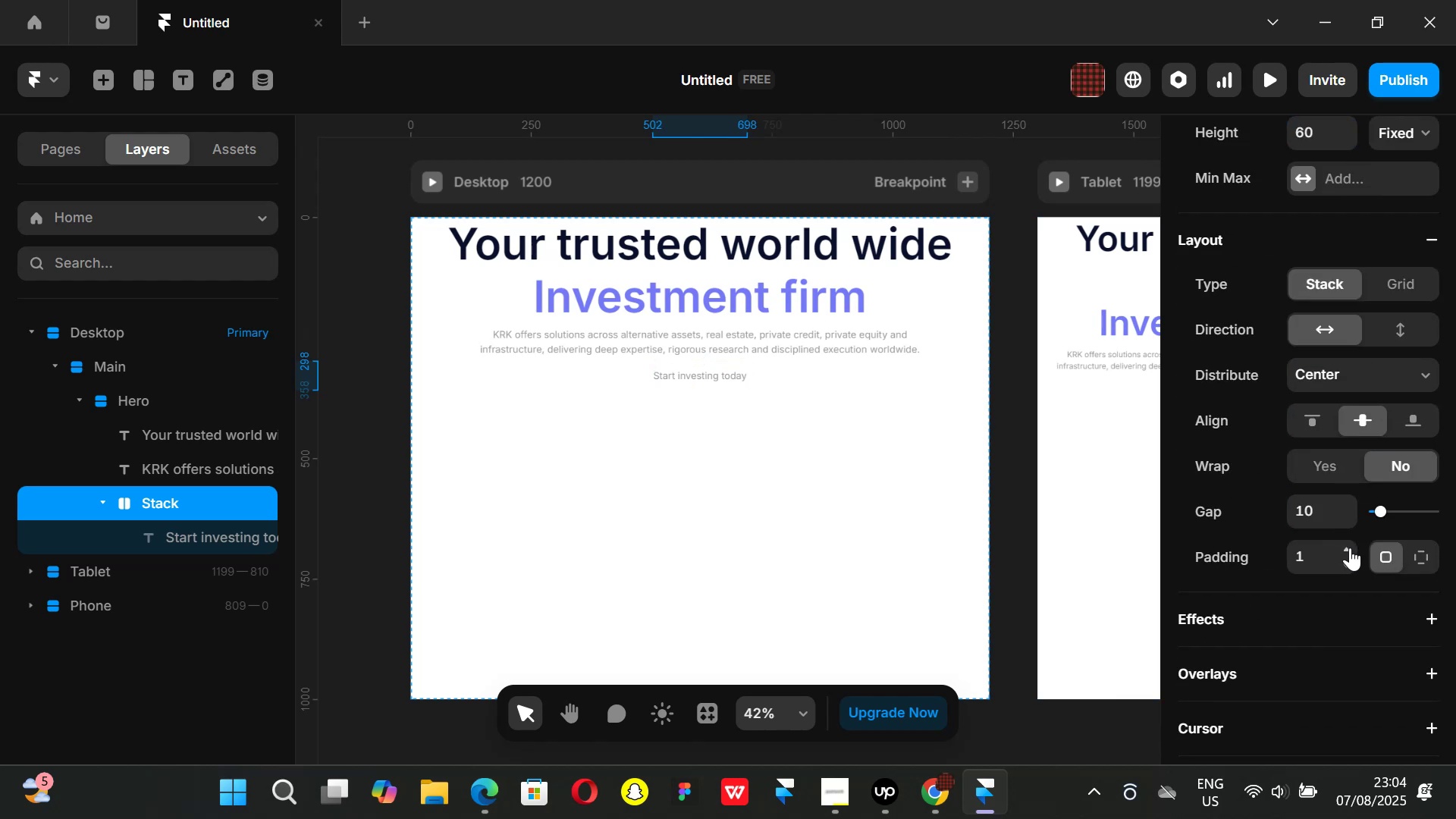 
triple_click([1350, 548])
 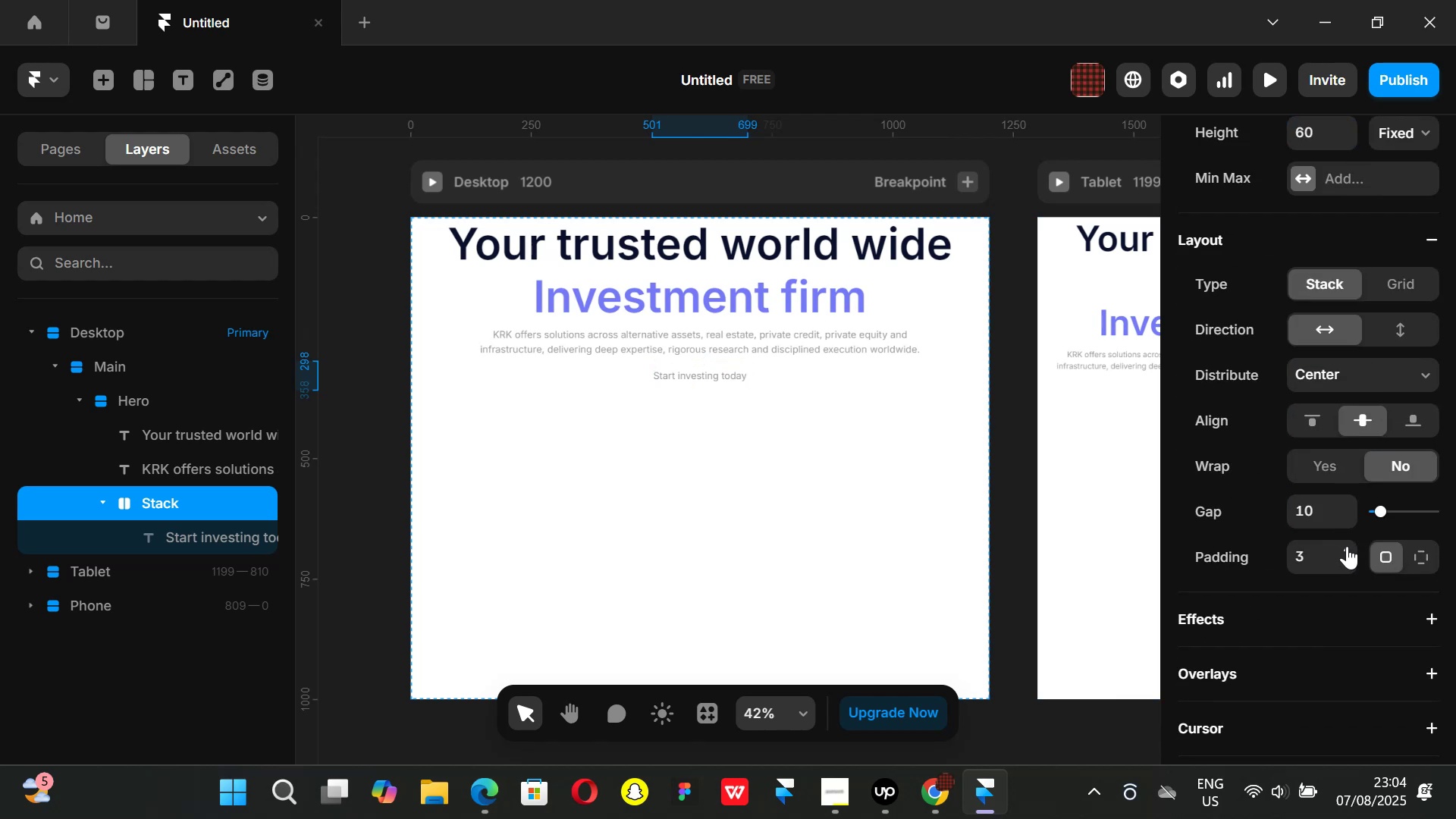 
left_click([1347, 546])
 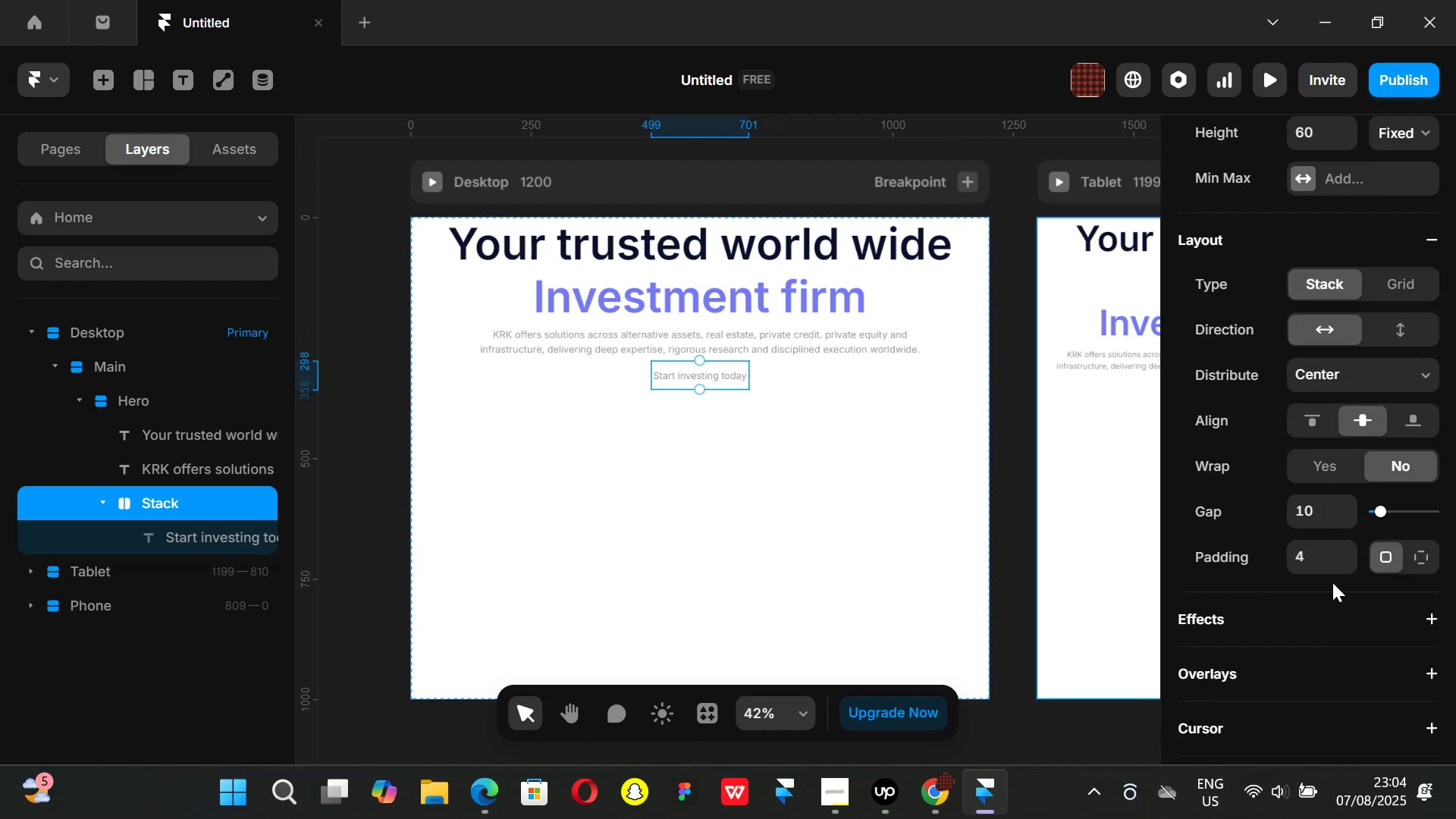 
left_click([1417, 554])
 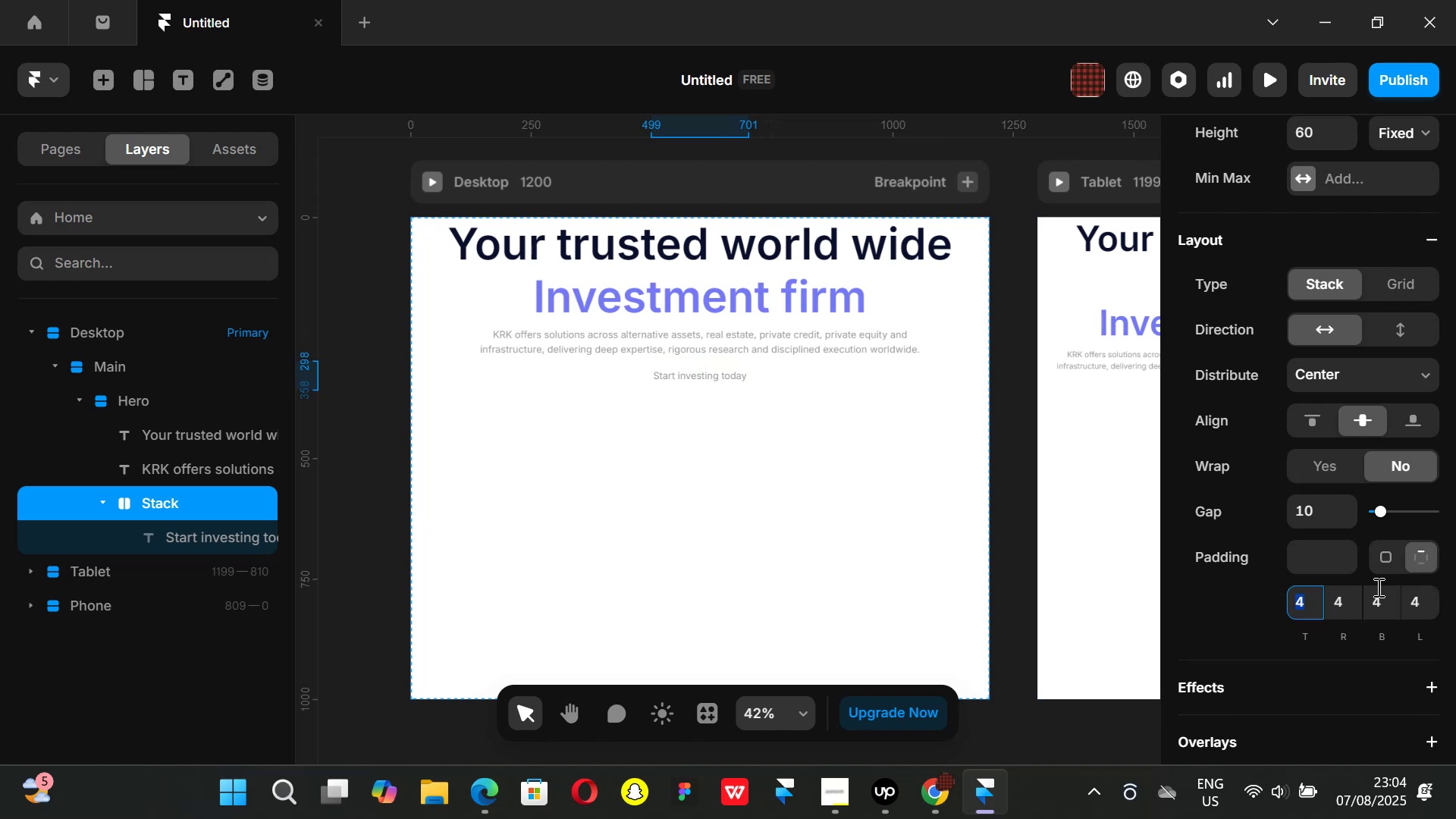 
left_click([1379, 562])
 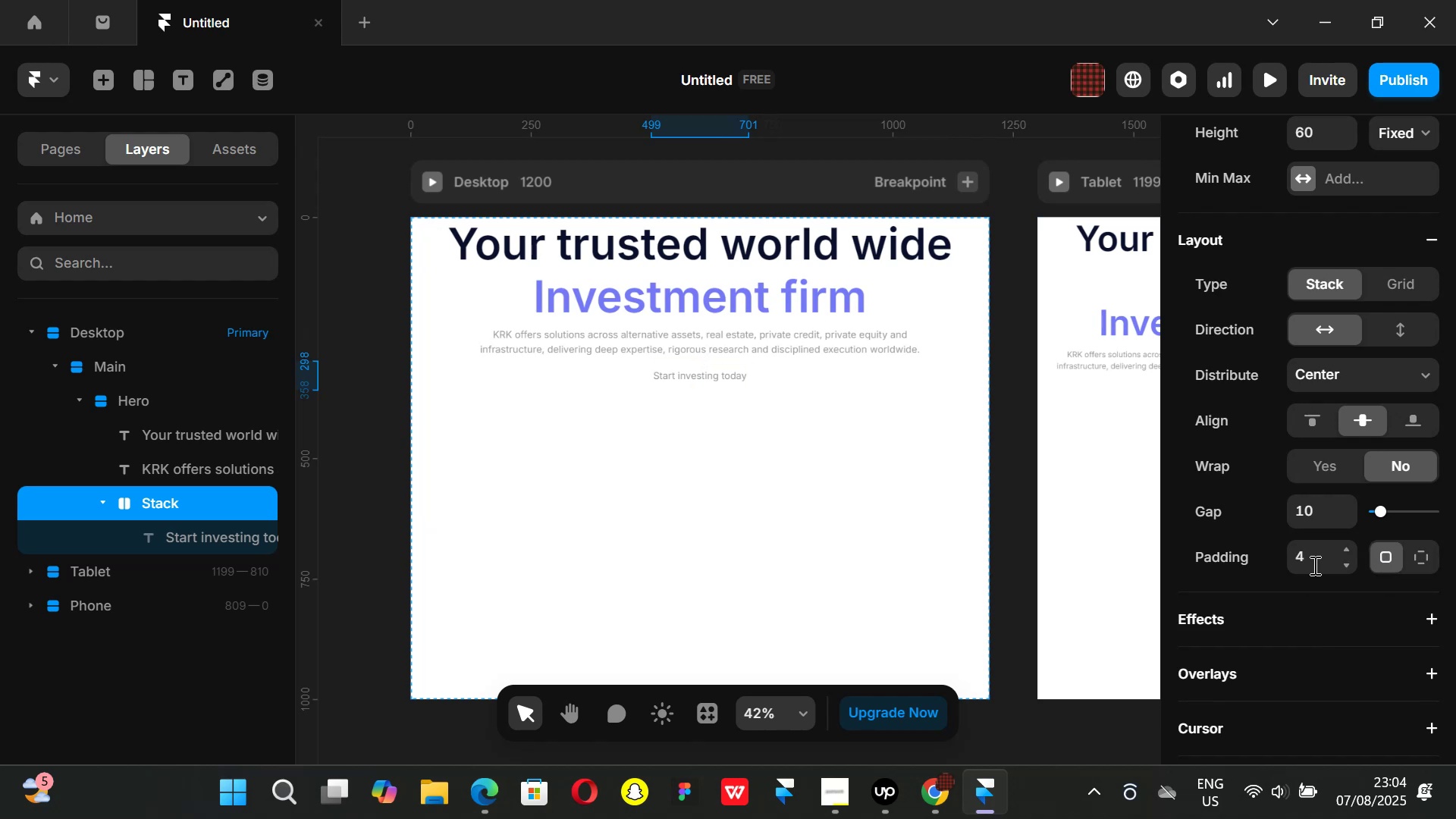 
left_click([1315, 561])
 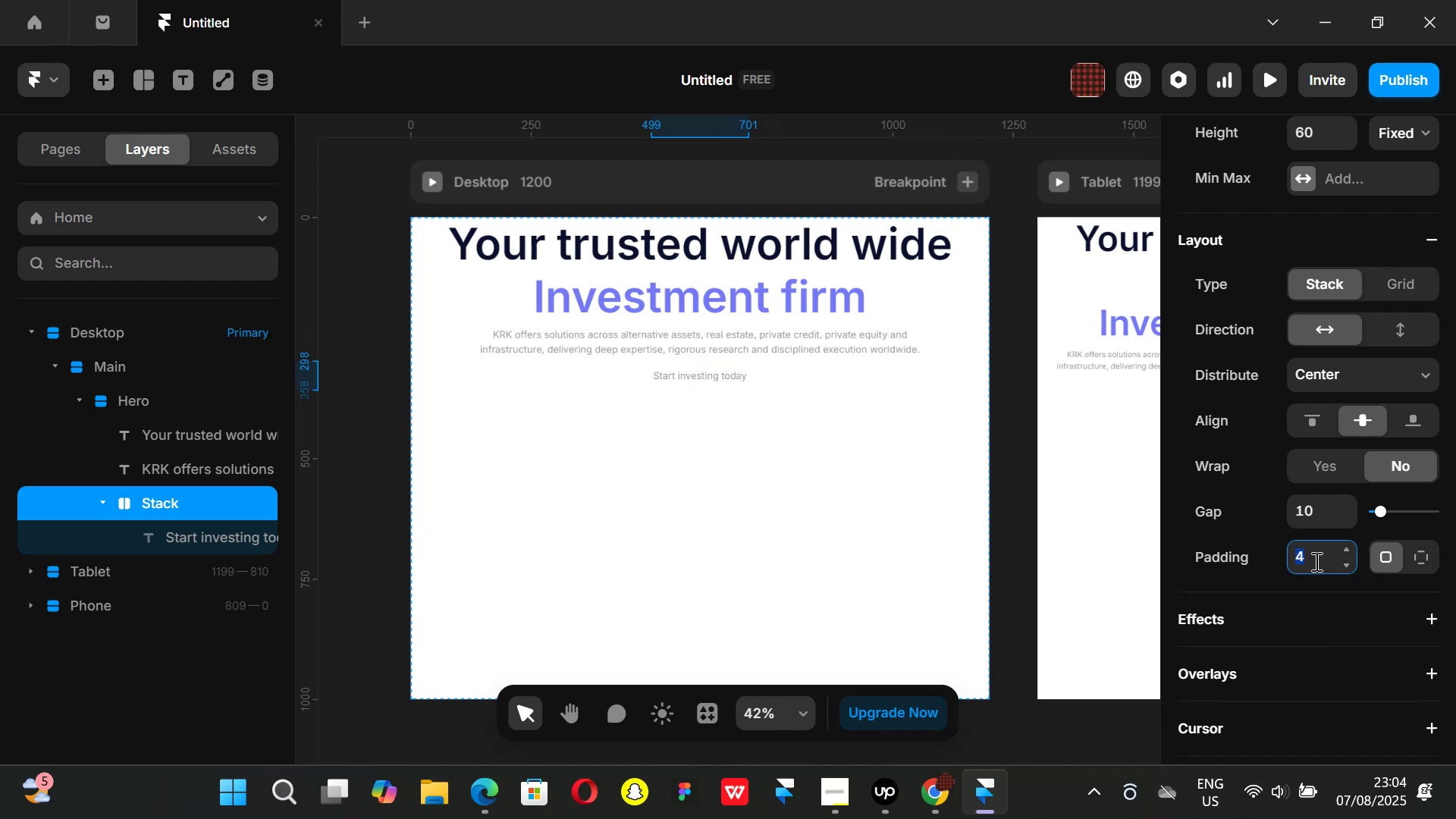 
key(0)
 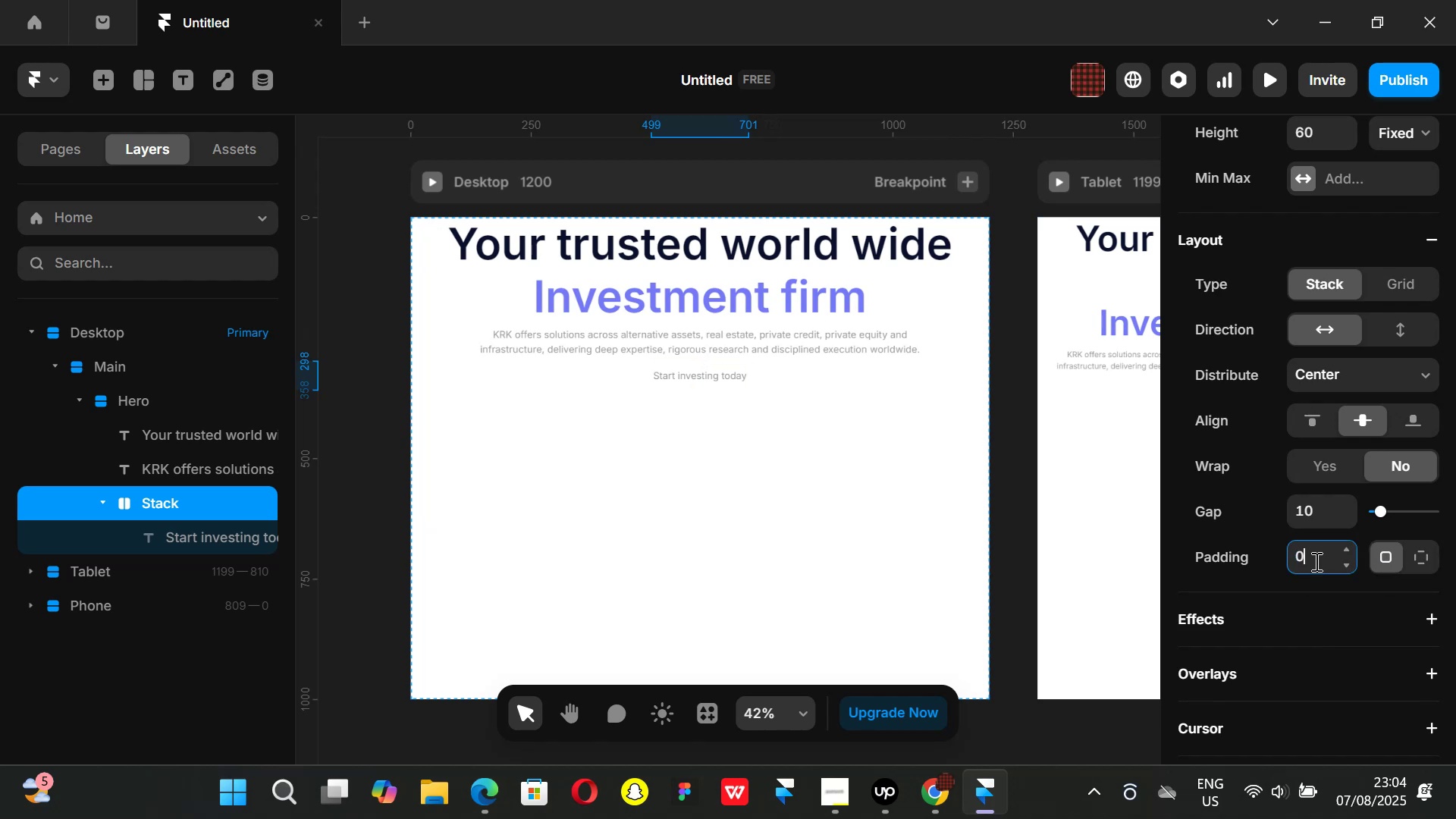 
key(Enter)
 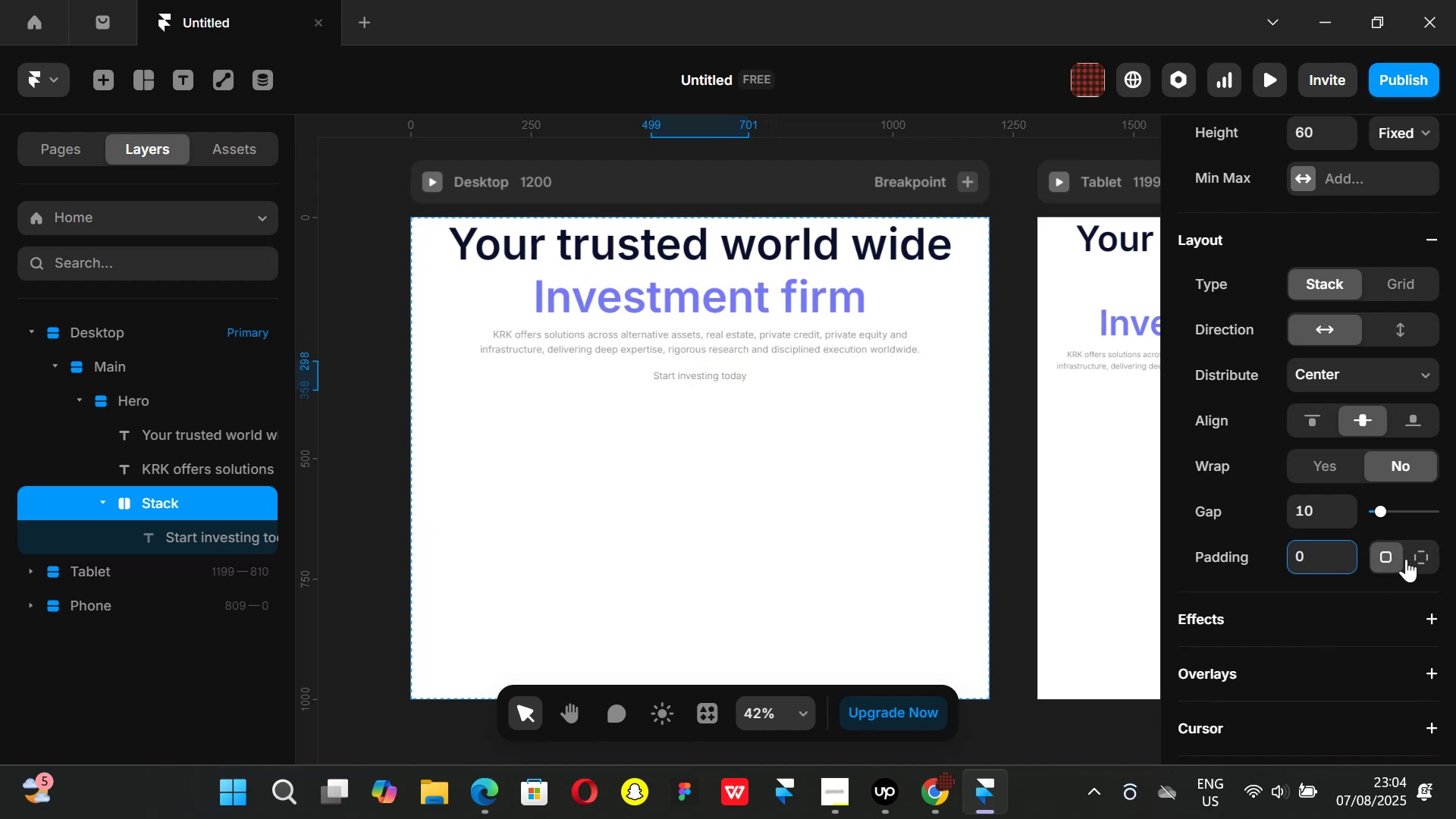 
left_click([1407, 558])
 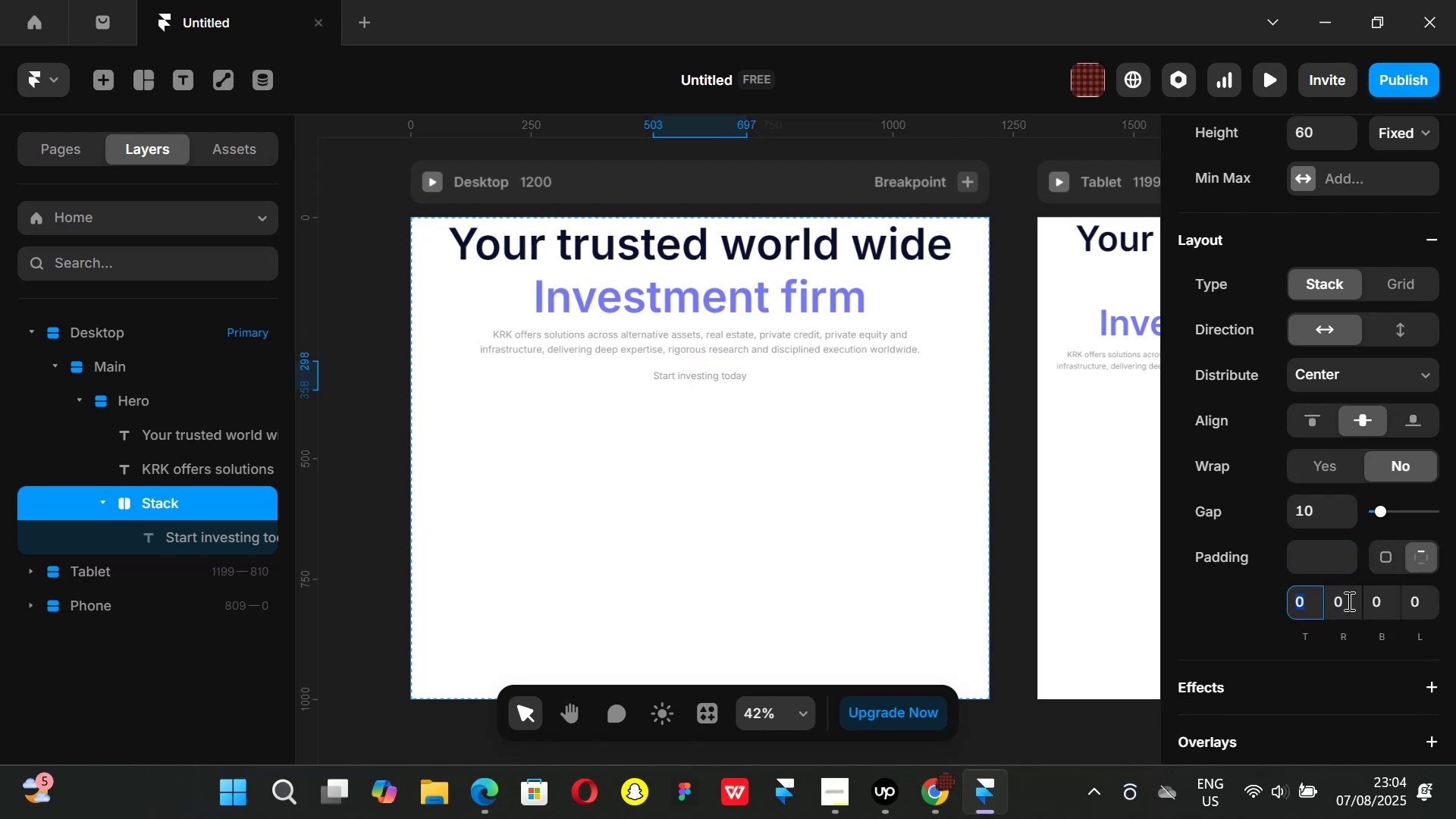 
left_click([1348, 601])
 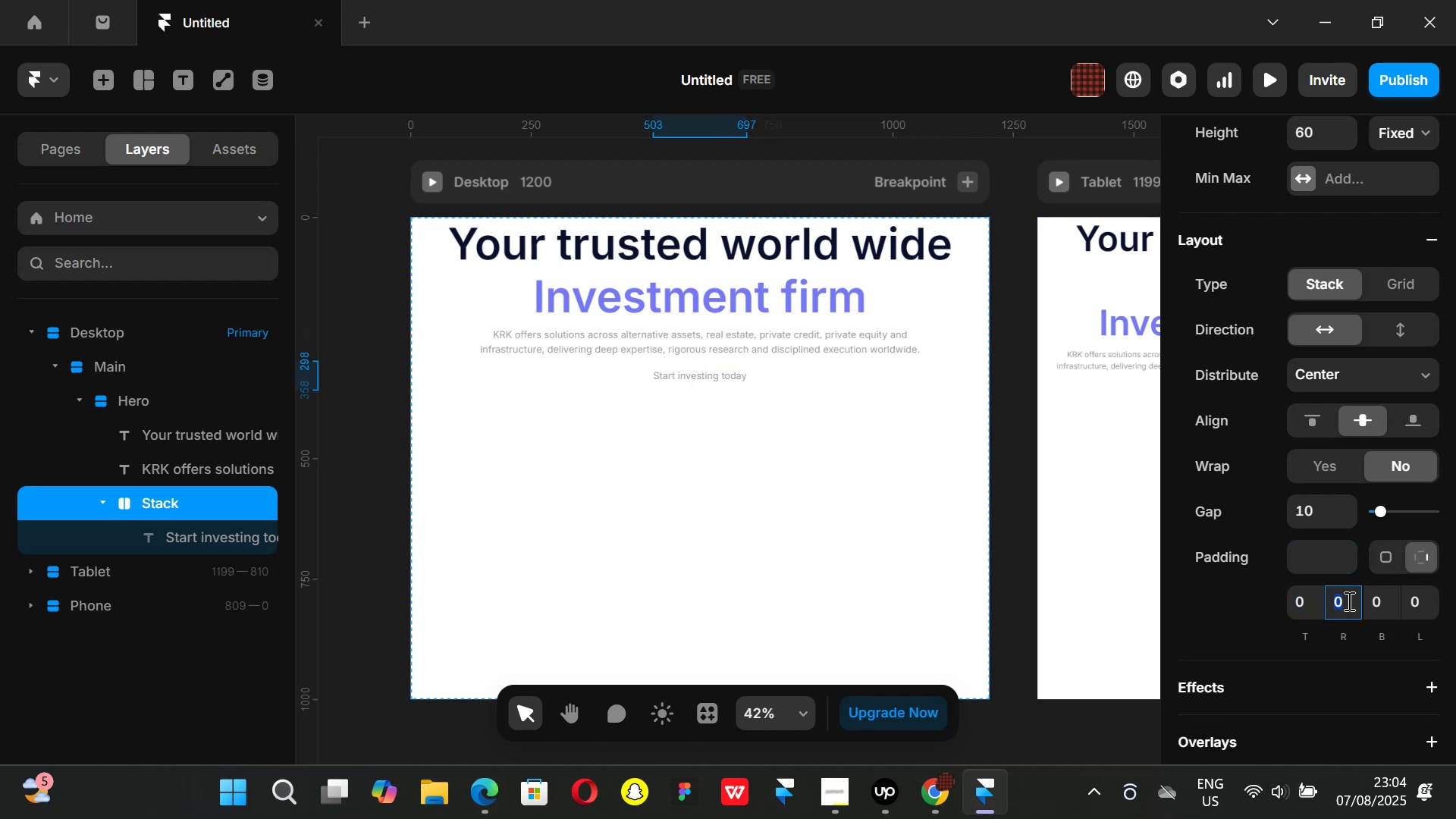 
type(24)
key(Backspace)
key(Backspace)
key(Backspace)
type(16)
 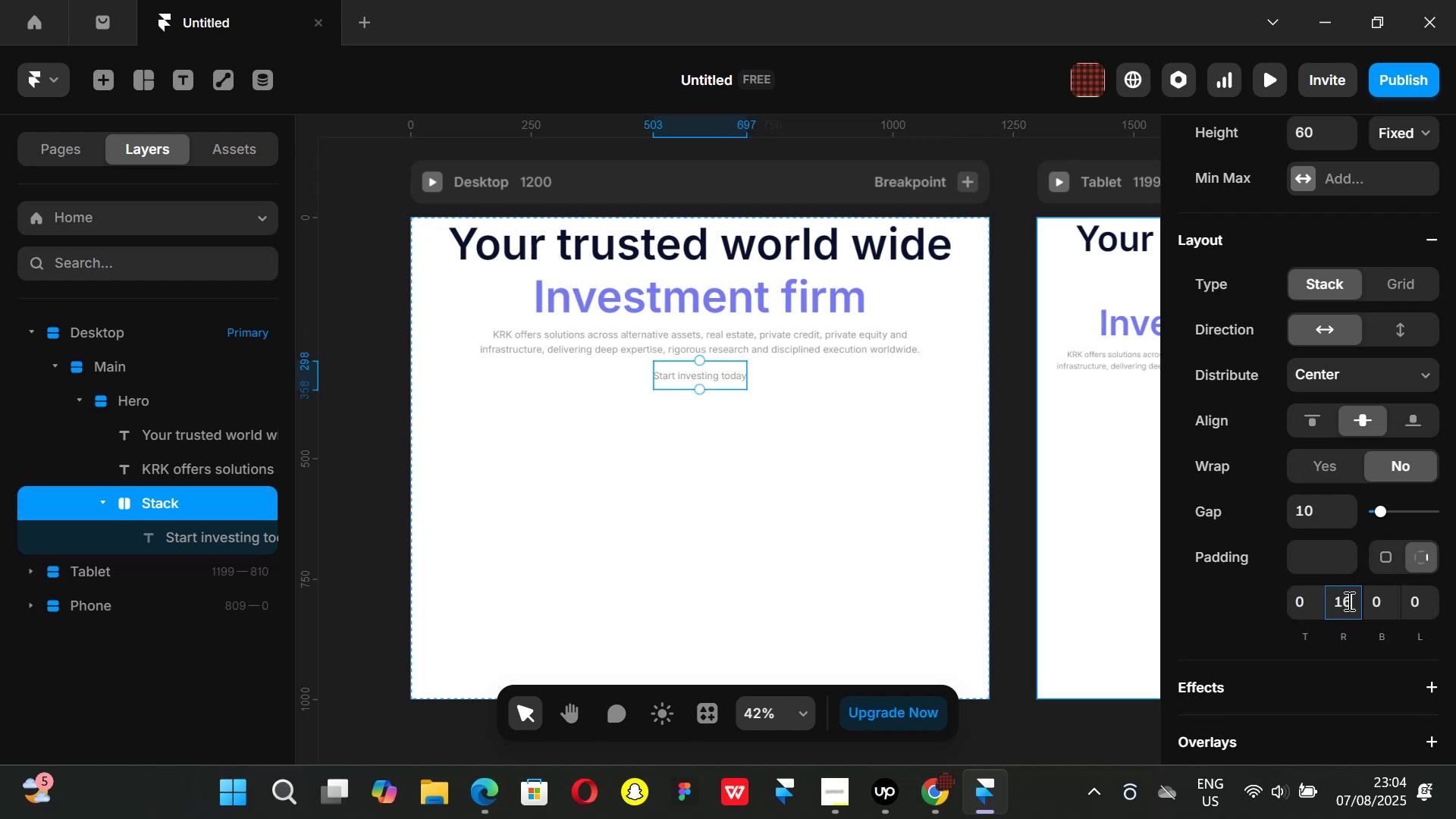 
key(Enter)
 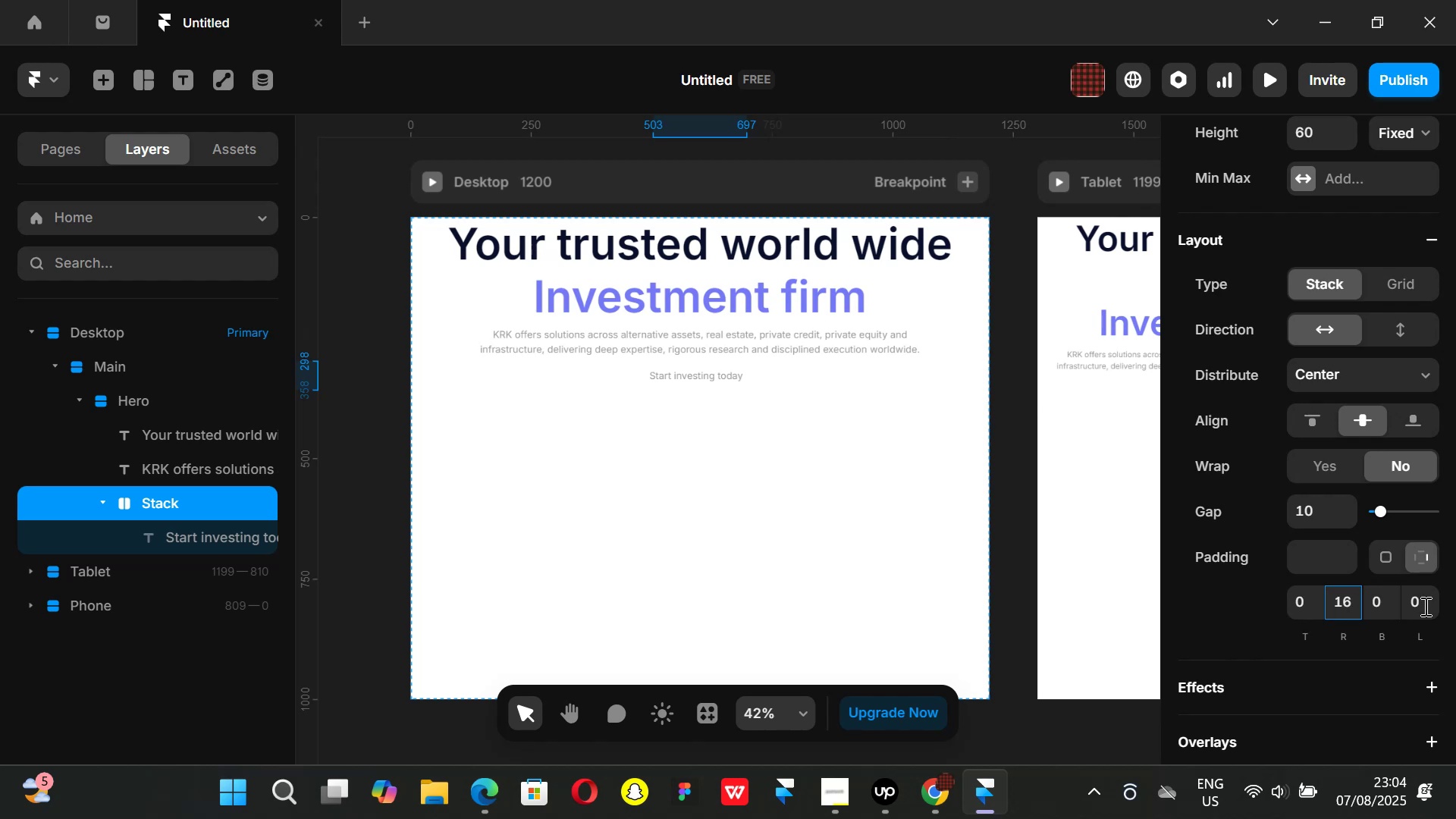 
left_click([1426, 606])
 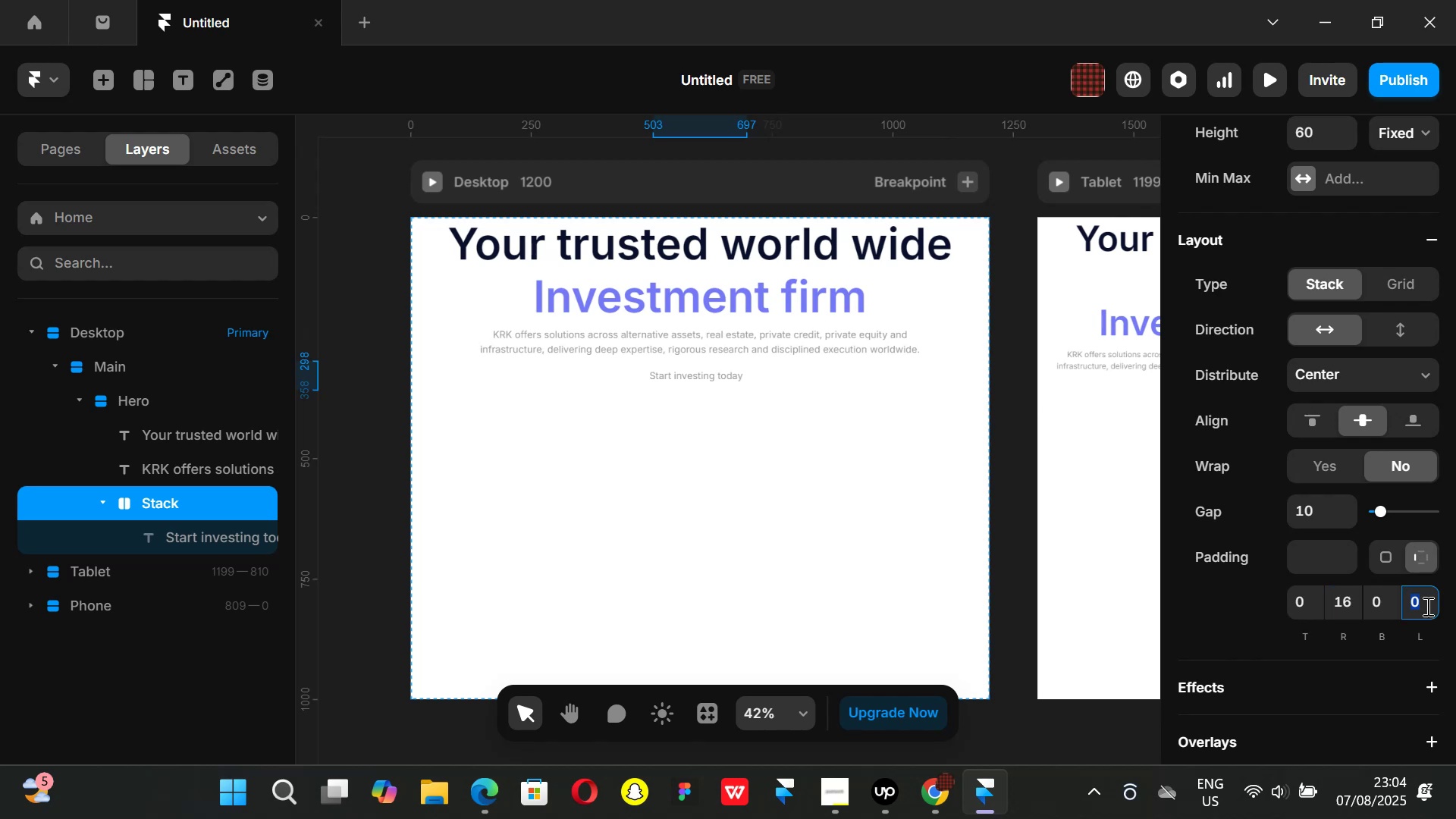 
type(16)
 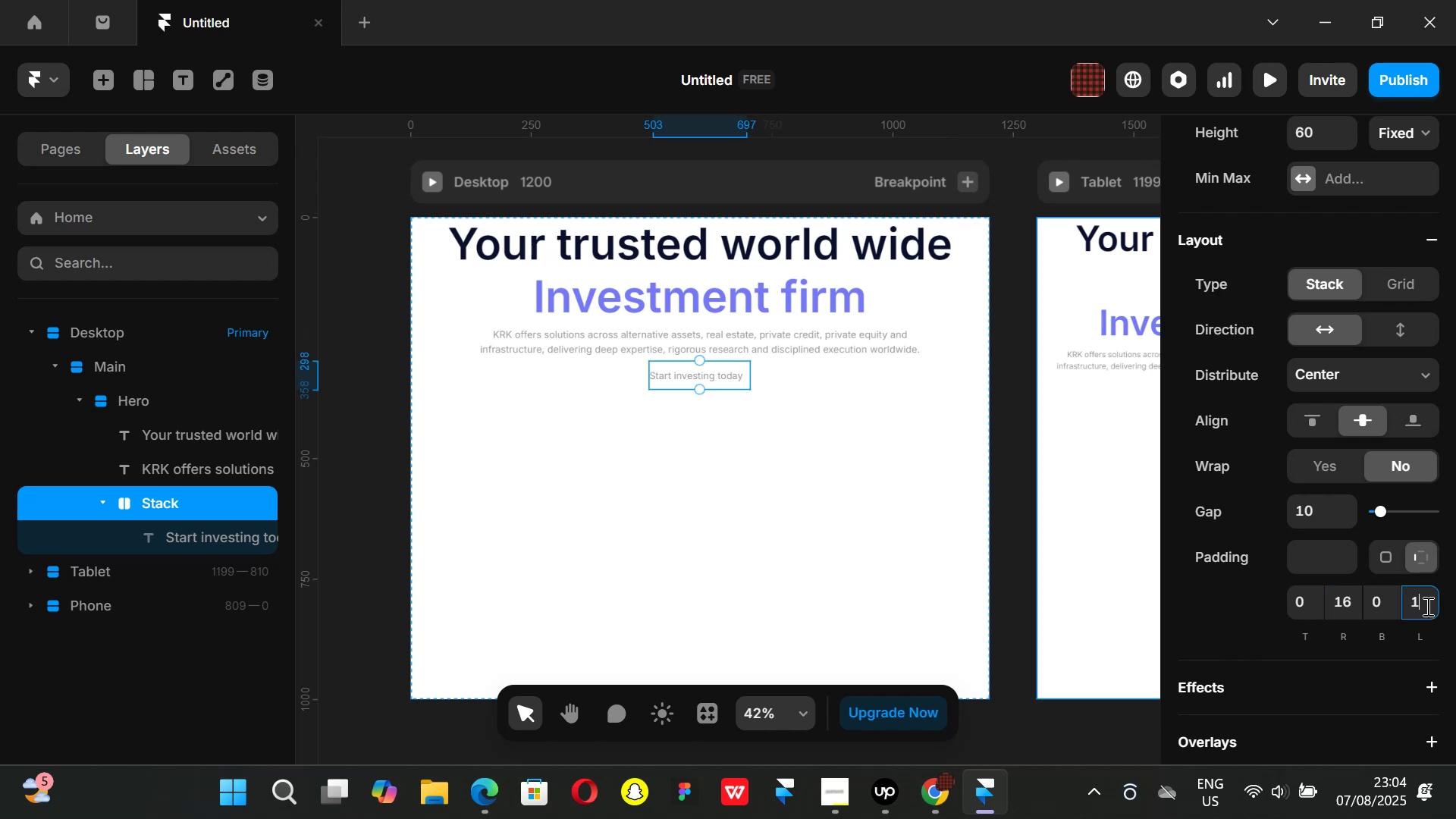 
key(Enter)
 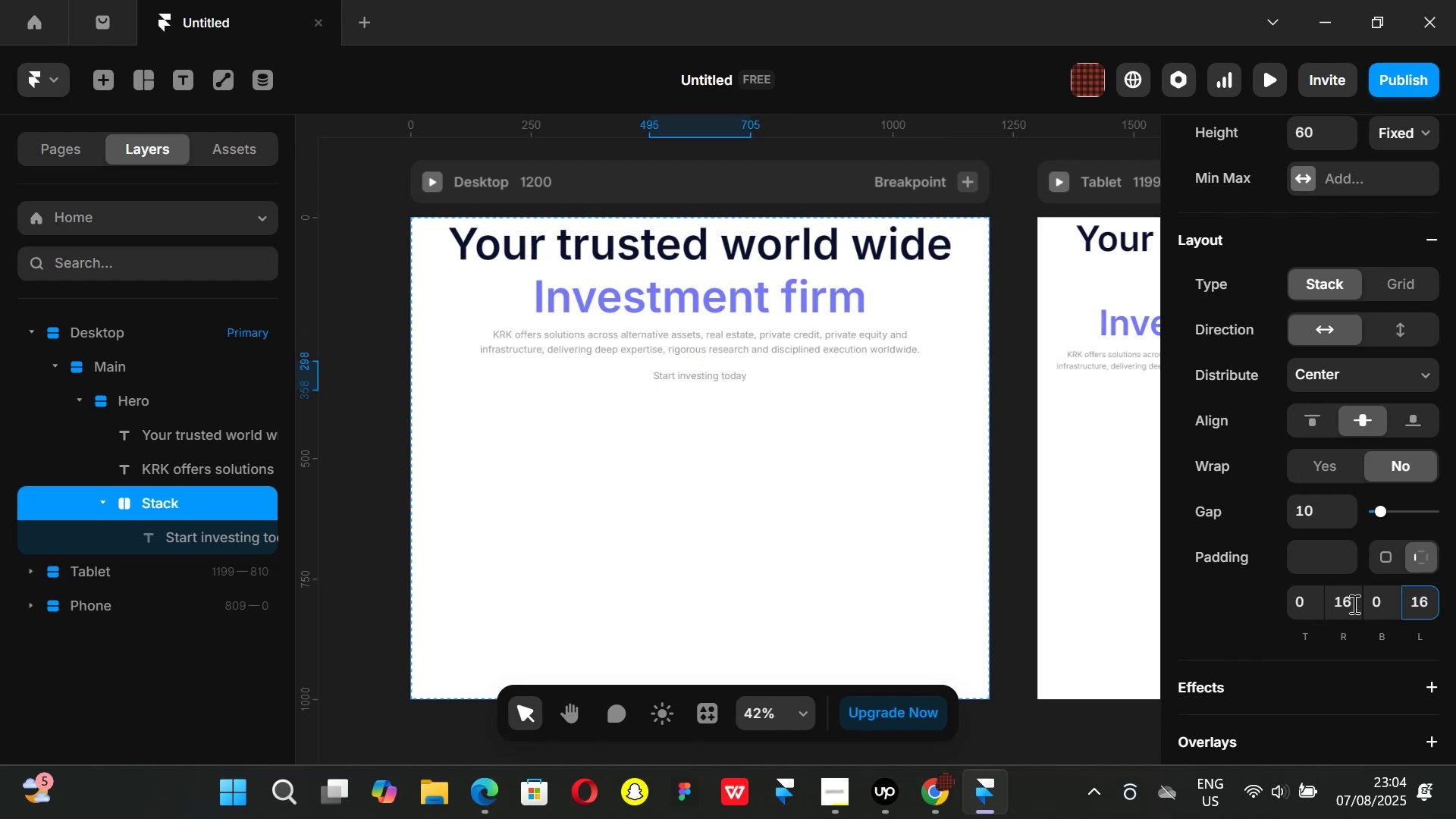 
left_click_drag(start_coordinate=[1234, 630], to_coordinate=[1235, 599])
 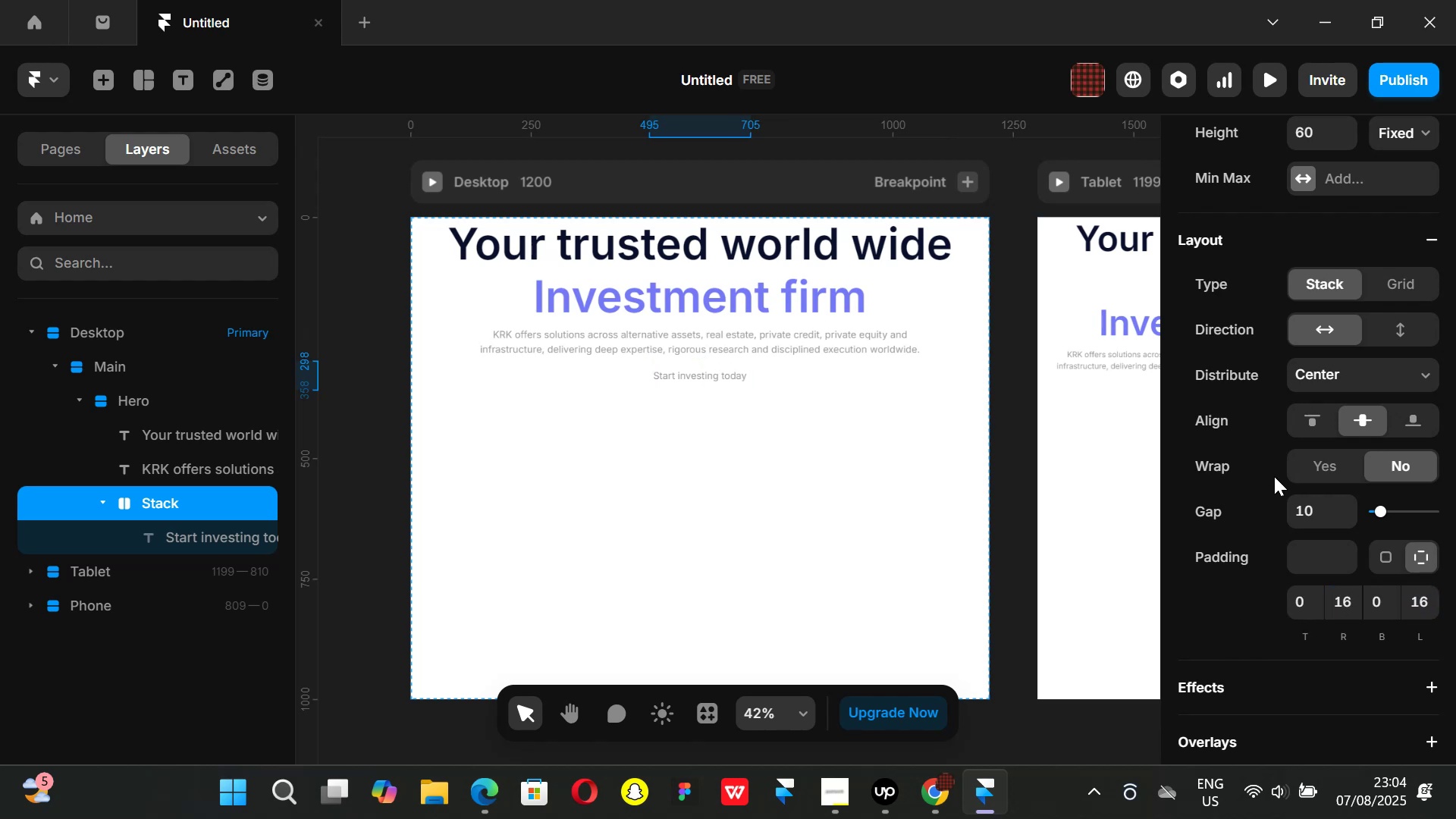 
scroll: coordinate [1274, 476], scroll_direction: down, amount: 2.0
 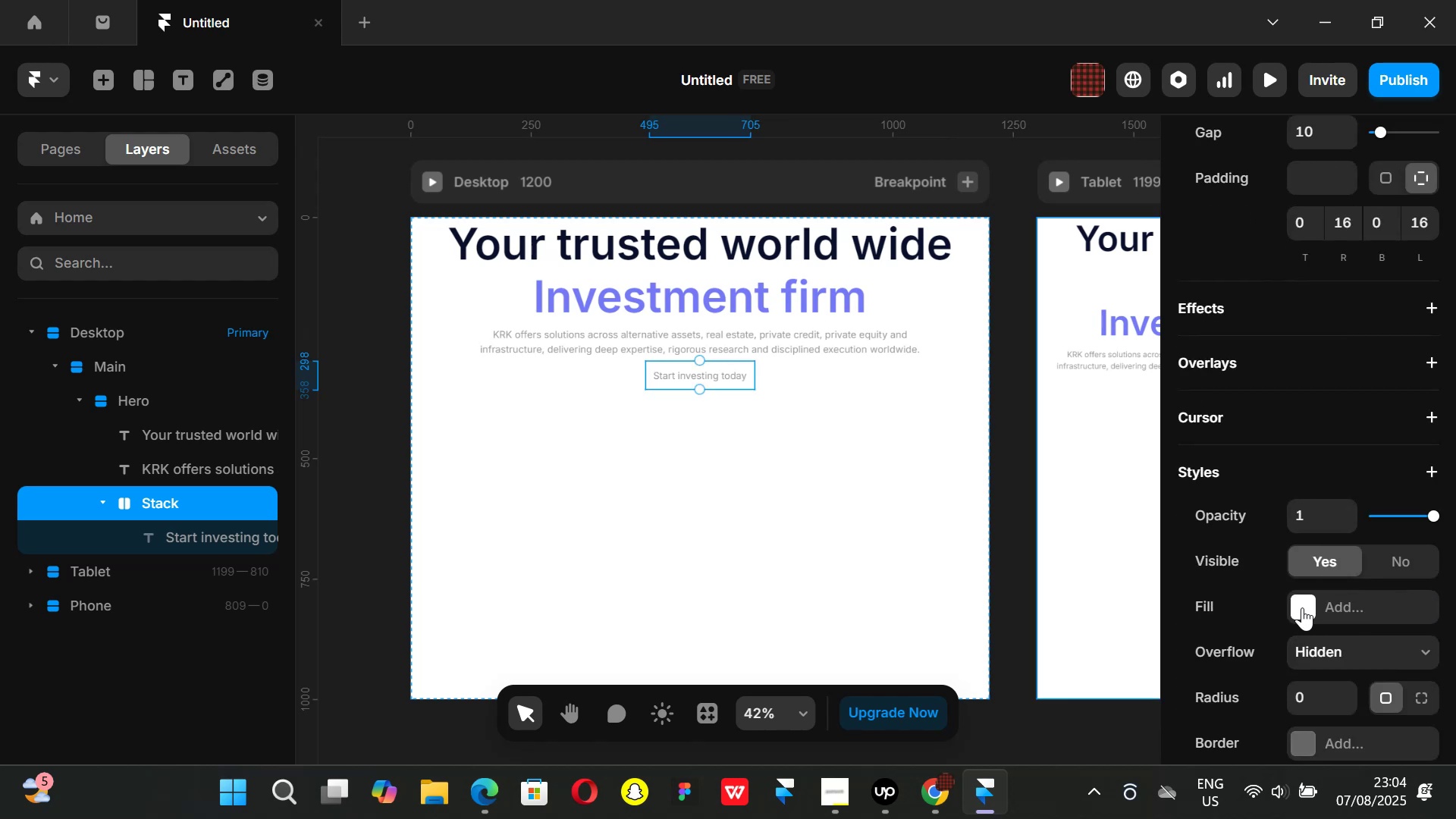 
left_click([1302, 600])
 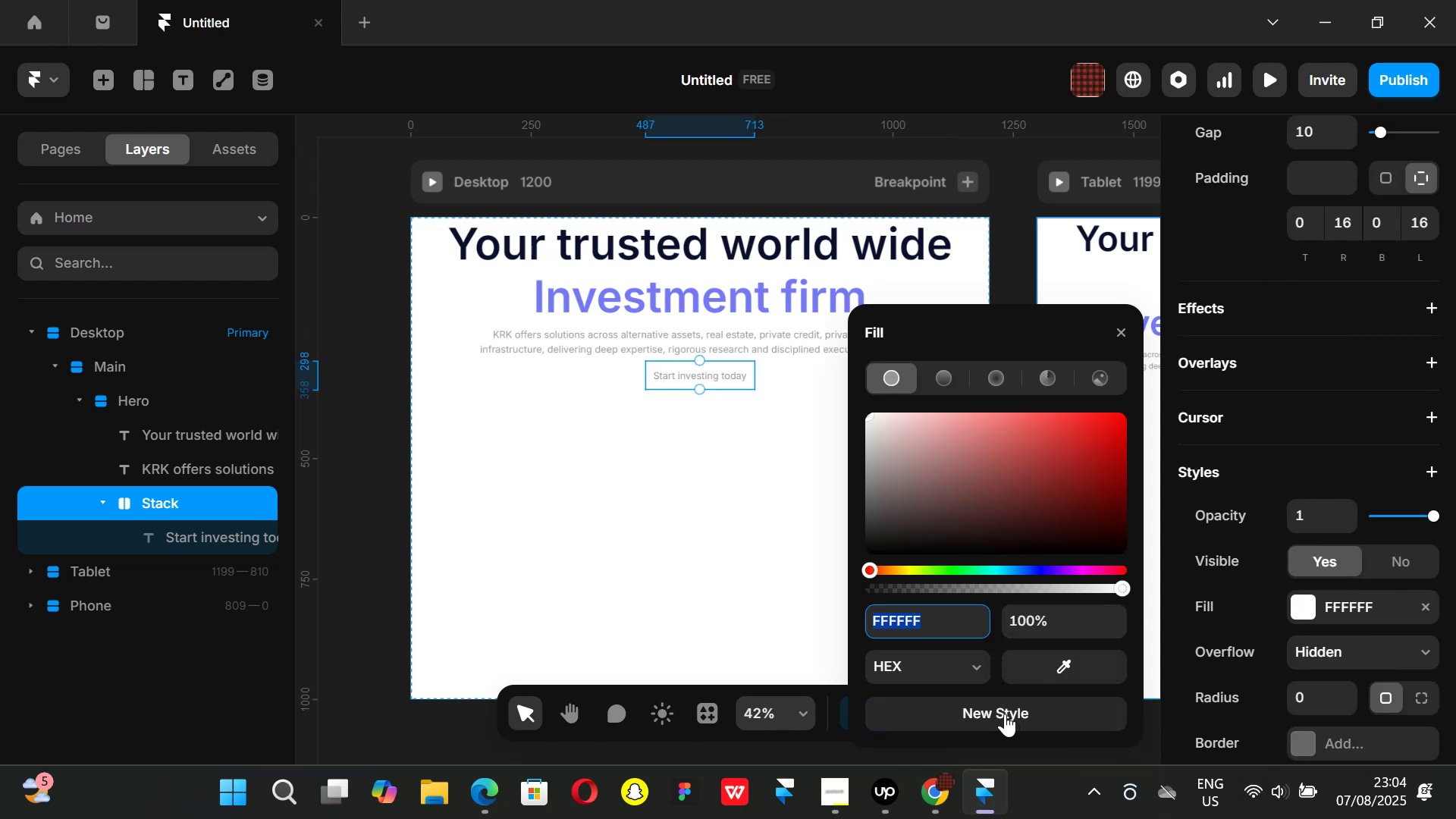 
left_click([1005, 714])
 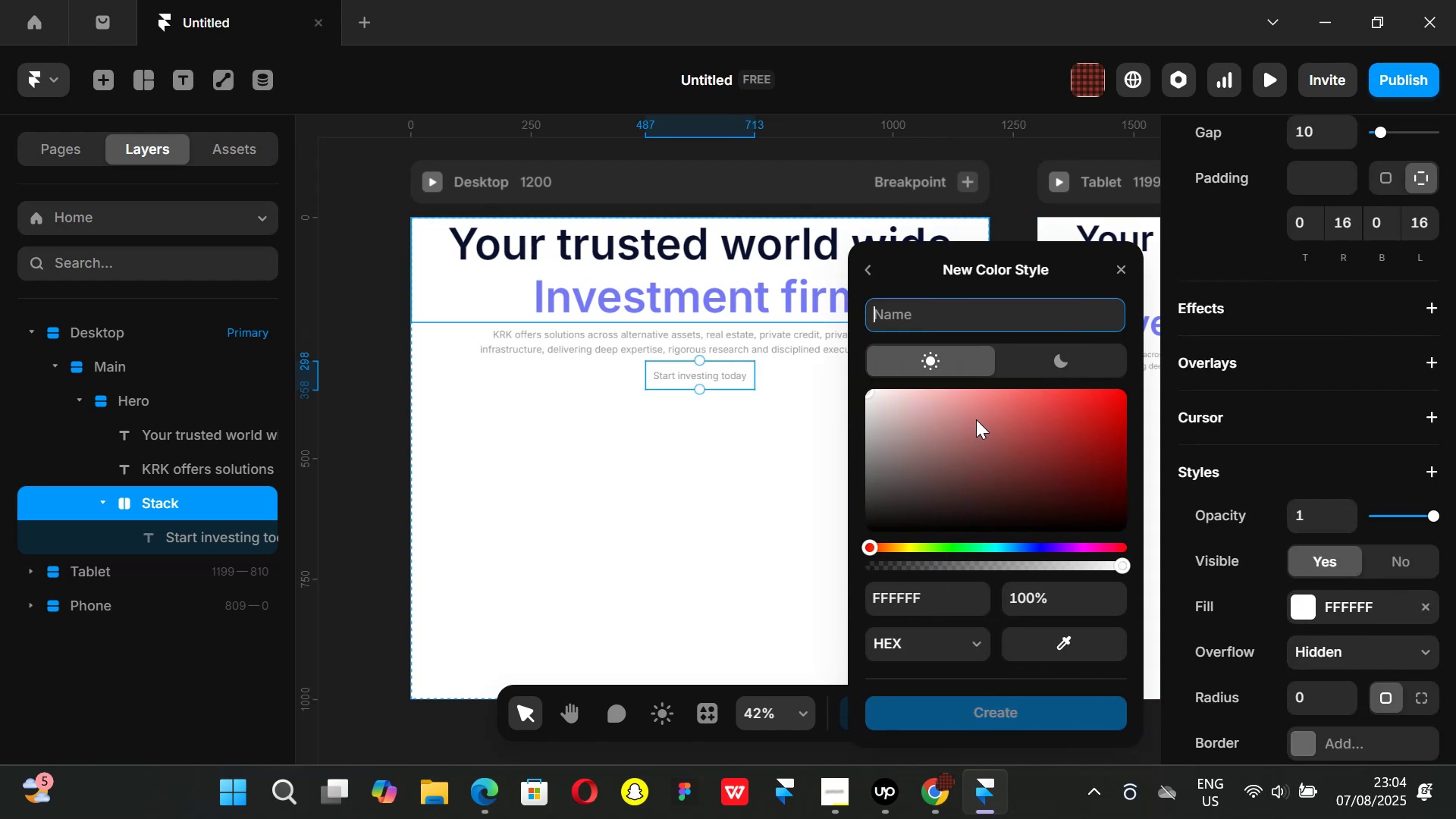 
type(primary)
 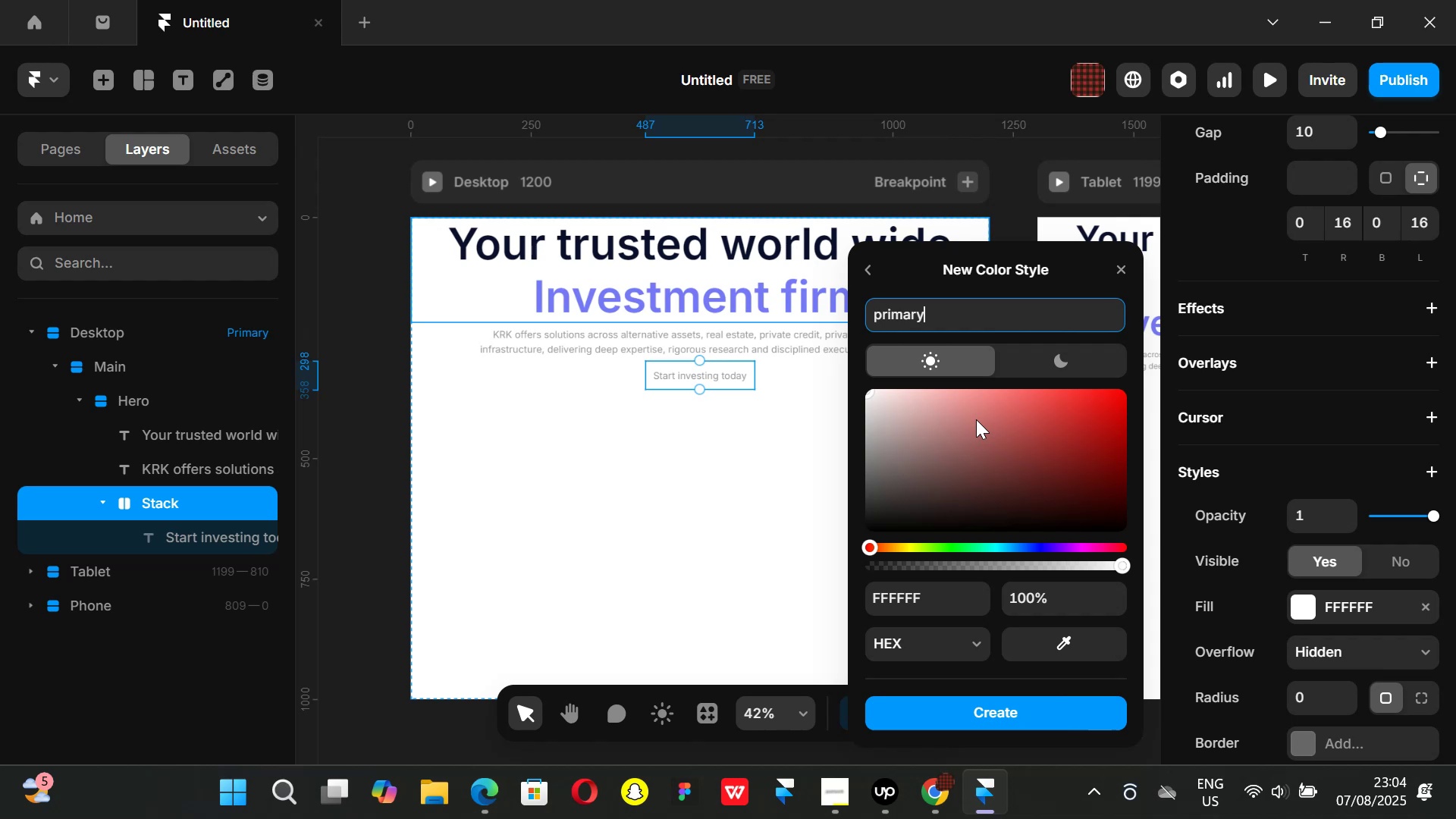 
key(Enter)
 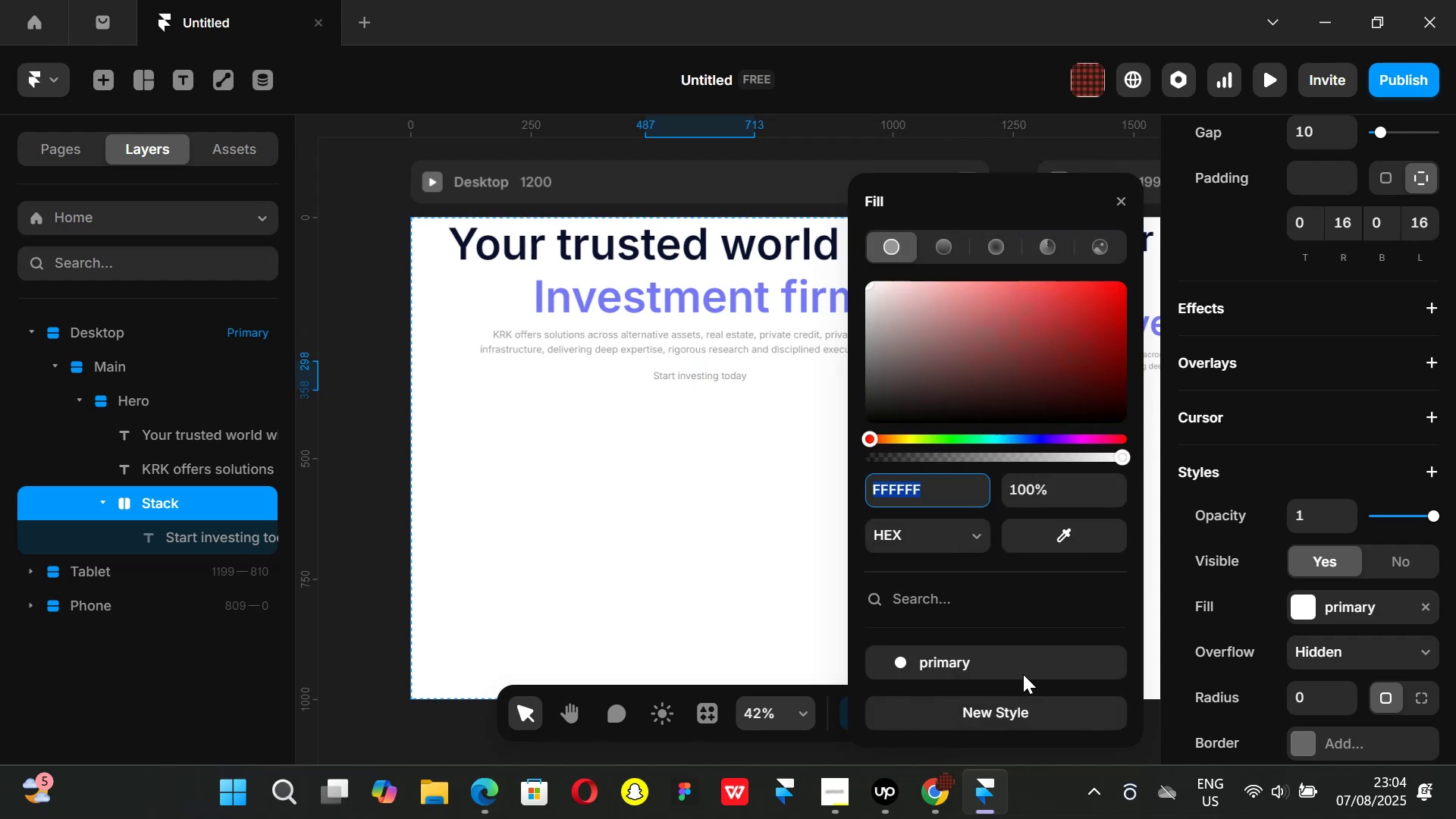 
left_click_drag(start_coordinate=[1095, 662], to_coordinate=[1096, 658])
 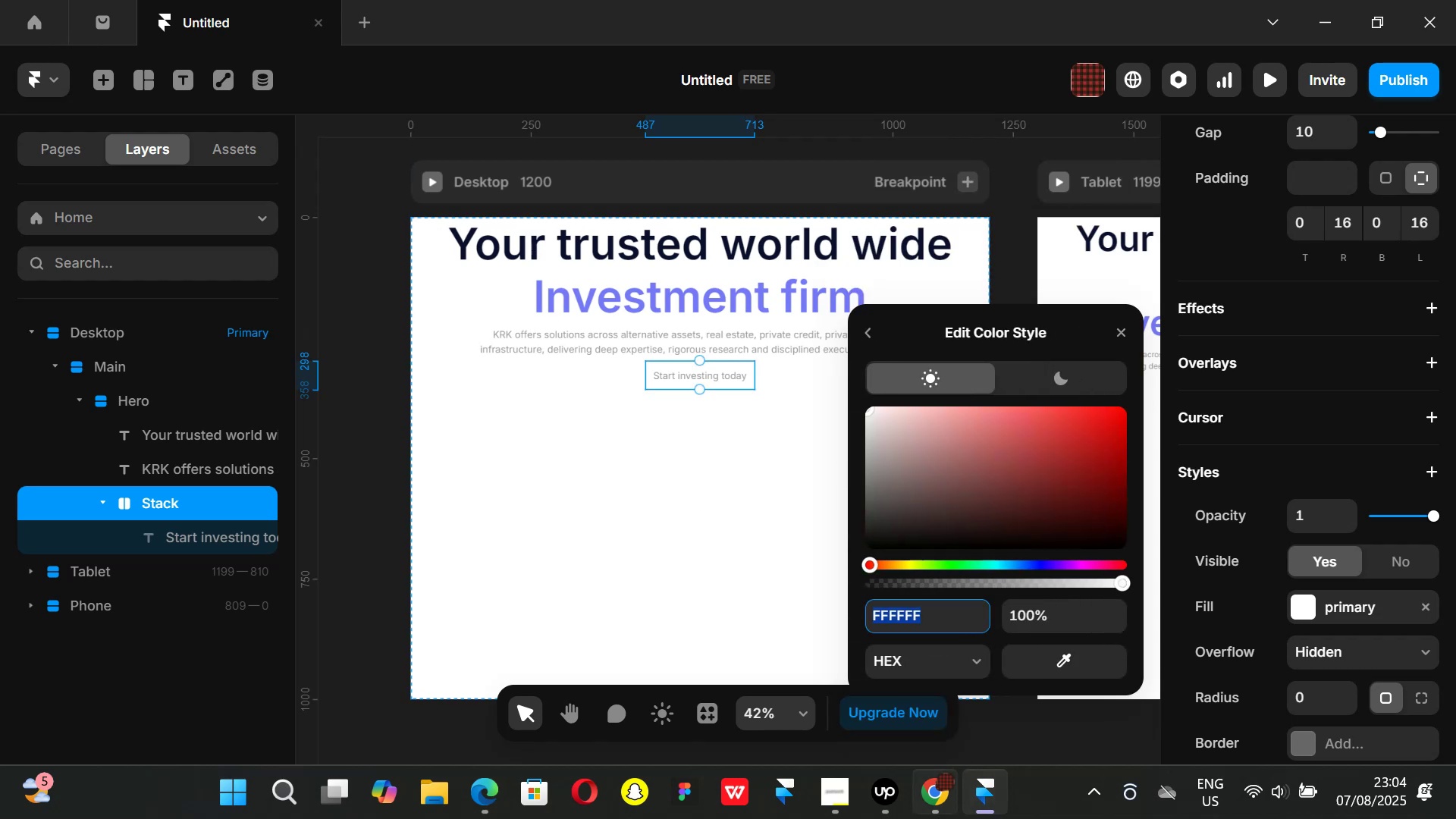 
left_click([935, 804])
 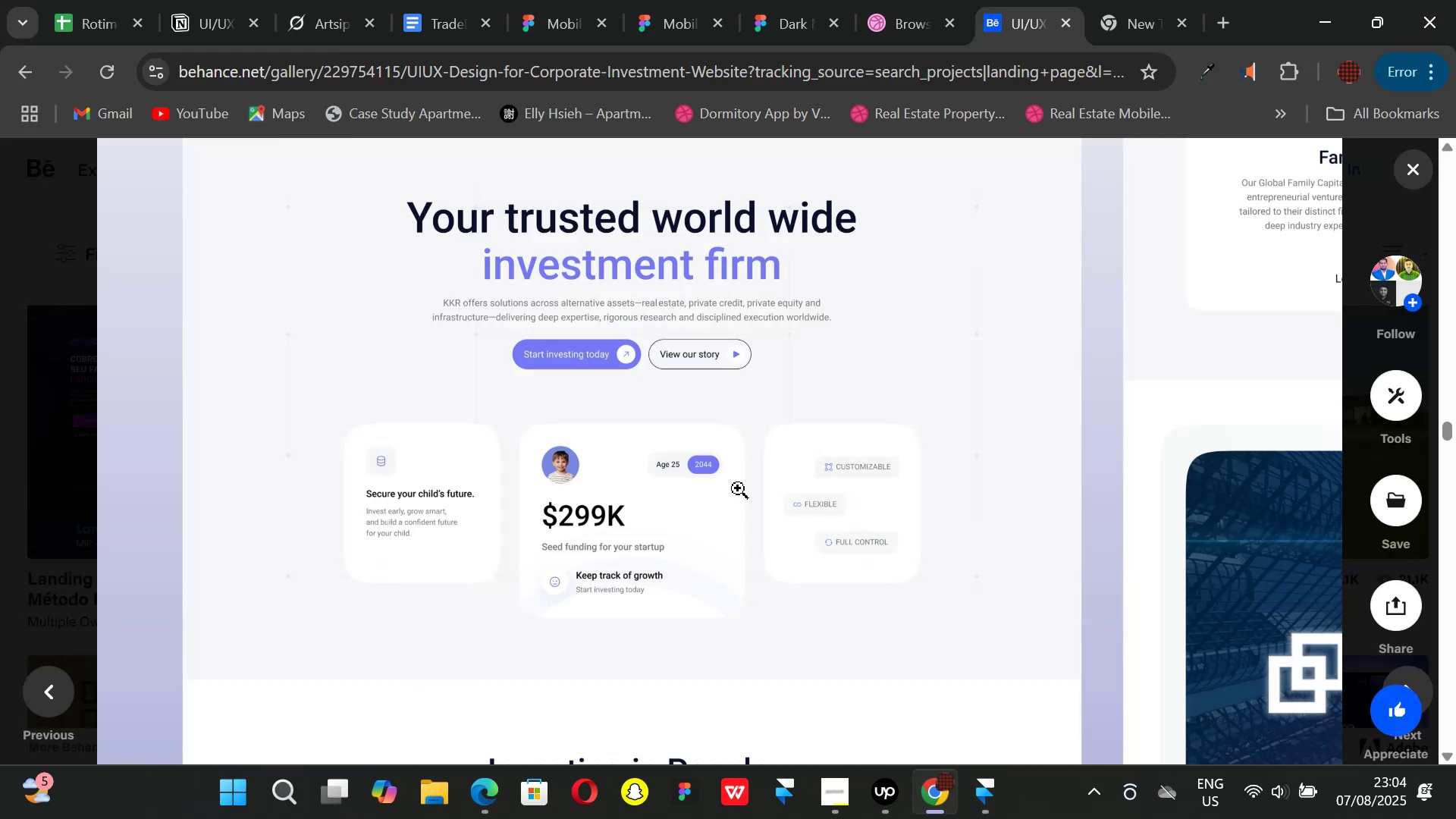 
scroll: coordinate [670, 494], scroll_direction: down, amount: 16.0
 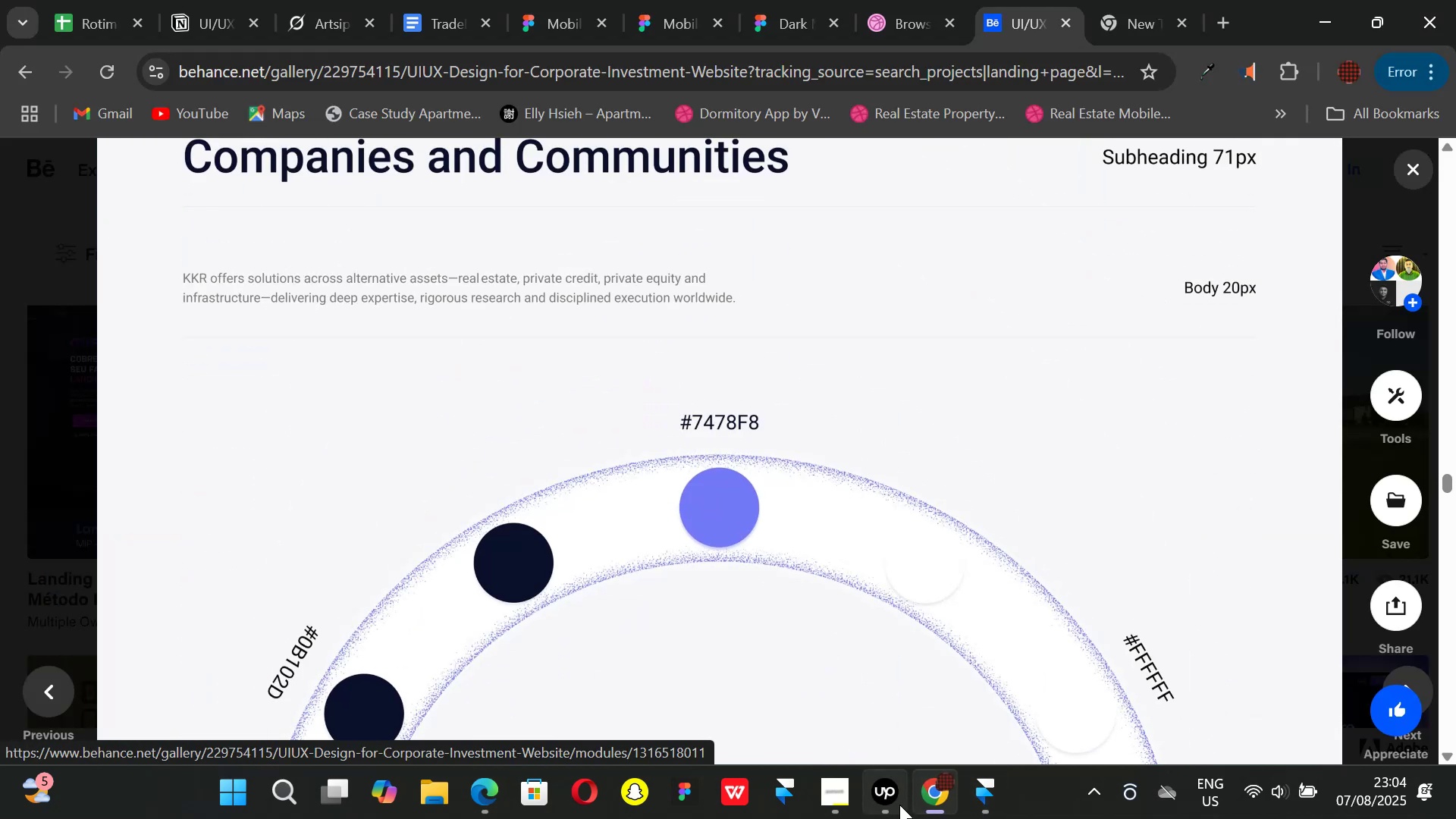 
left_click([991, 804])
 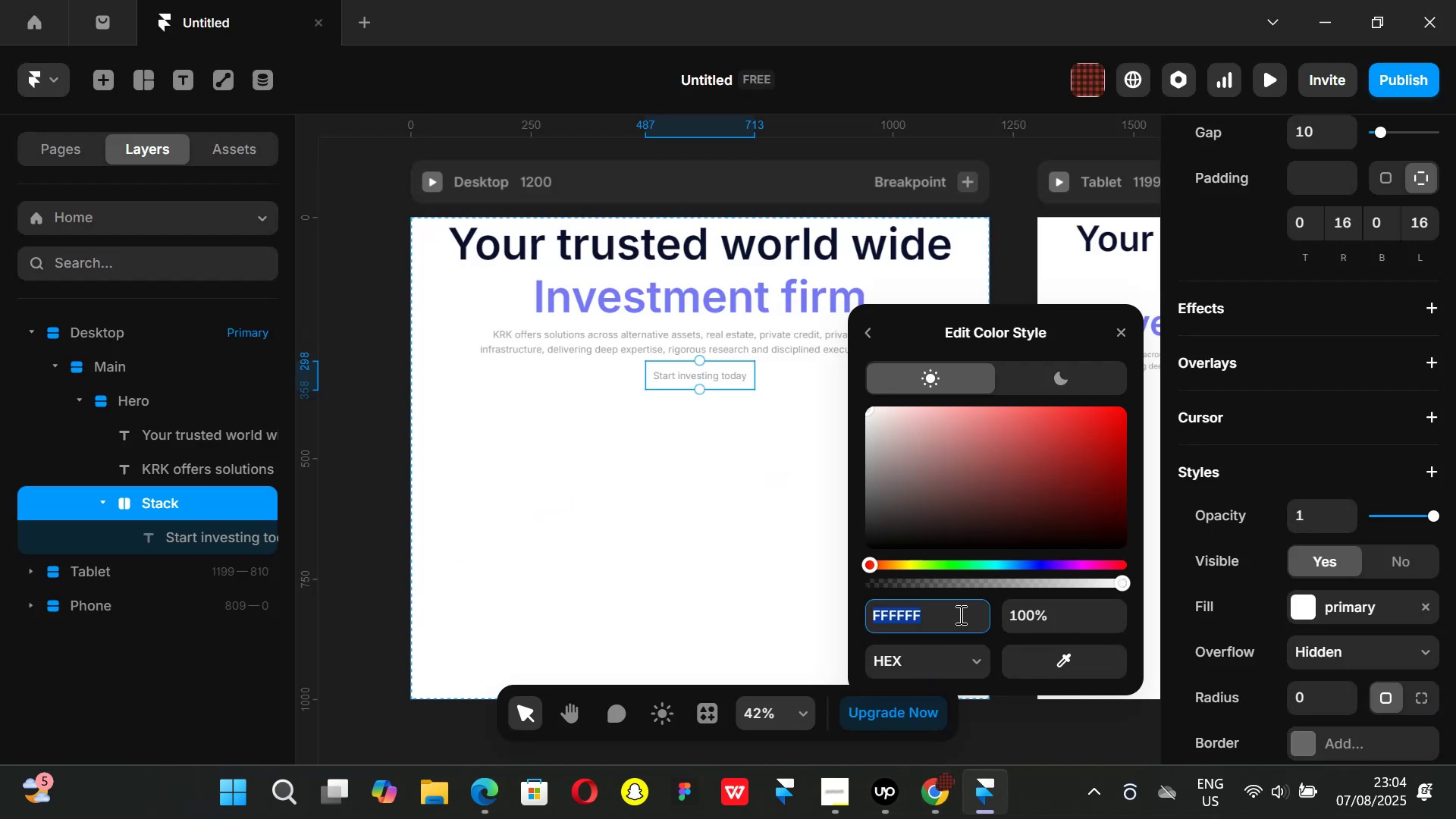 
key(Backspace)
key(Backspace)
type(7478f8)
 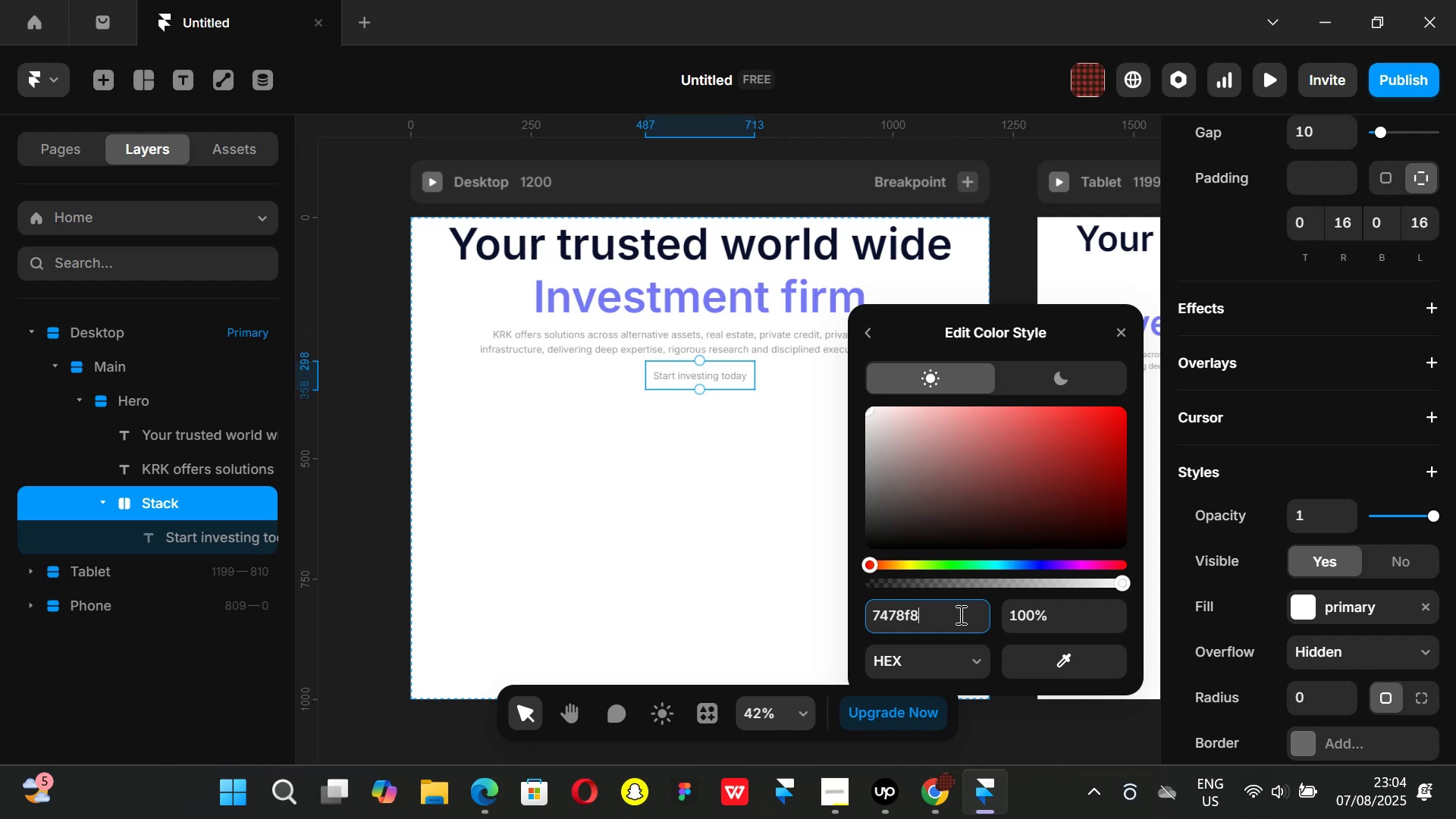 
key(Enter)
 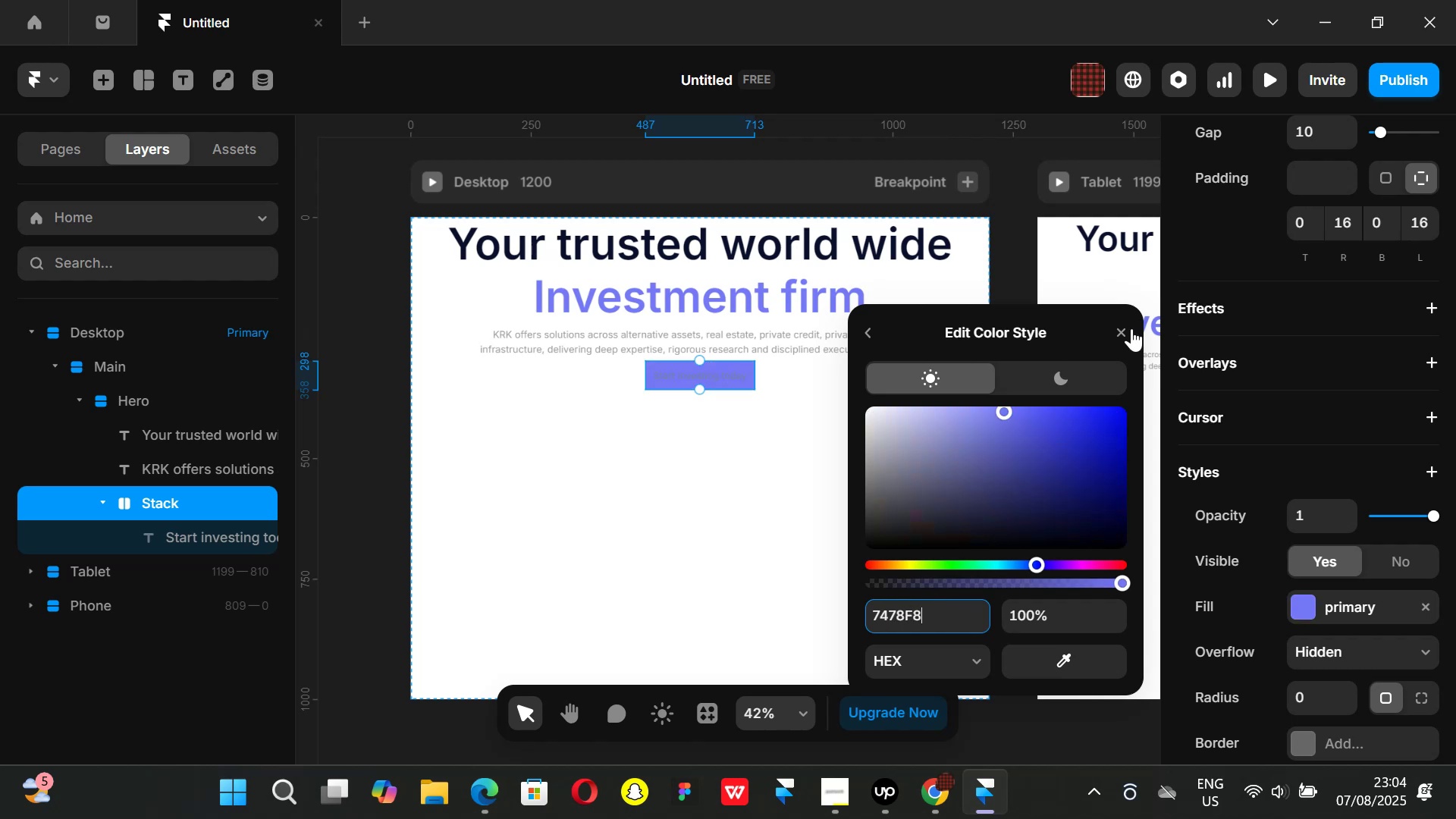 
left_click([1125, 328])
 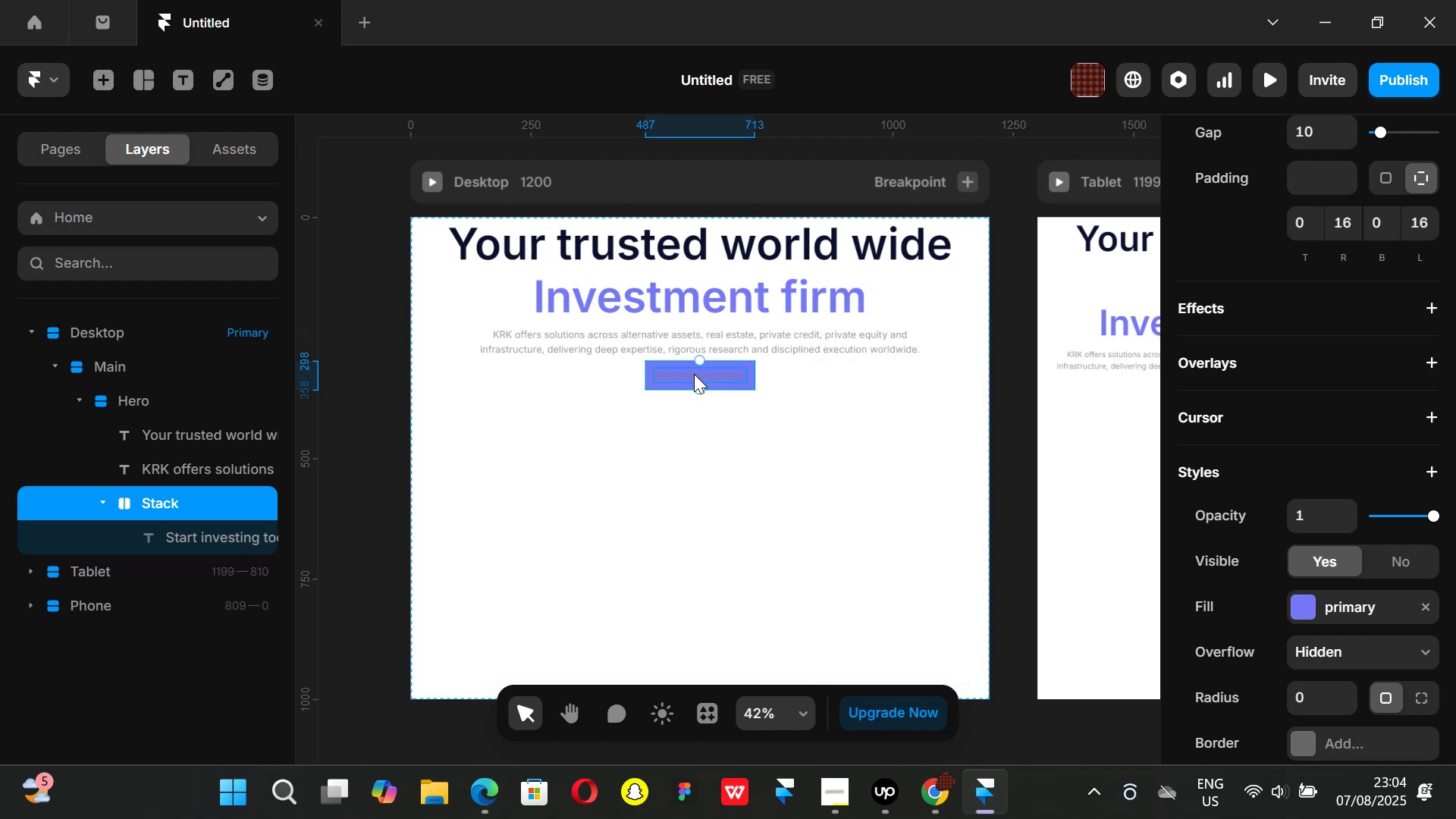 
left_click([694, 378])
 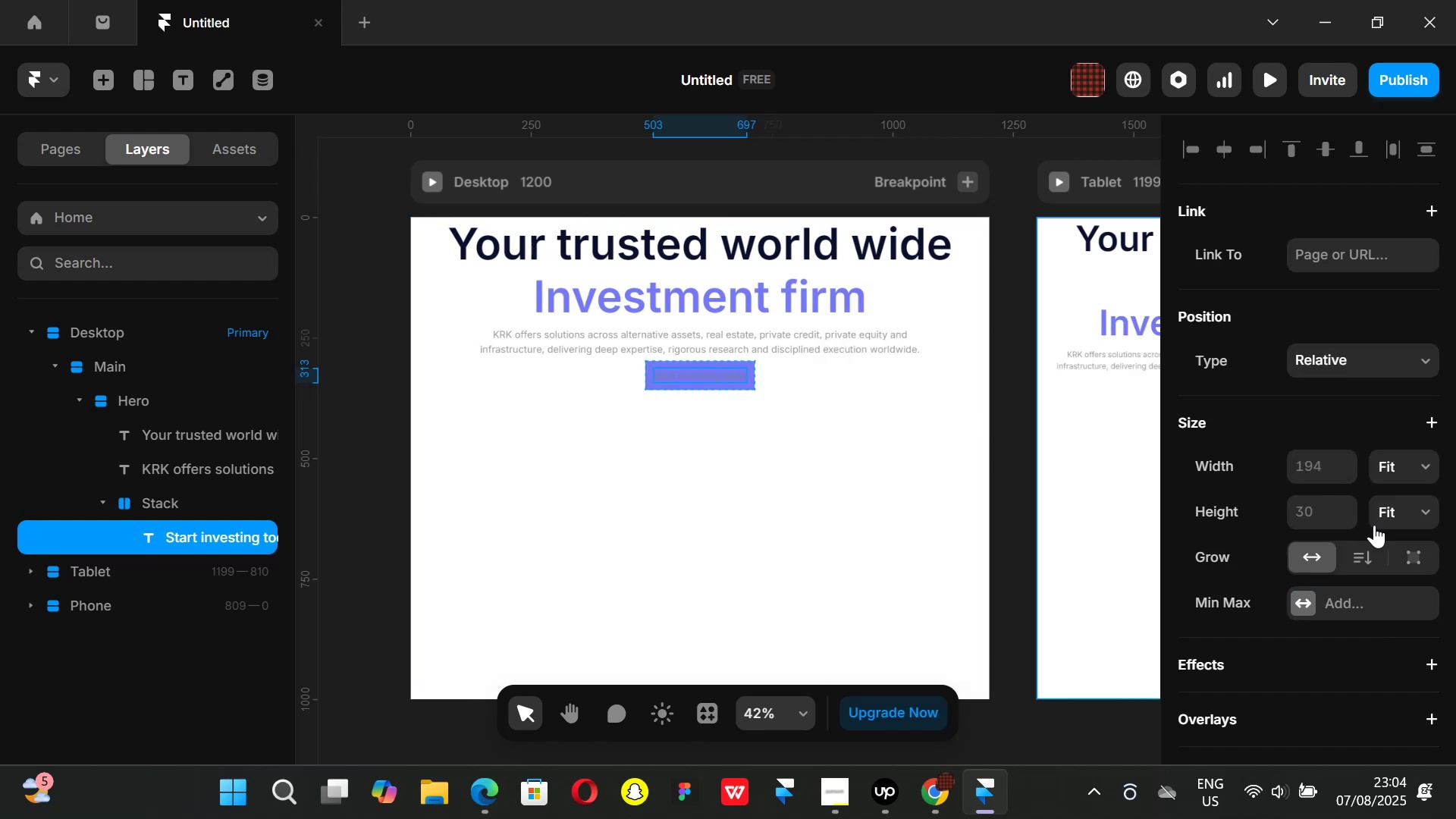 
scroll: coordinate [1299, 562], scroll_direction: down, amount: 5.0
 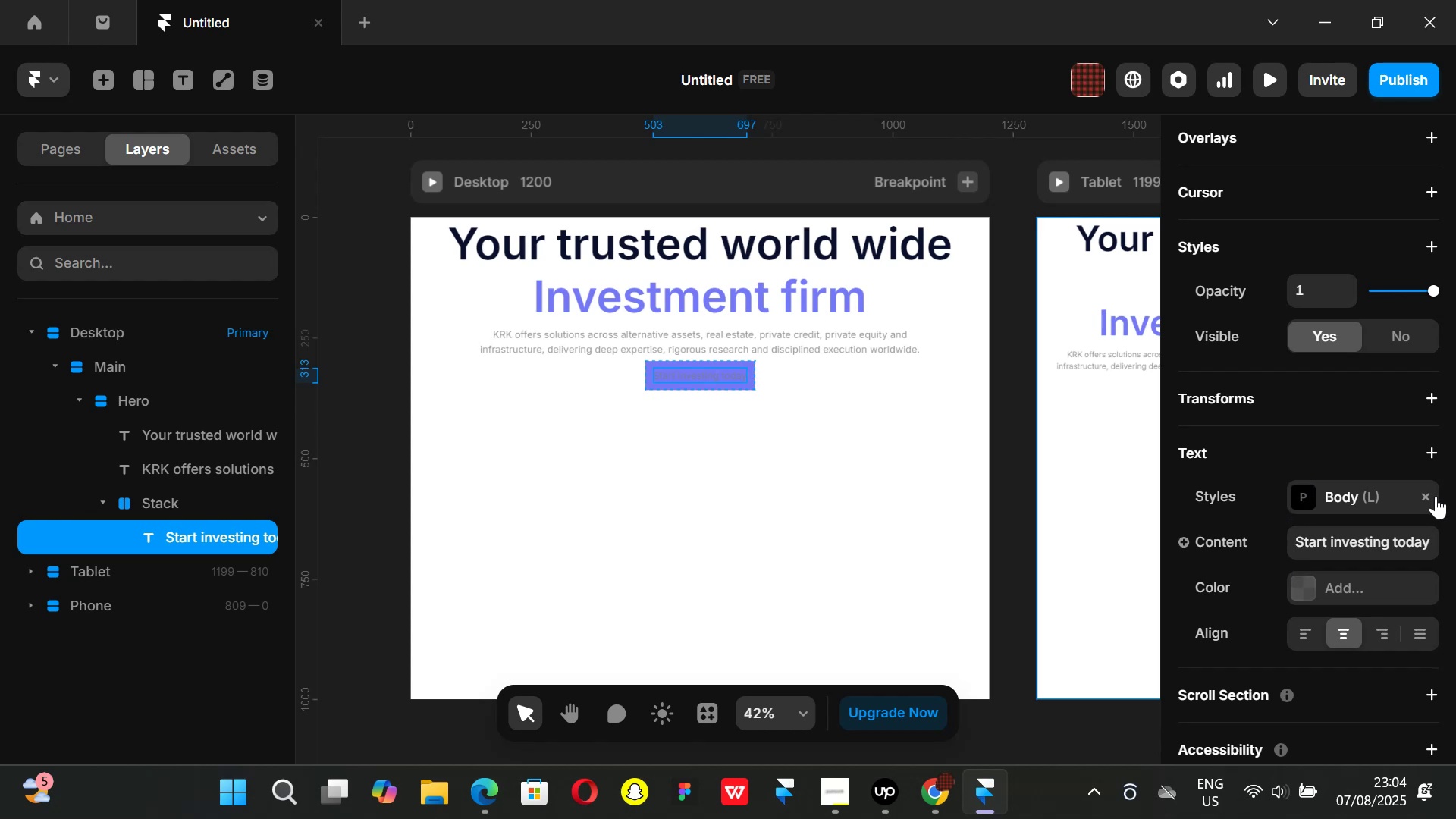 
left_click([1428, 495])
 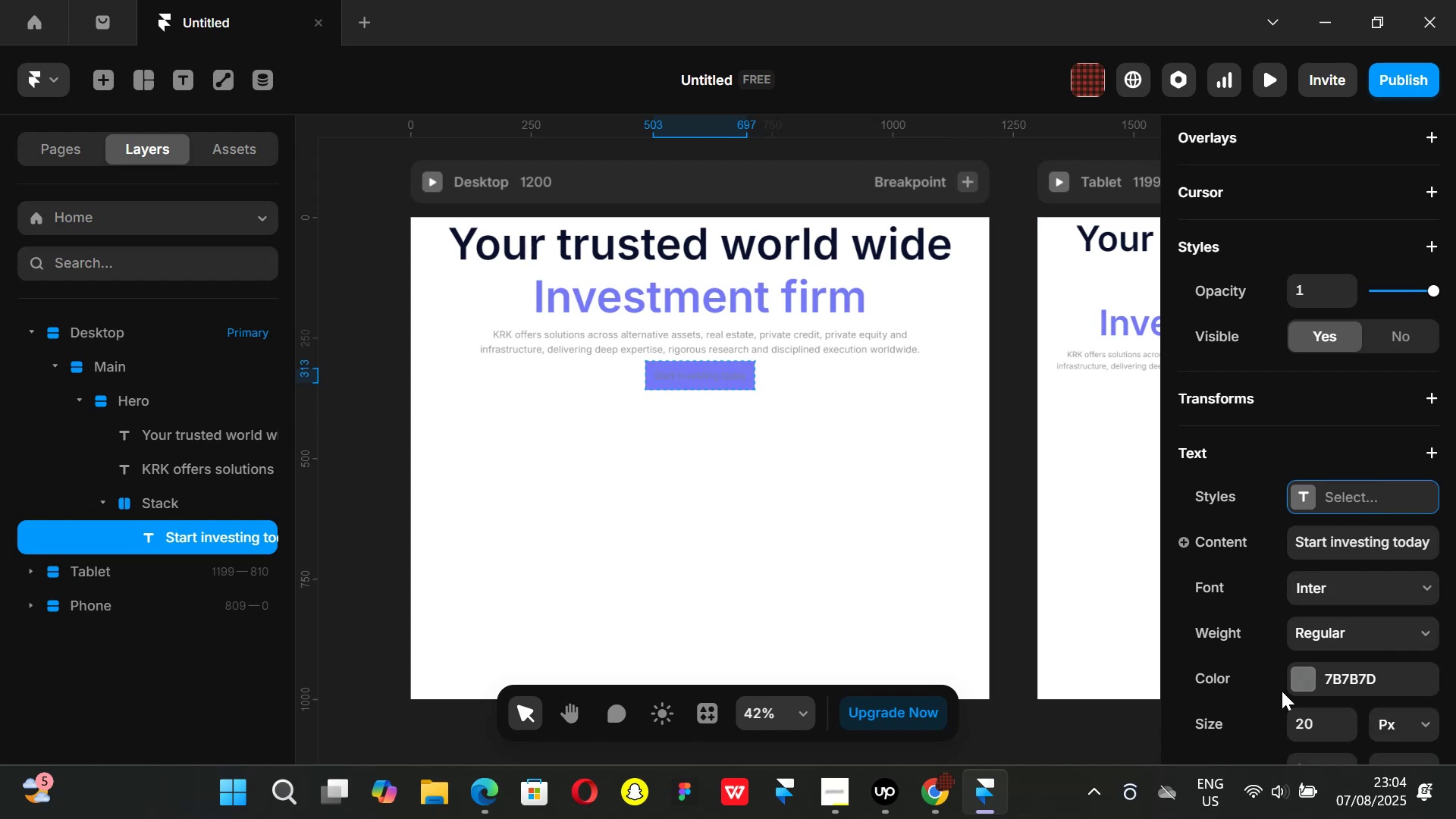 
left_click([1297, 676])
 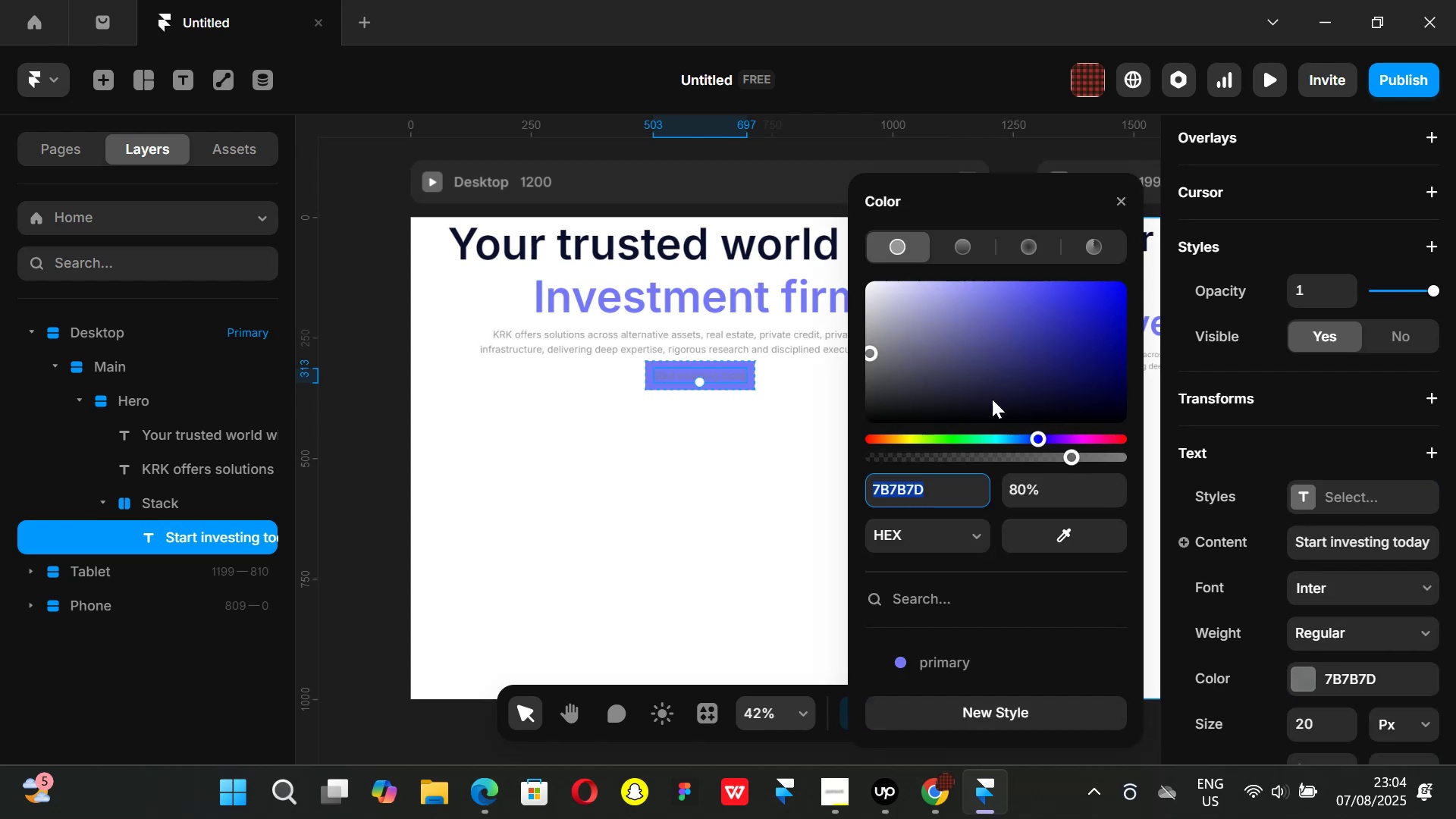 
left_click_drag(start_coordinate=[974, 366], to_coordinate=[789, 229])
 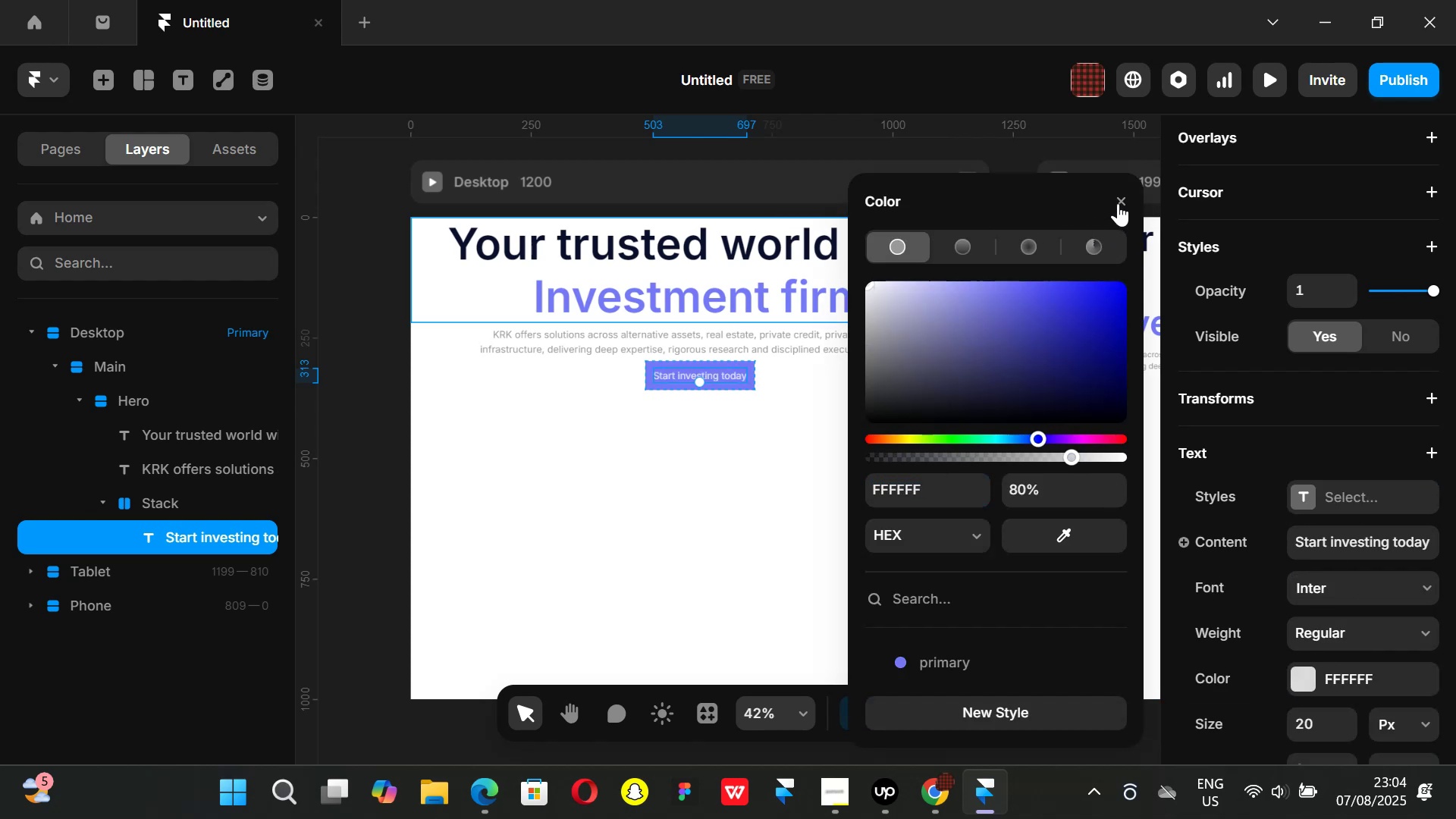 
left_click([1117, 197])
 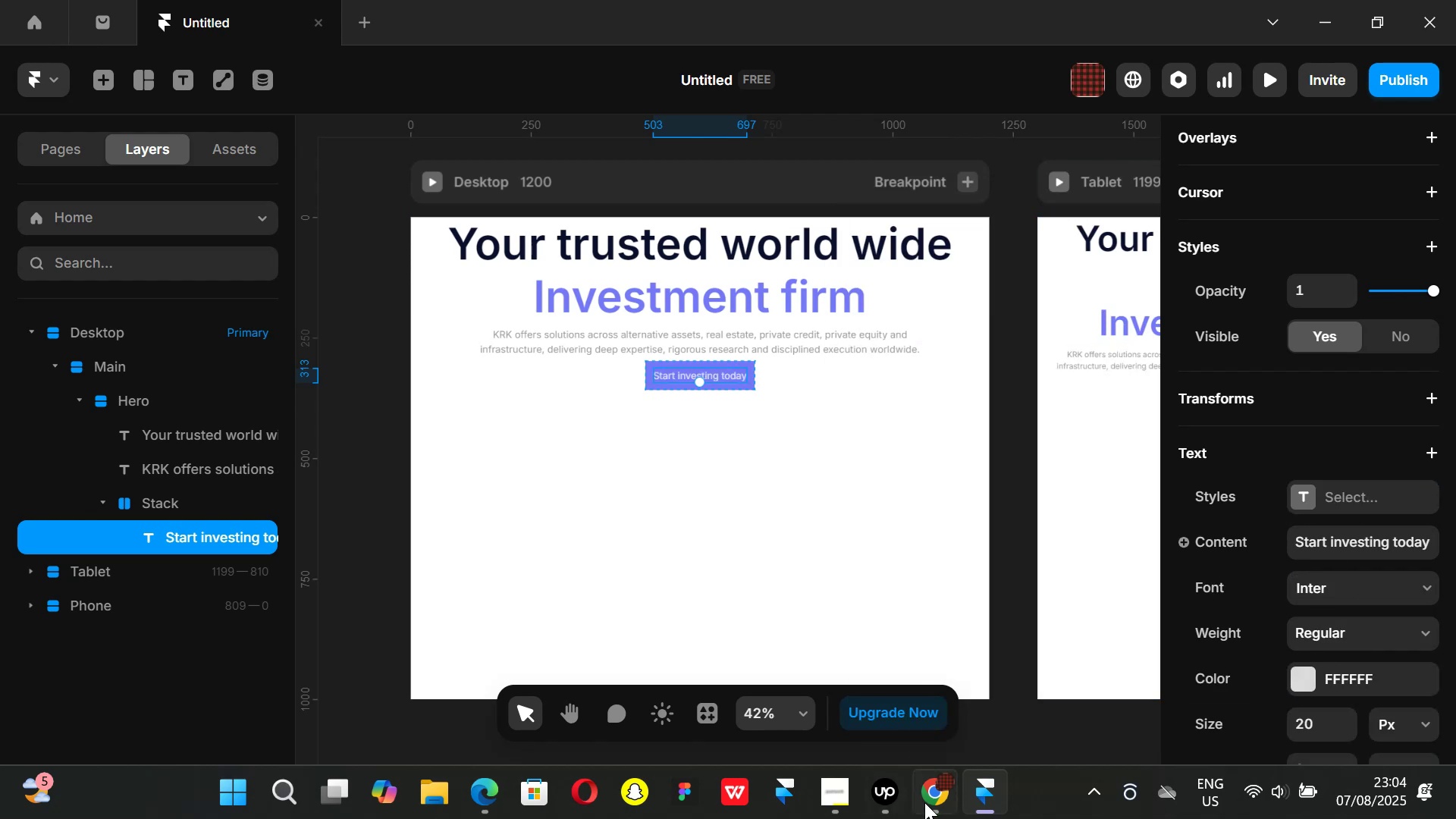 
left_click([928, 805])
 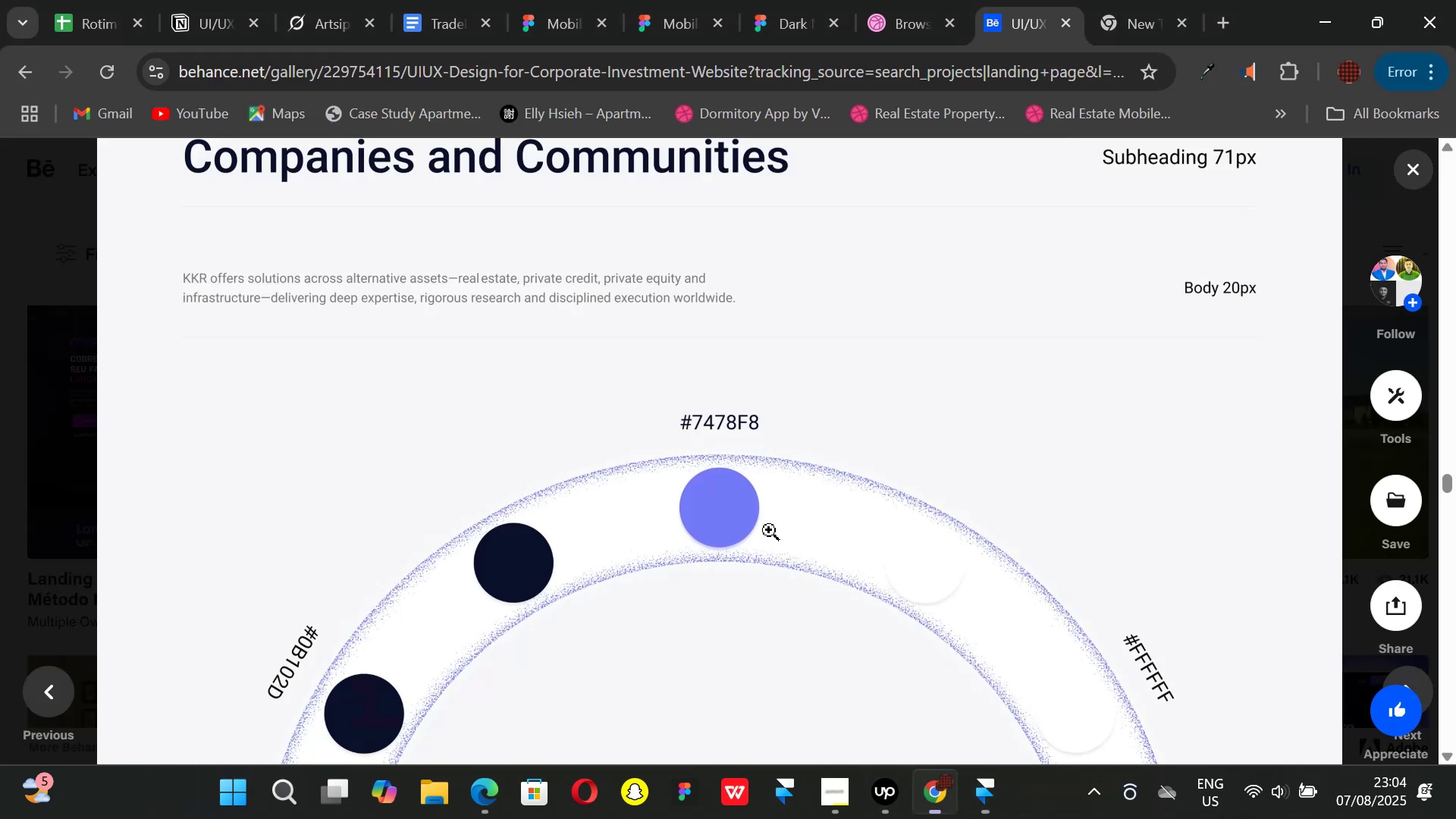 
scroll: coordinate [749, 450], scroll_direction: up, amount: 17.0
 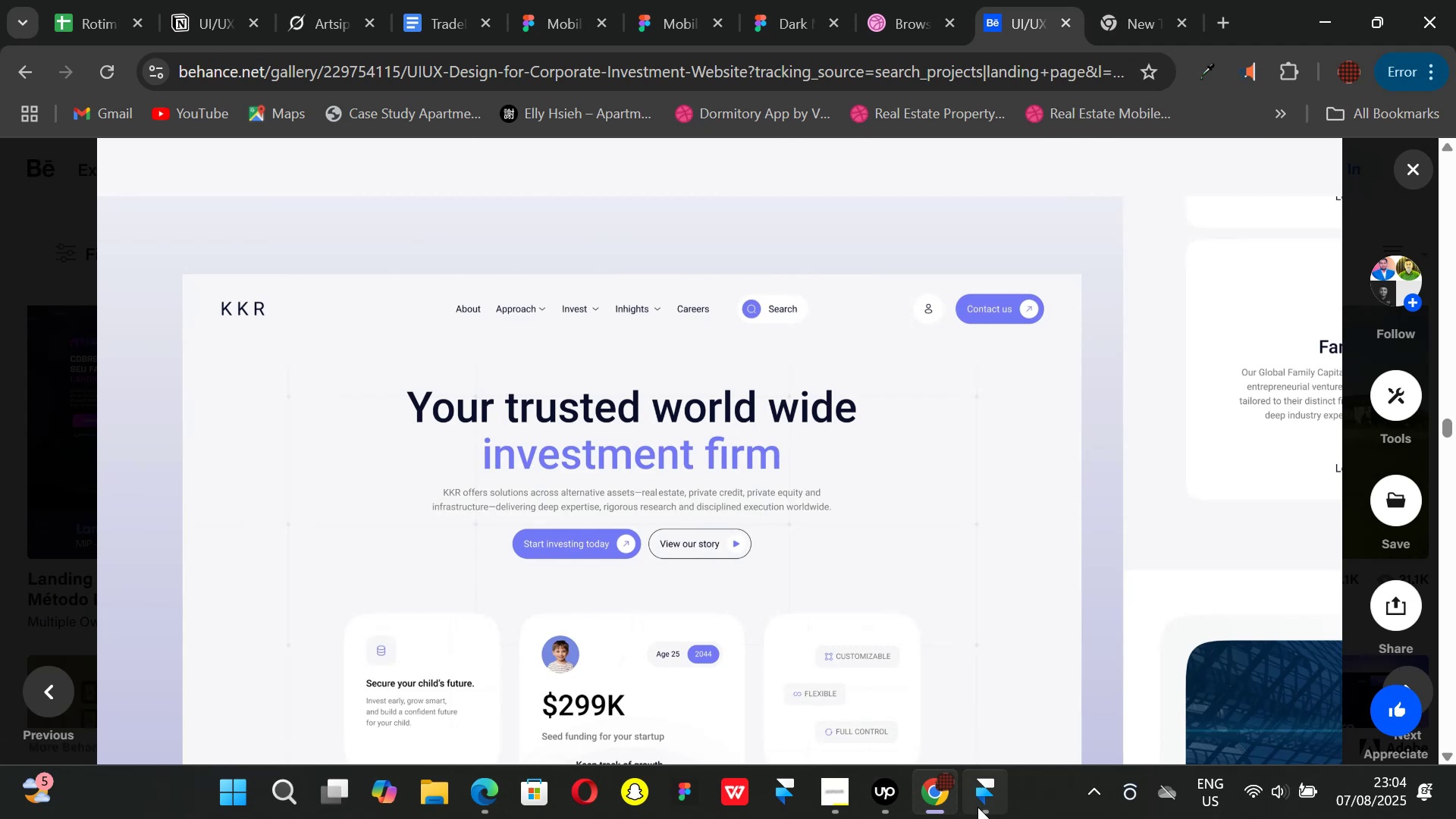 
left_click([977, 807])
 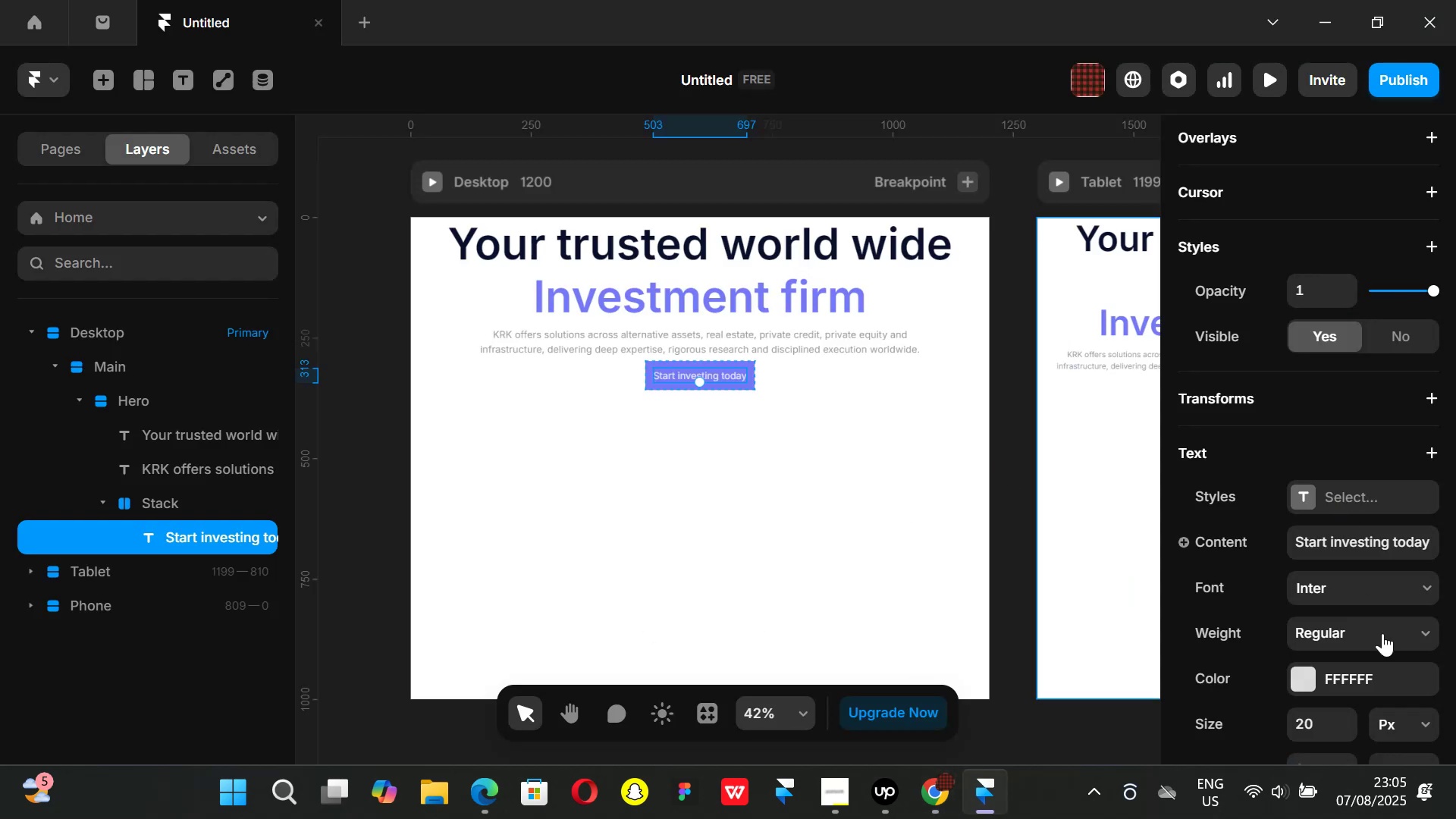 
left_click([1306, 684])
 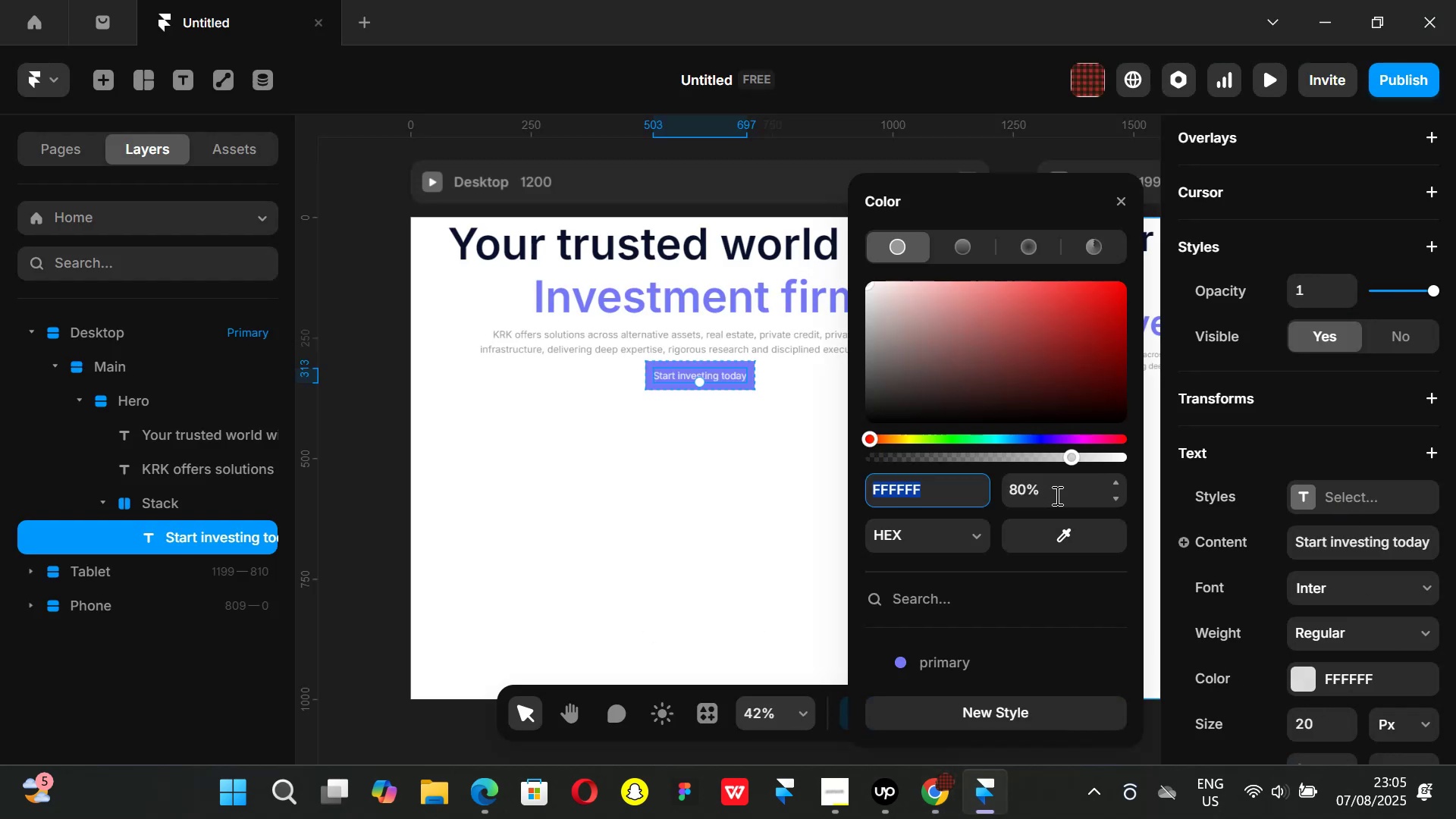 
left_click([1062, 488])
 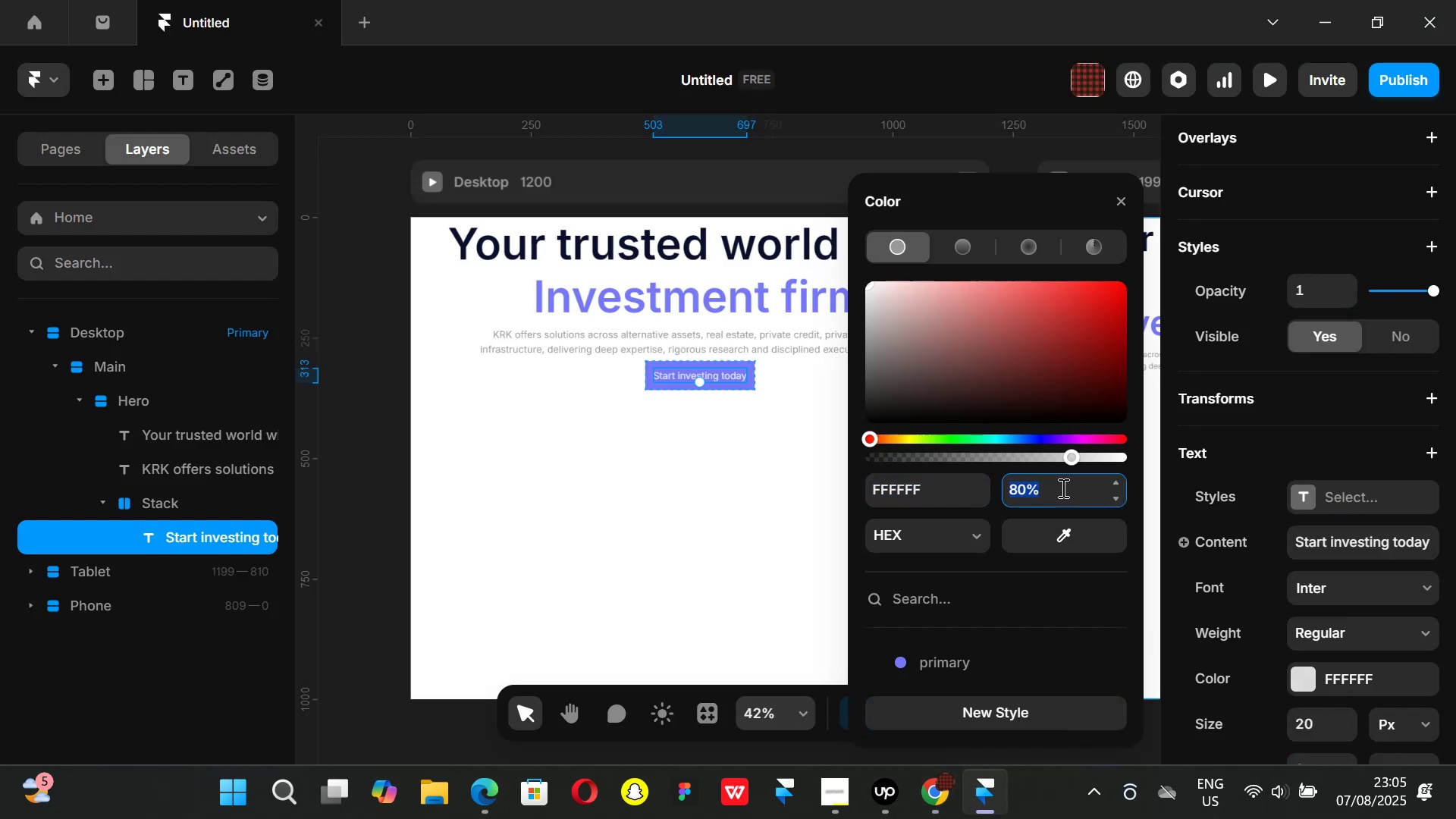 
type(100)
 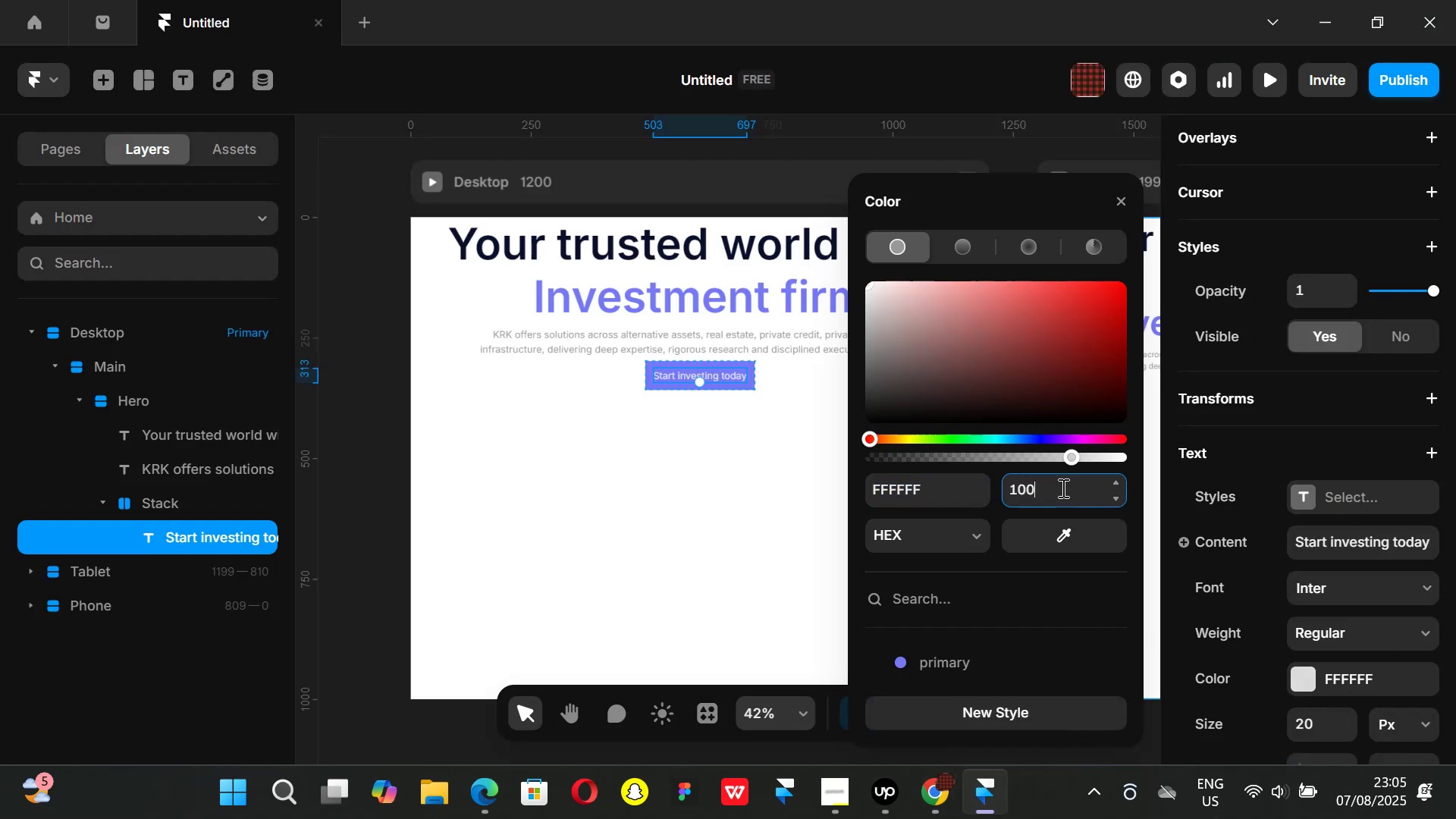 
key(Enter)
 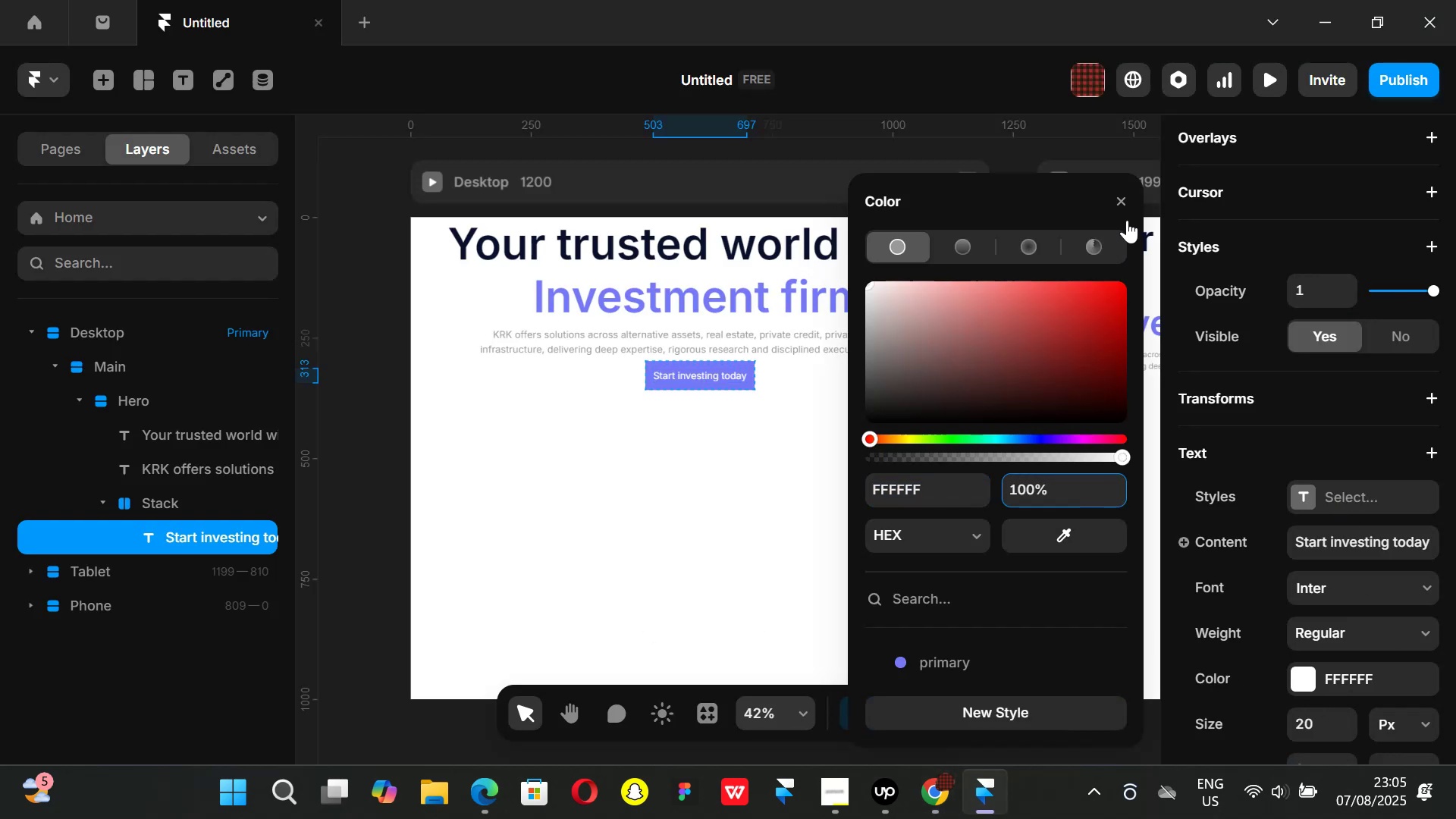 
left_click([1121, 201])
 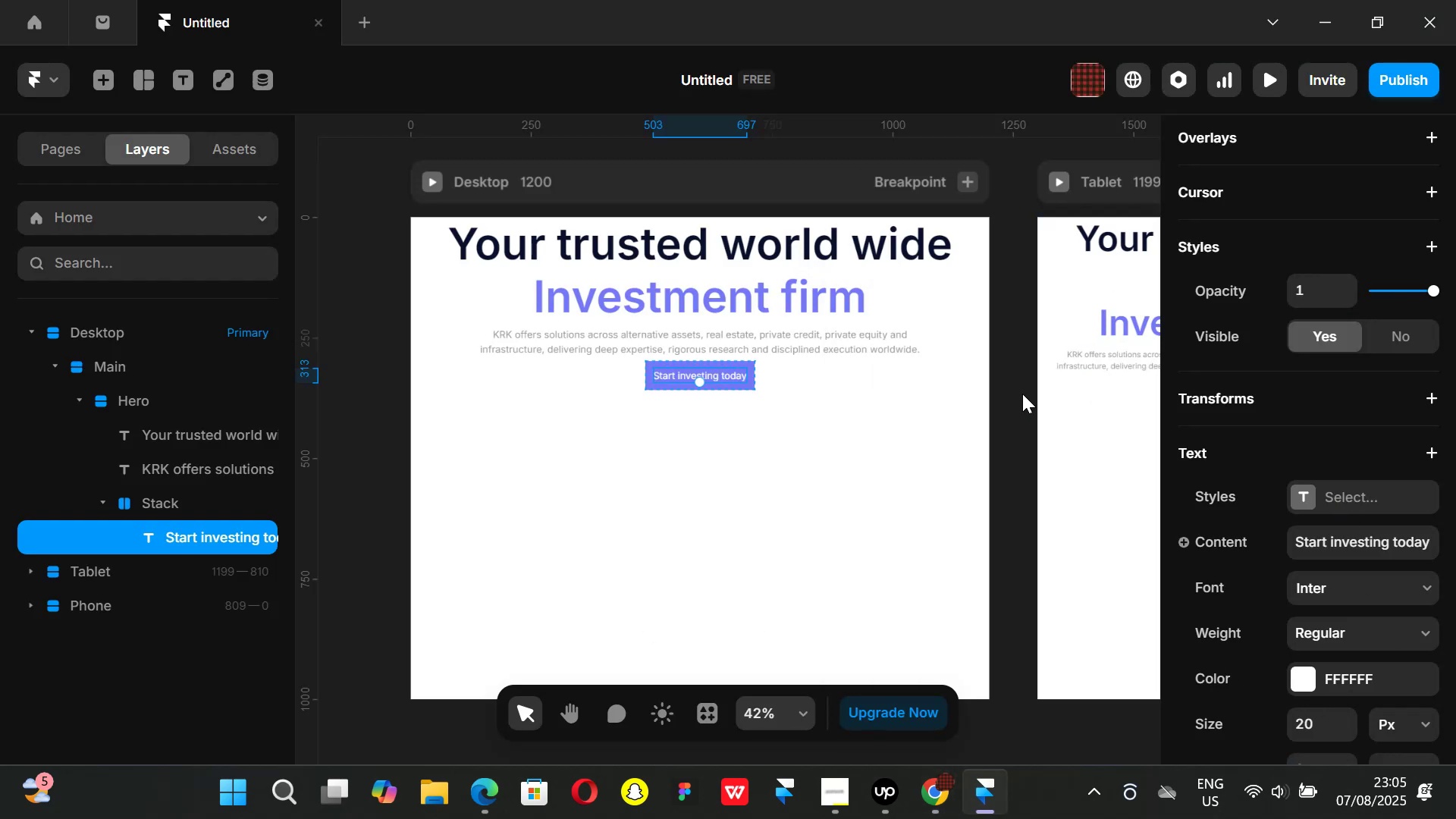 
left_click([1022, 394])
 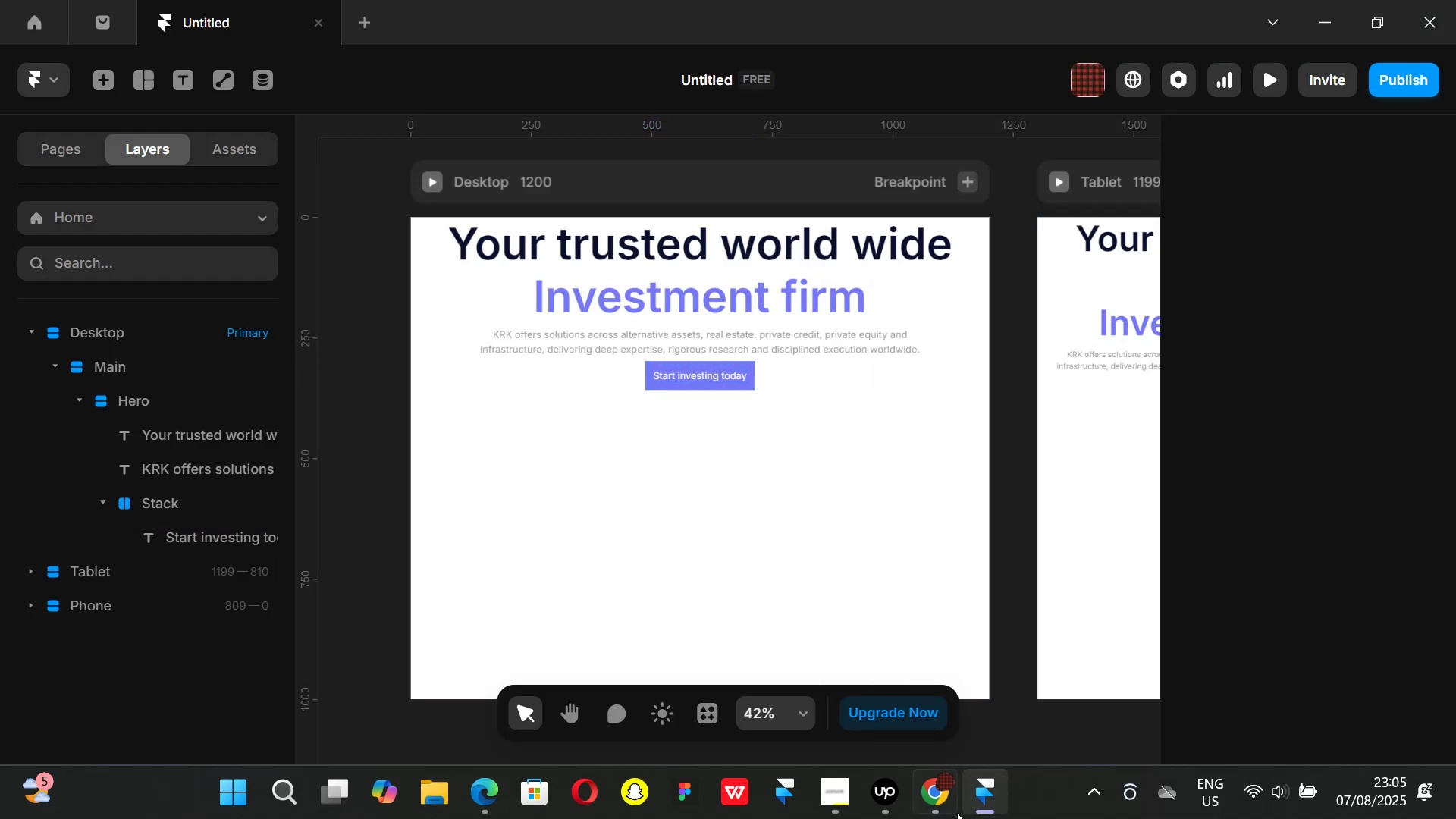 
left_click([936, 796])
 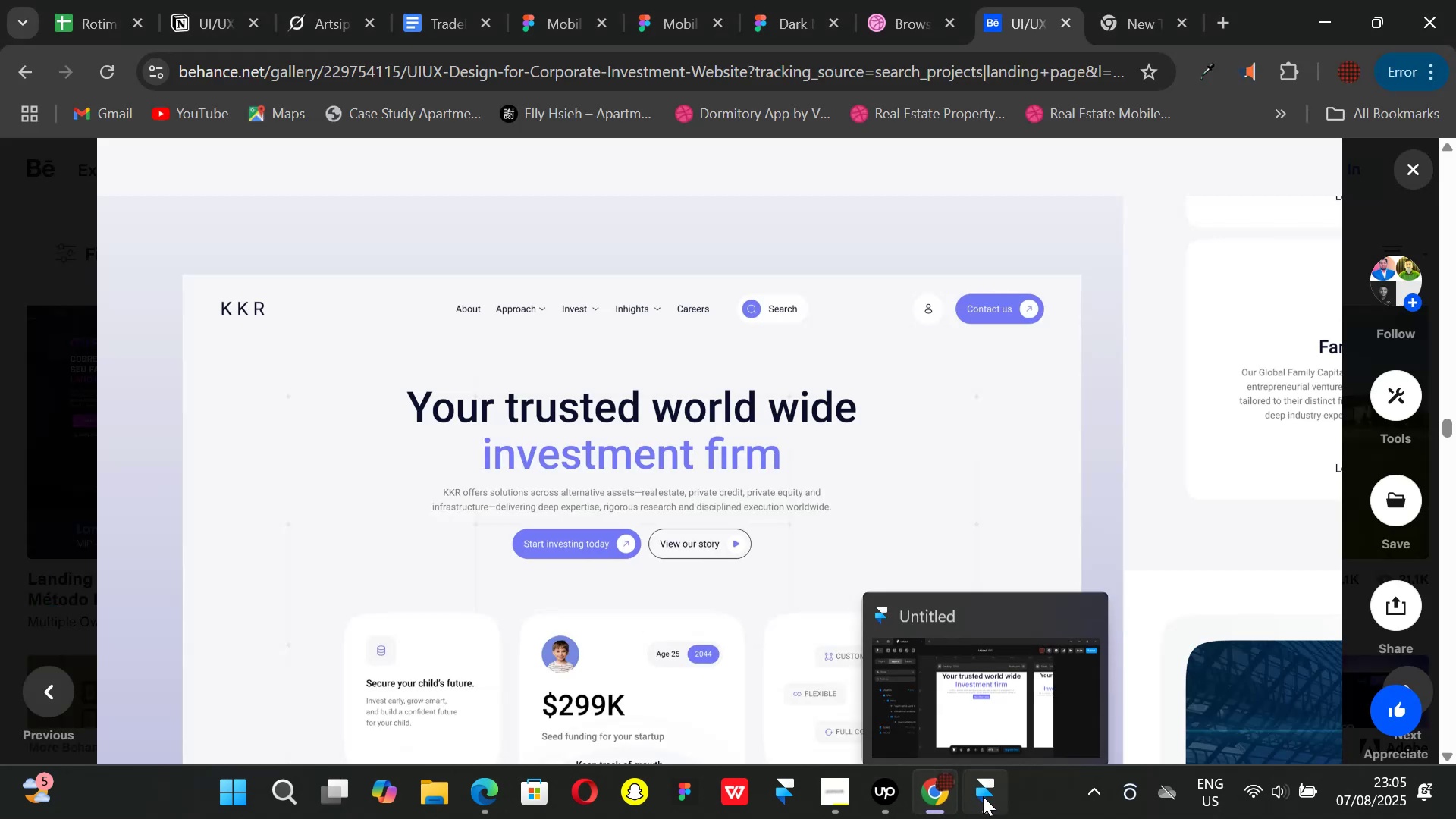 
left_click([983, 796])
 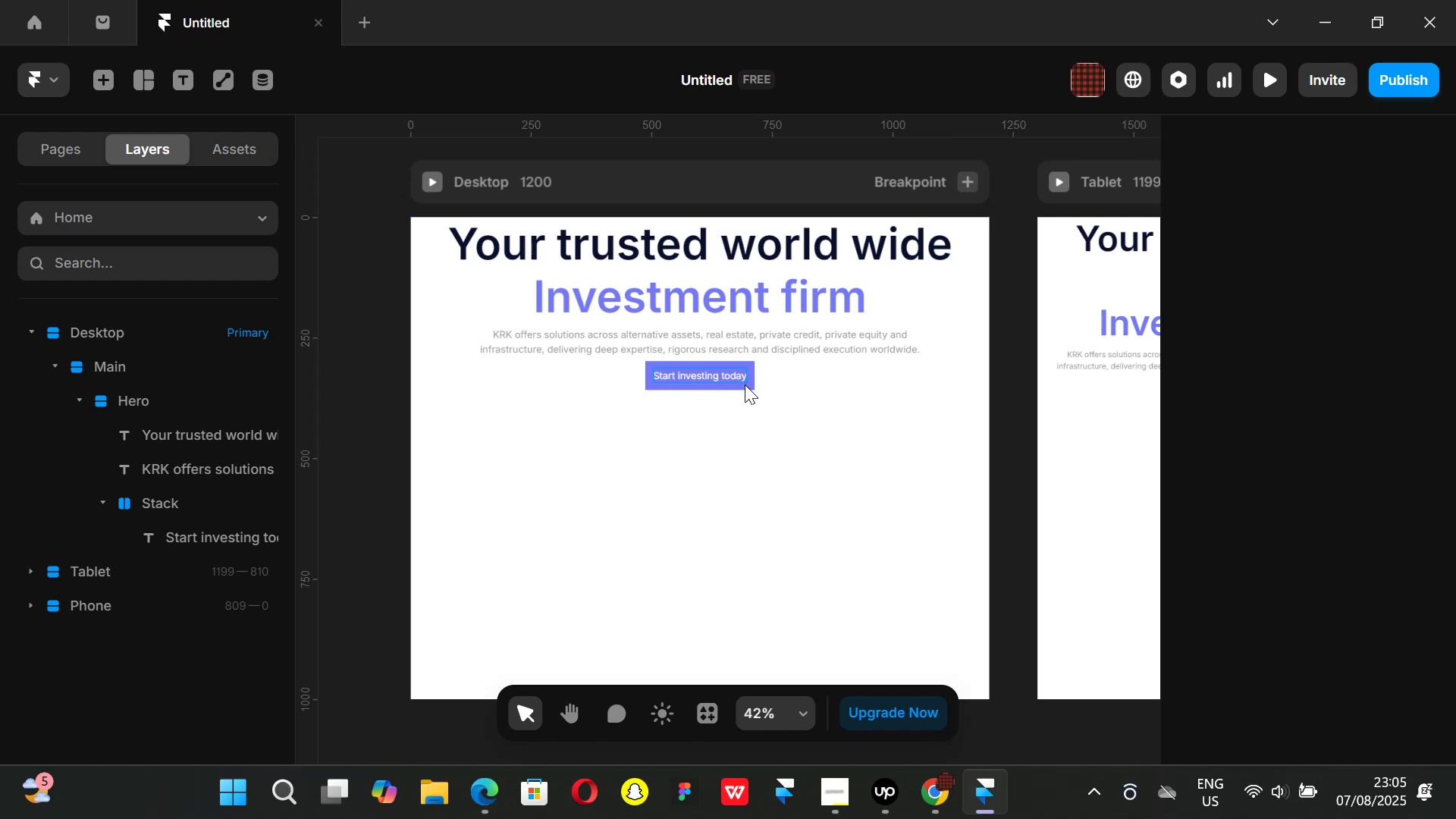 
left_click([745, 388])
 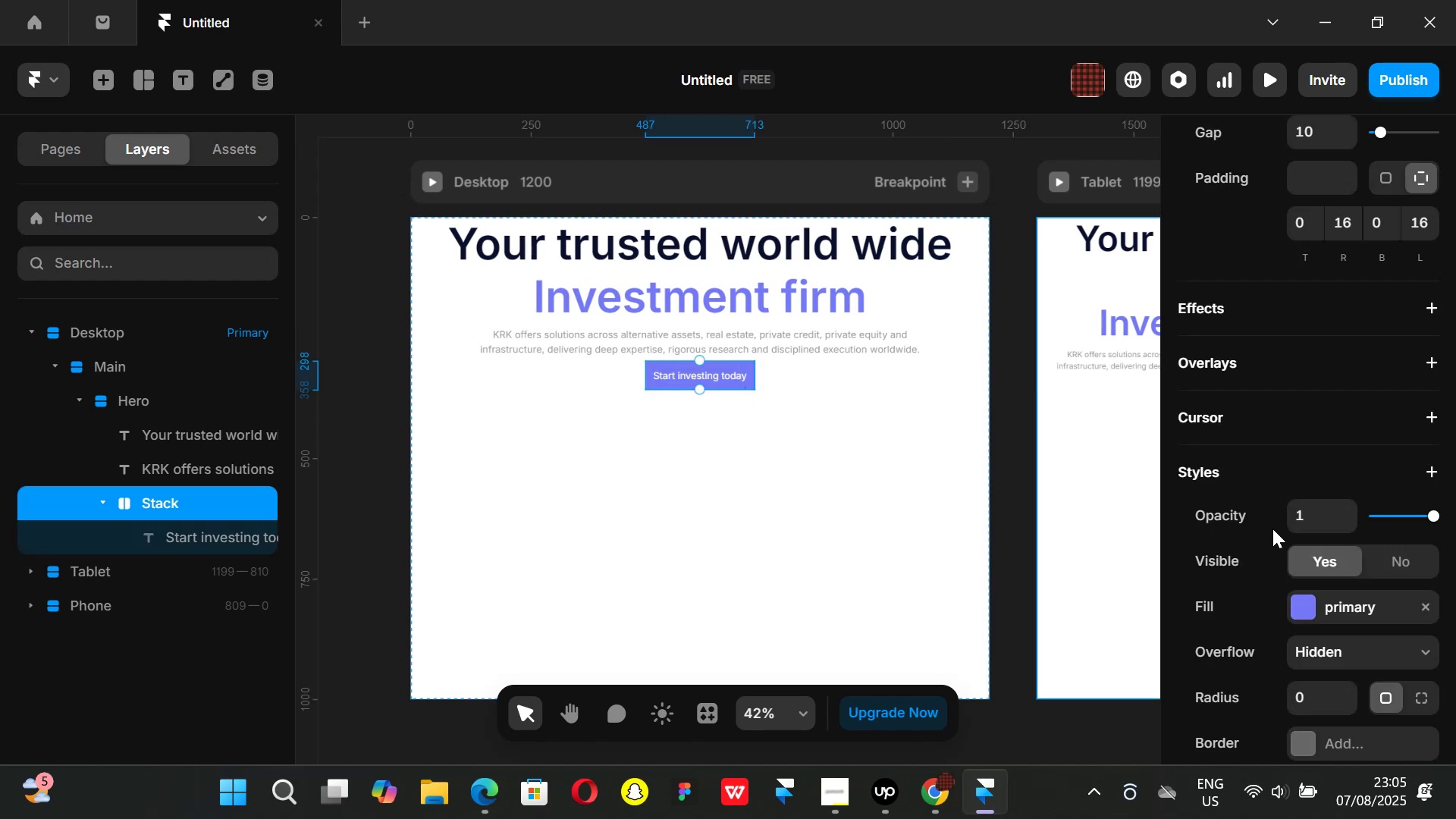 
scroll: coordinate [1357, 517], scroll_direction: down, amount: 4.0
 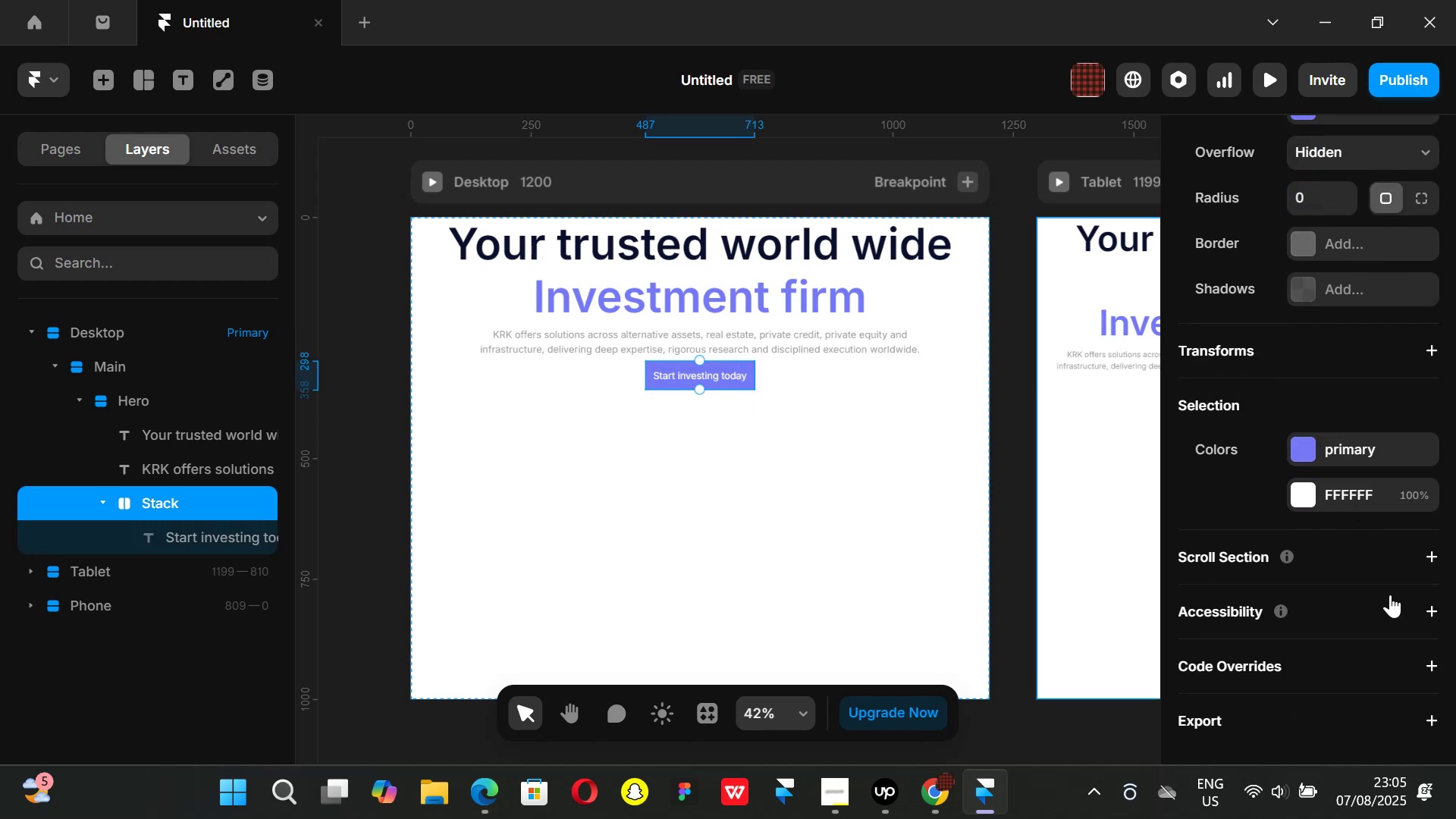 
scroll: coordinate [1353, 540], scroll_direction: up, amount: 2.0
 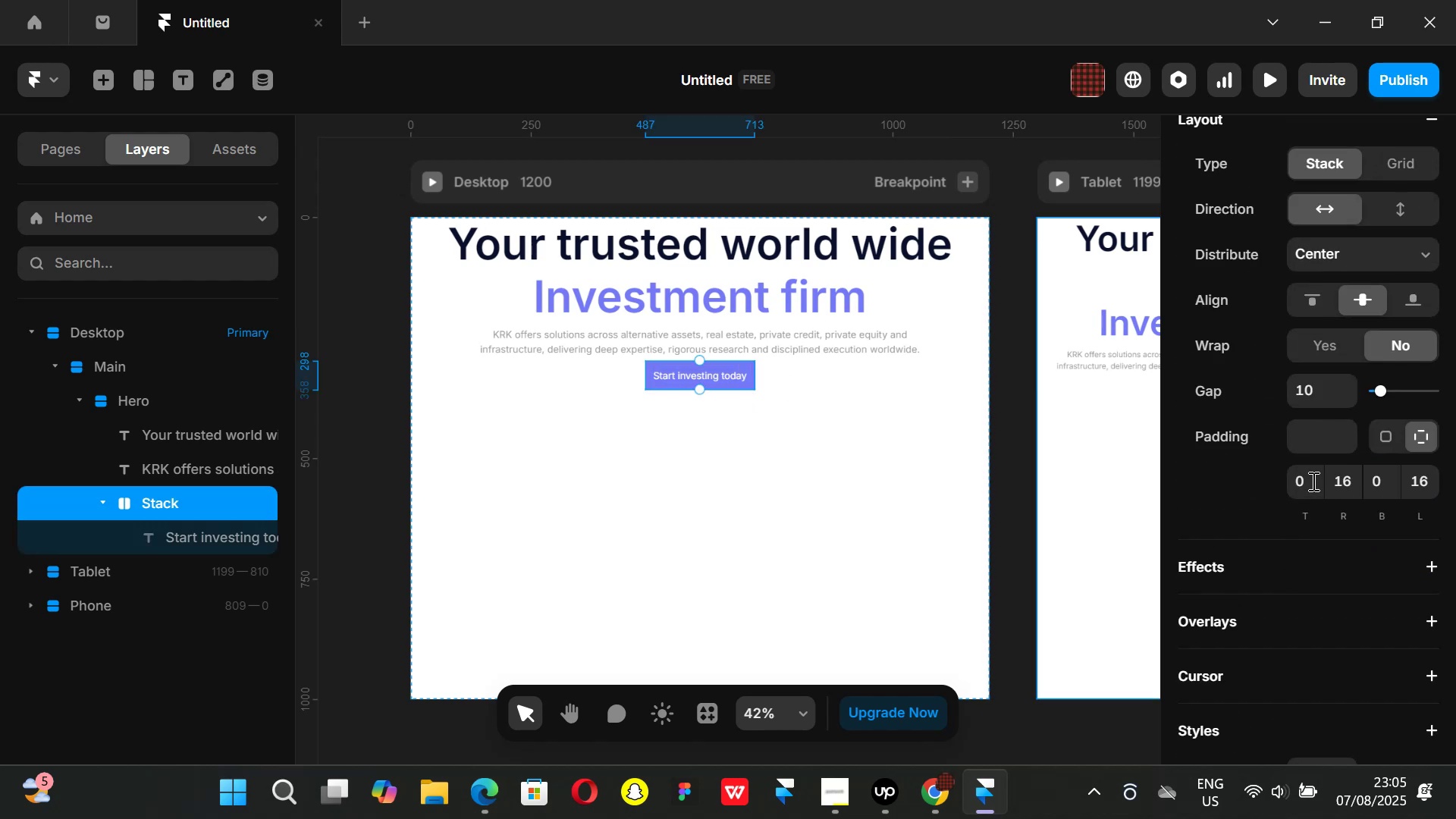 
left_click([1300, 475])
 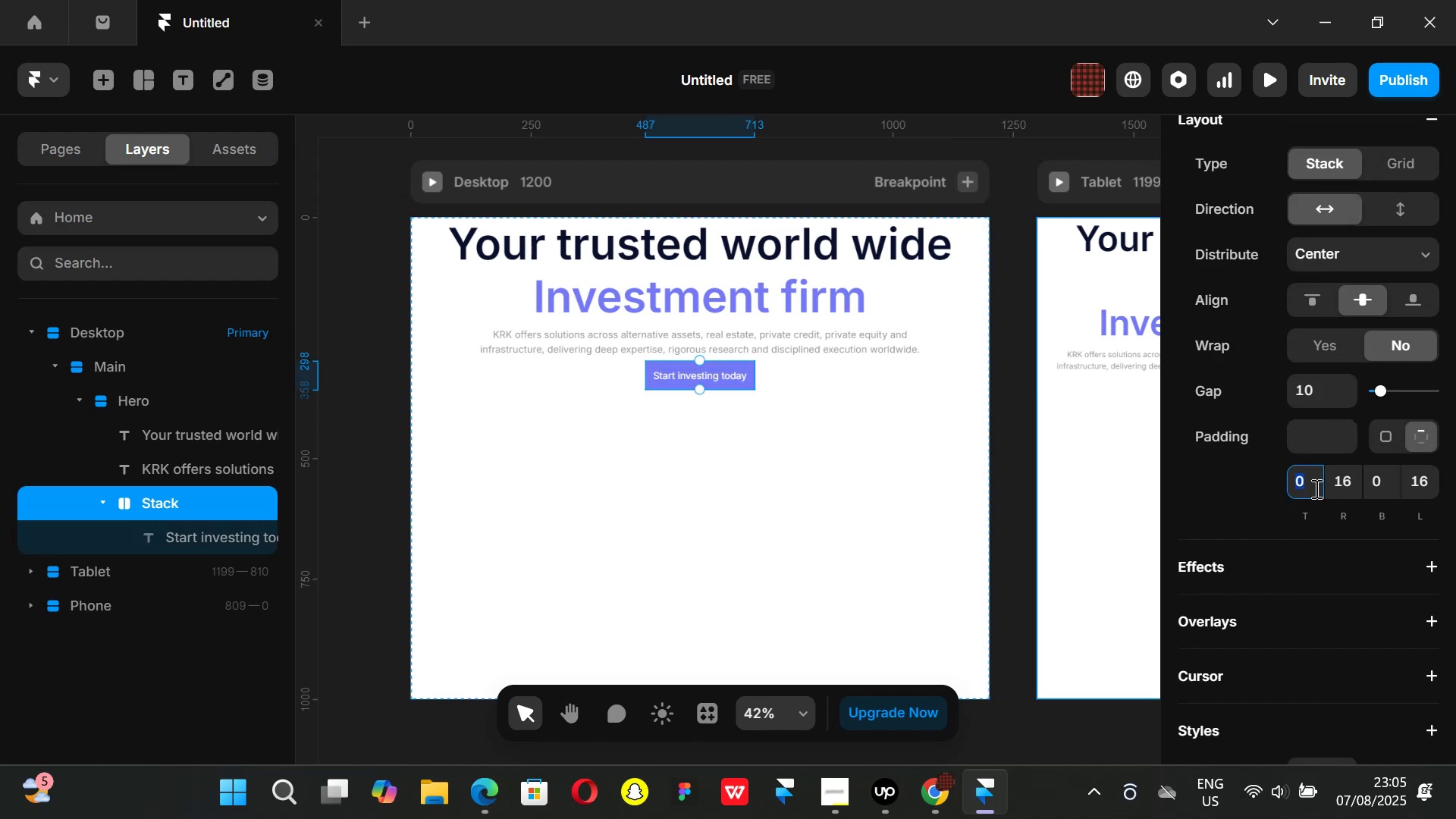 
type(16)
 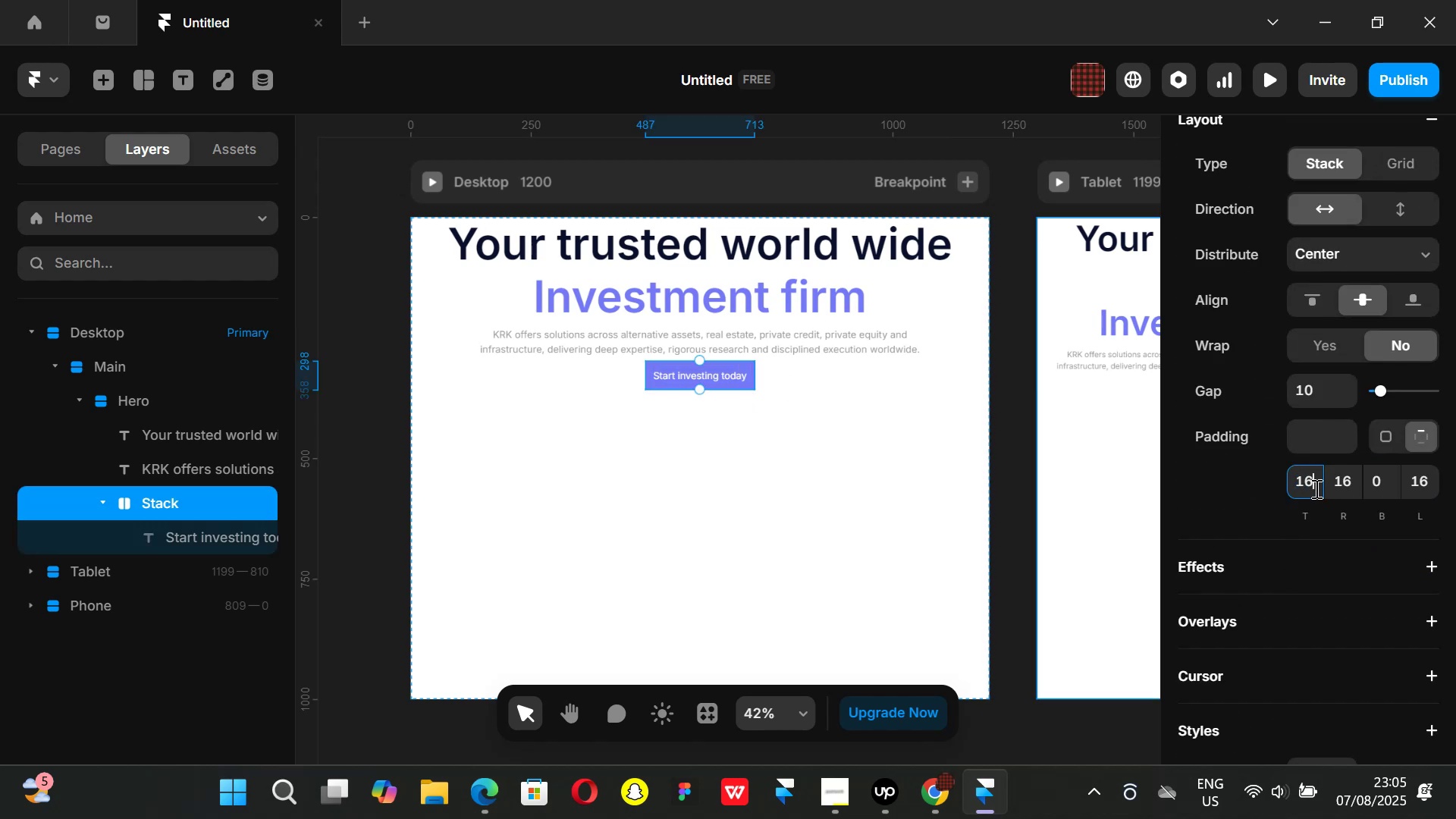 
key(Enter)
 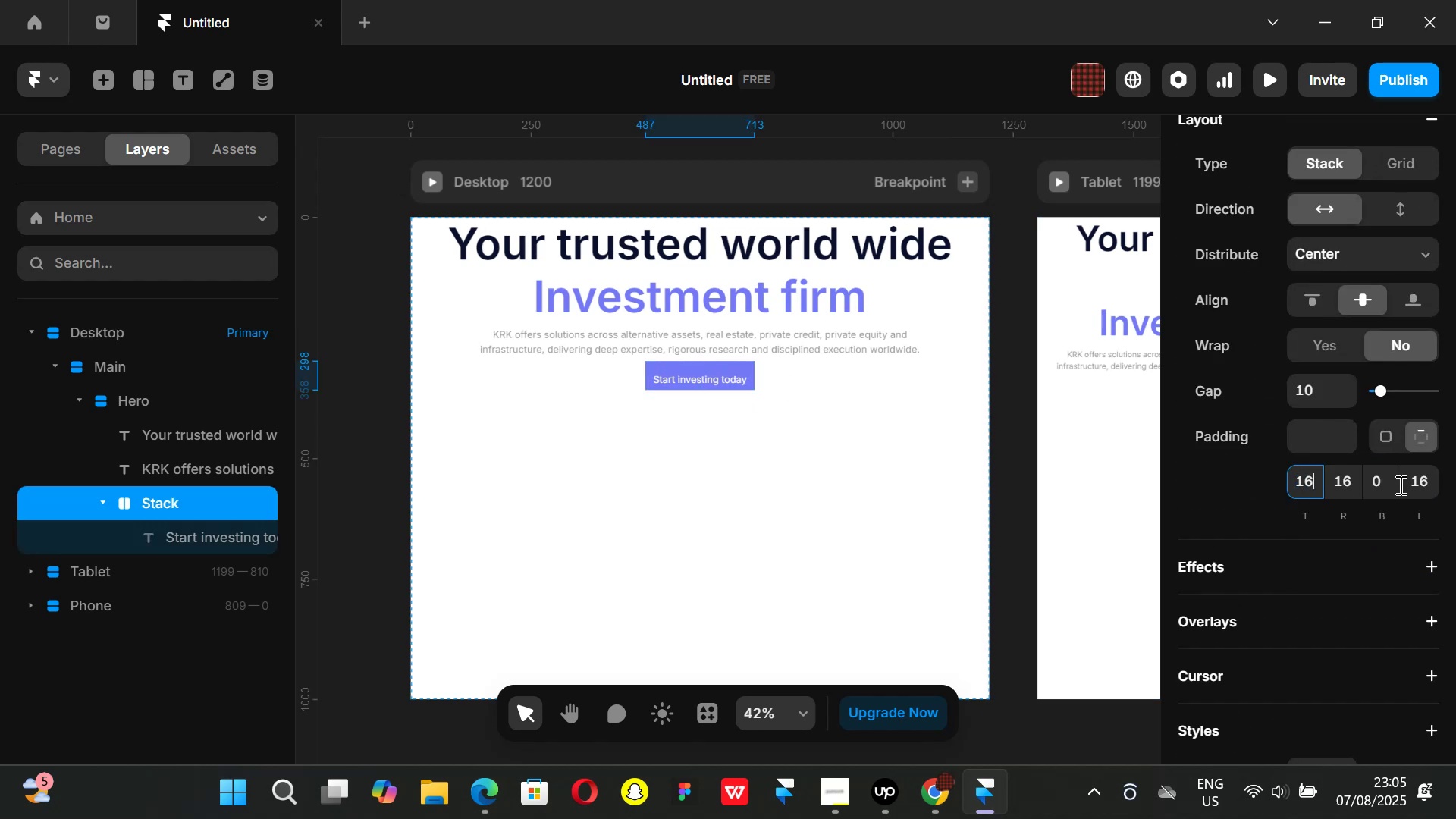 
left_click([1388, 487])
 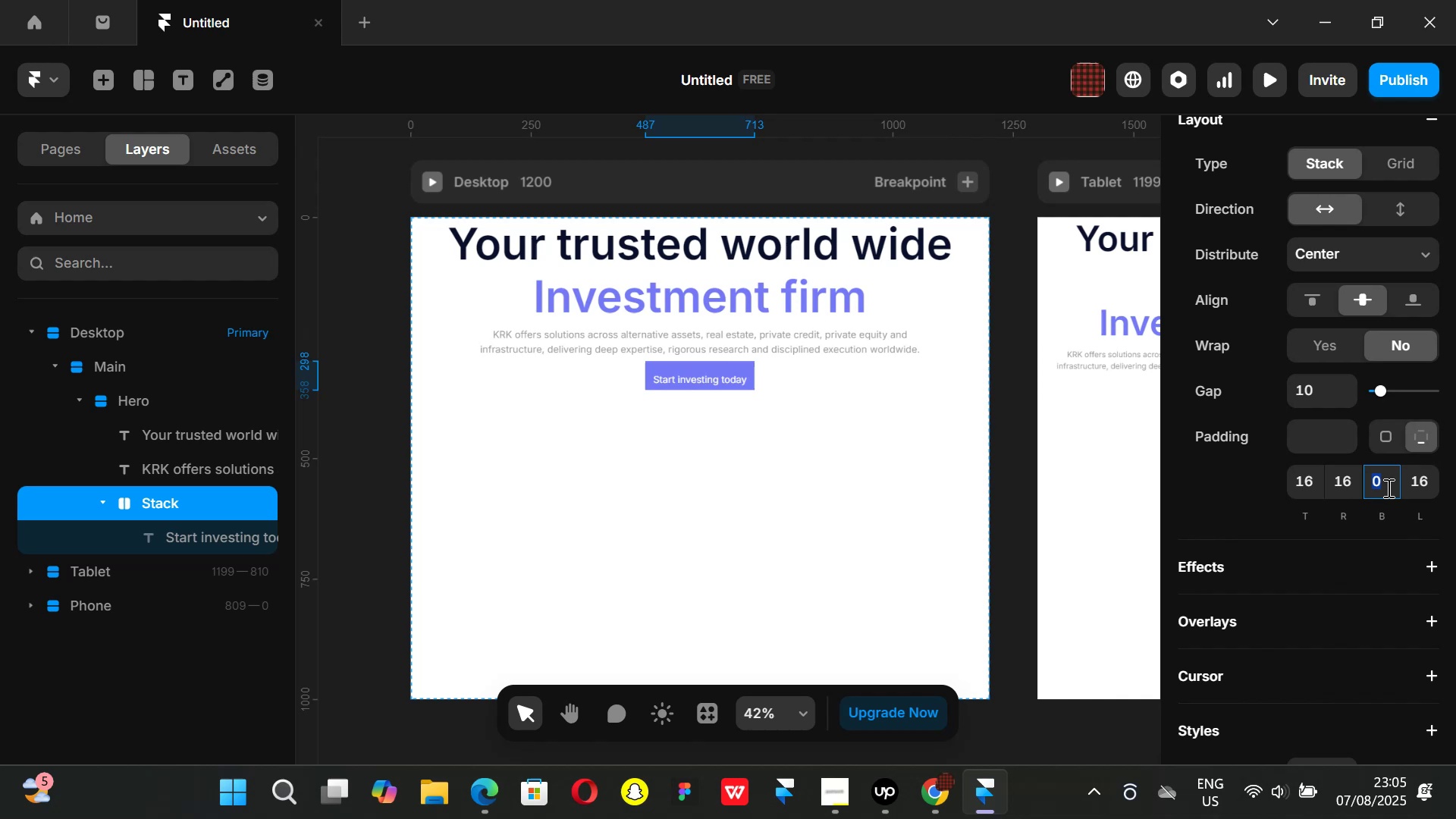 
type(16)
 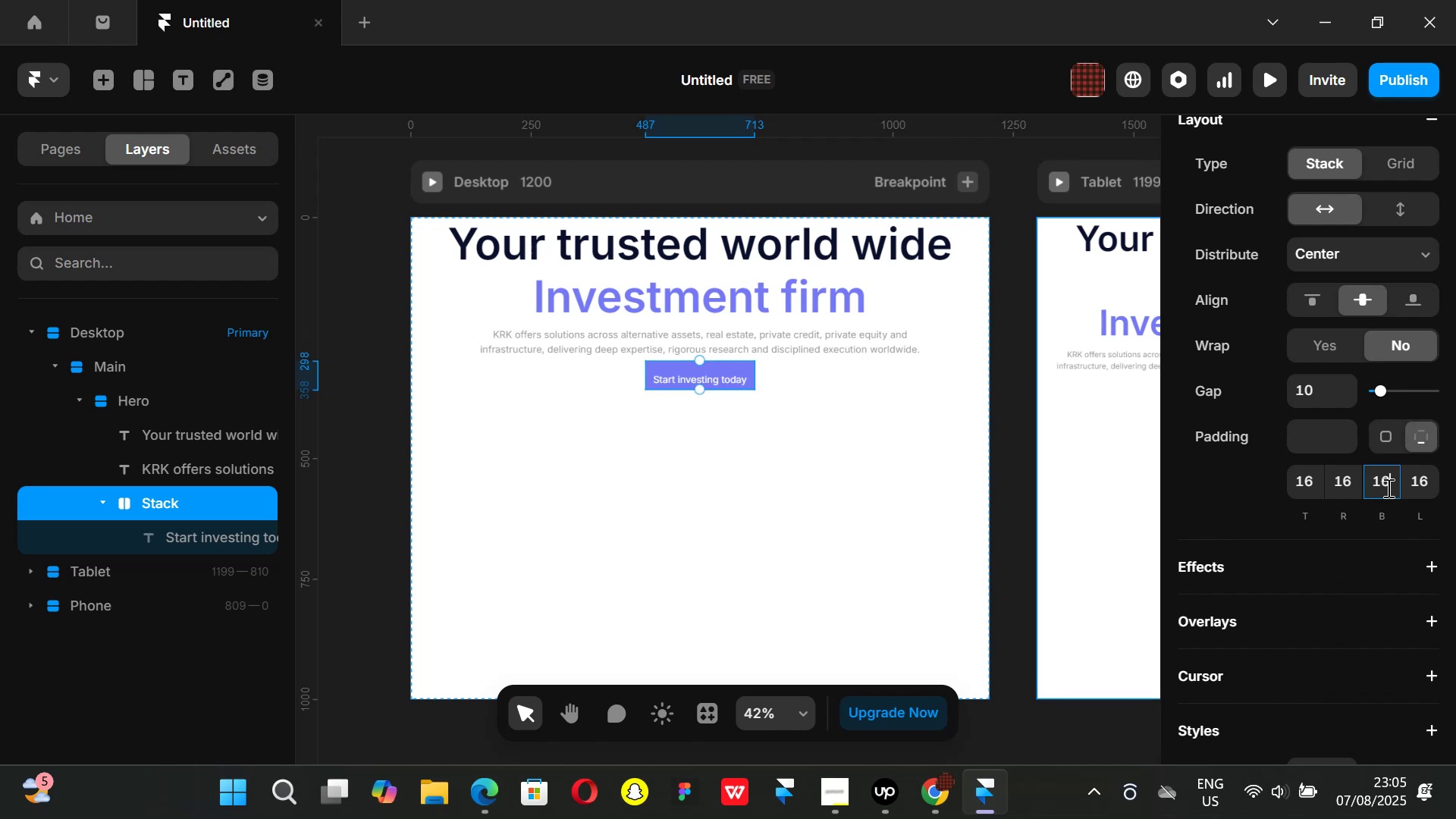 
key(Enter)
 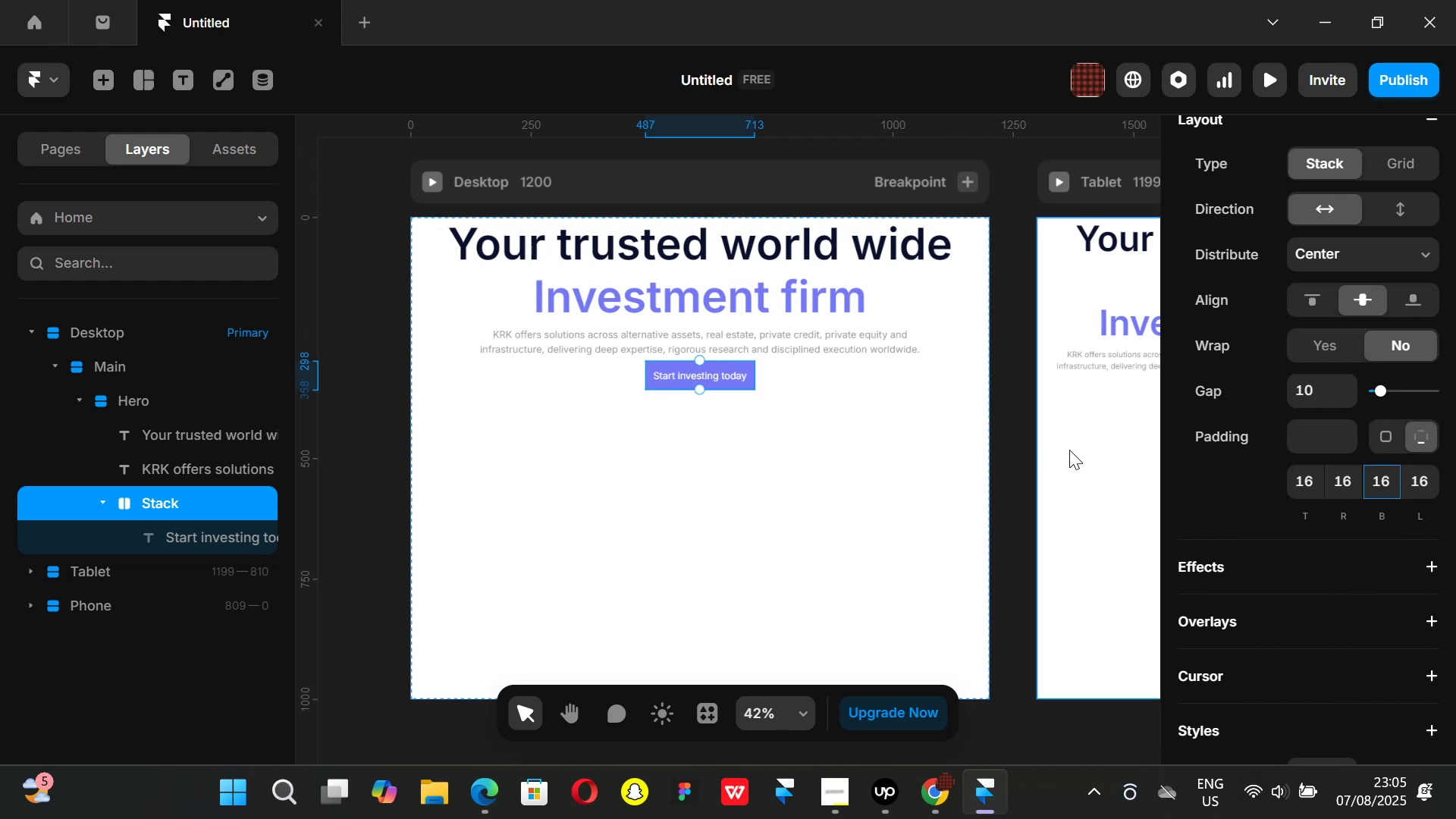 
left_click([1016, 441])
 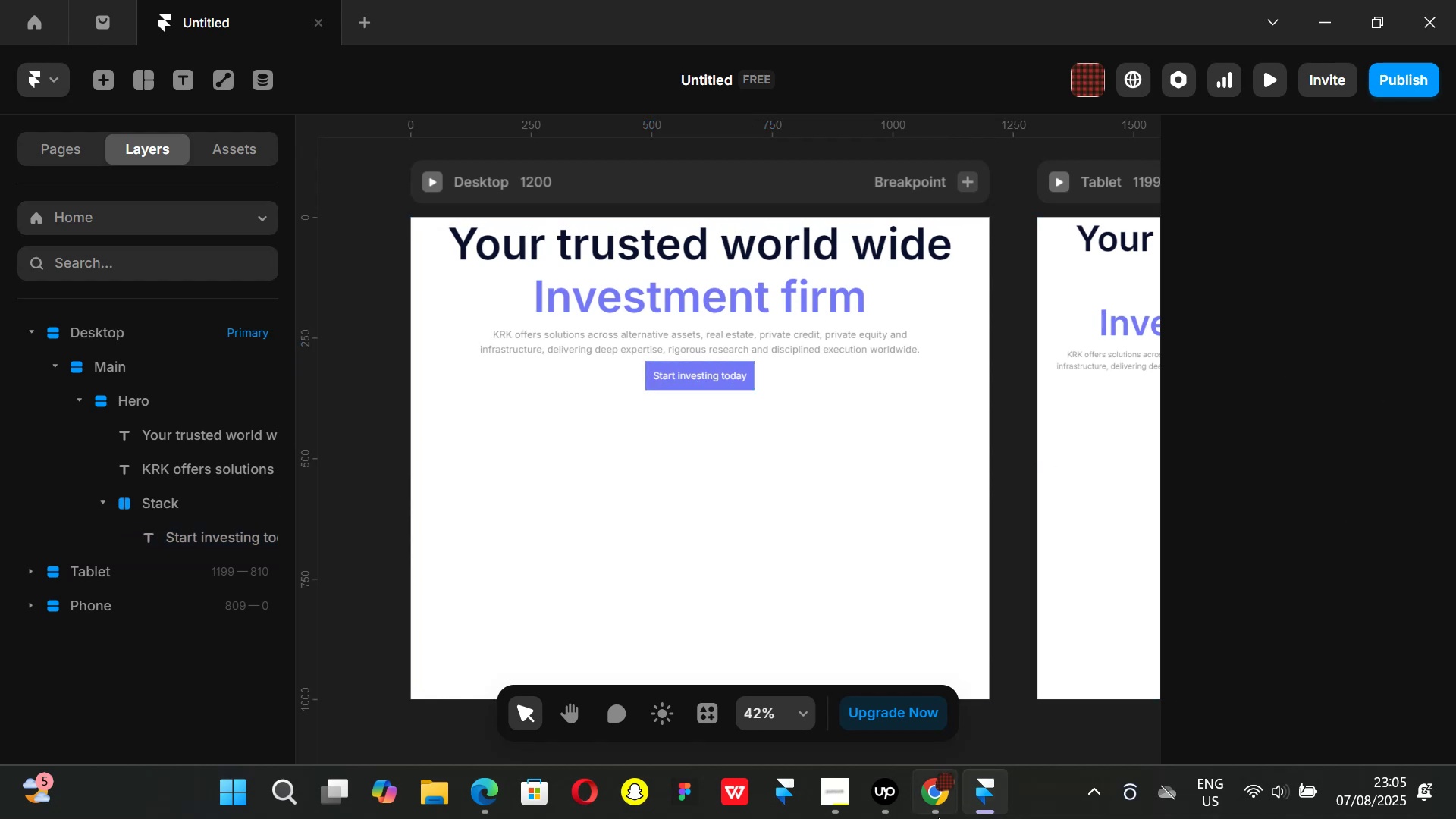 
left_click([934, 816])
 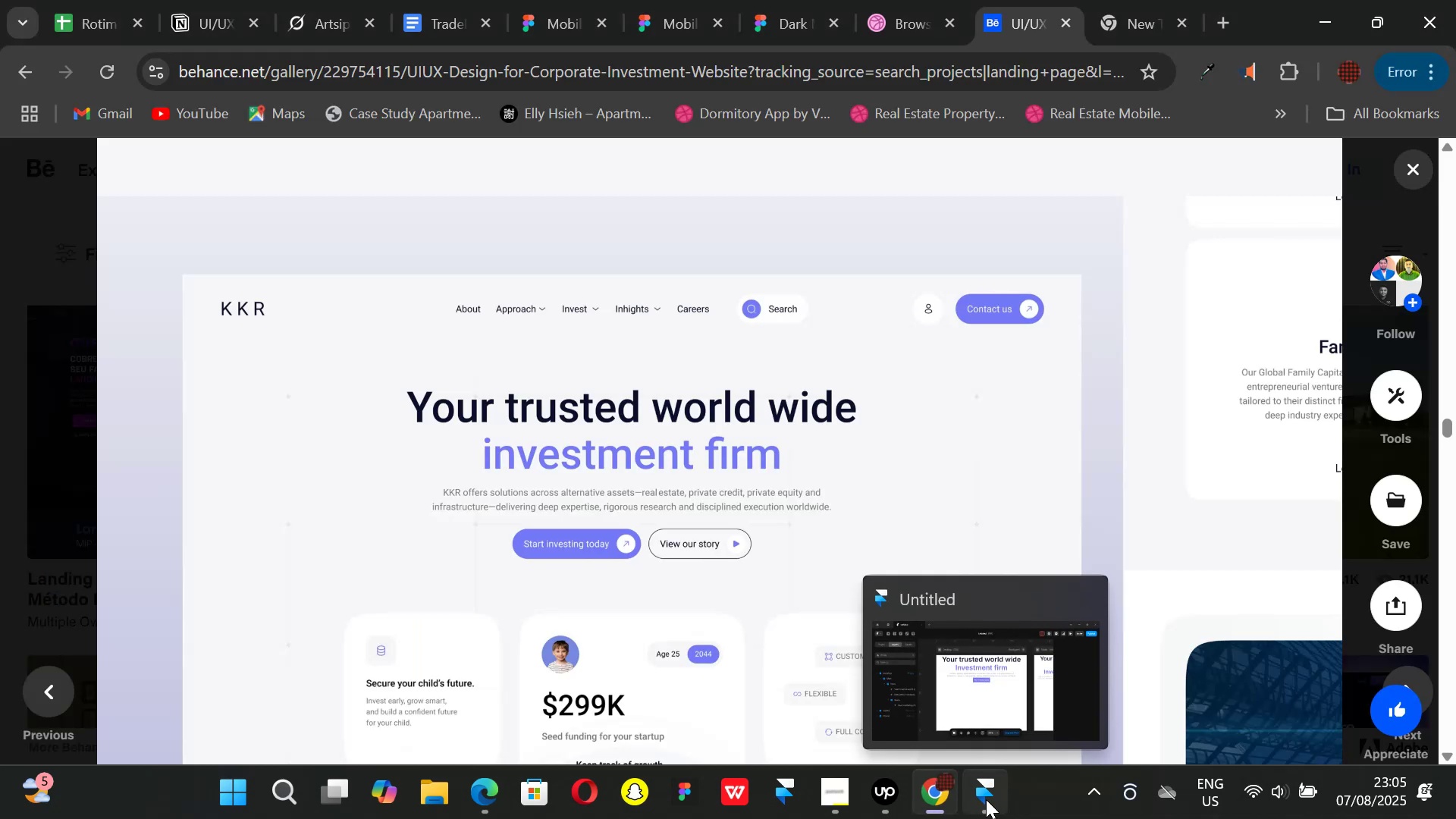 
left_click([986, 799])
 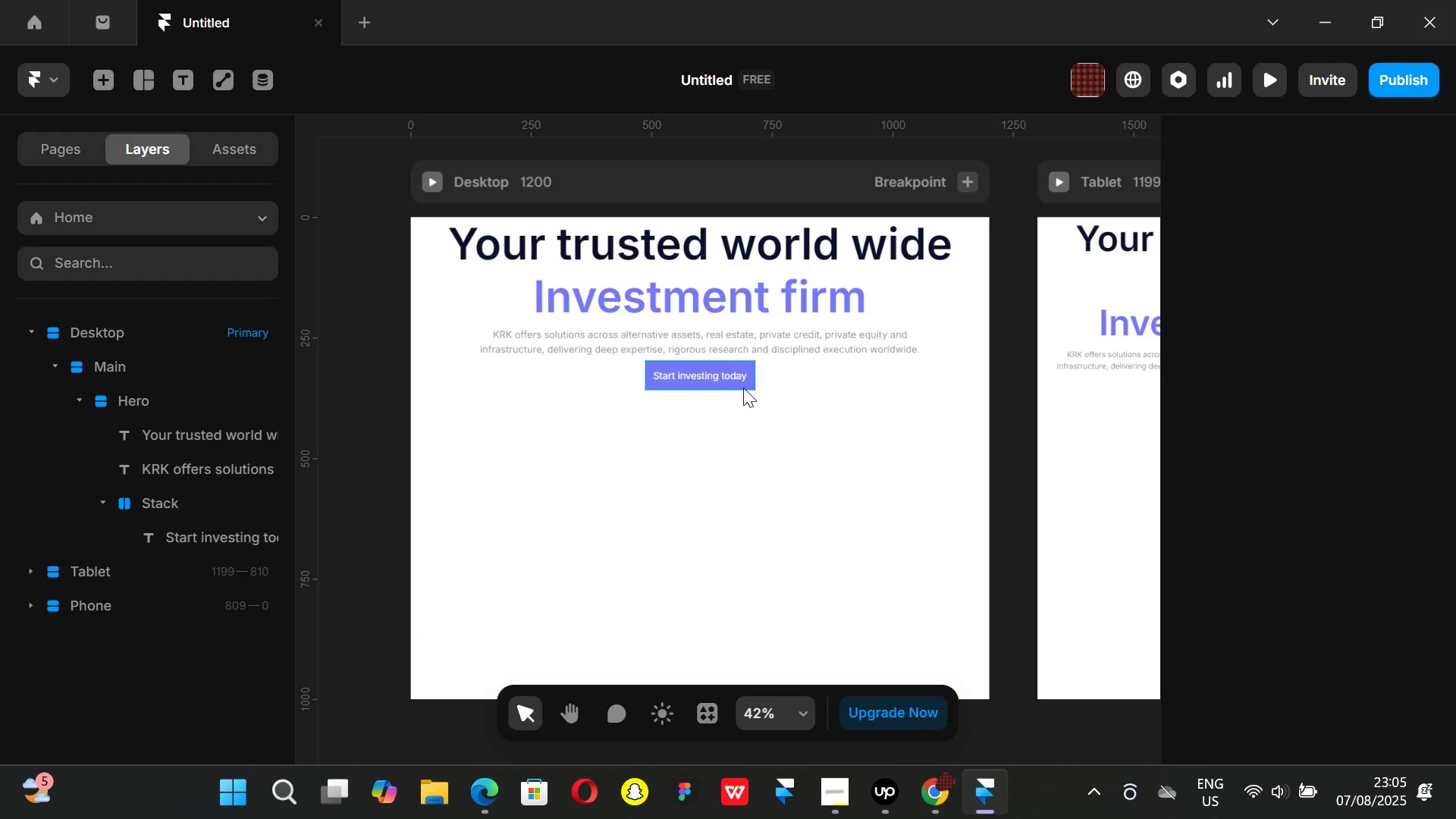 
left_click([743, 387])
 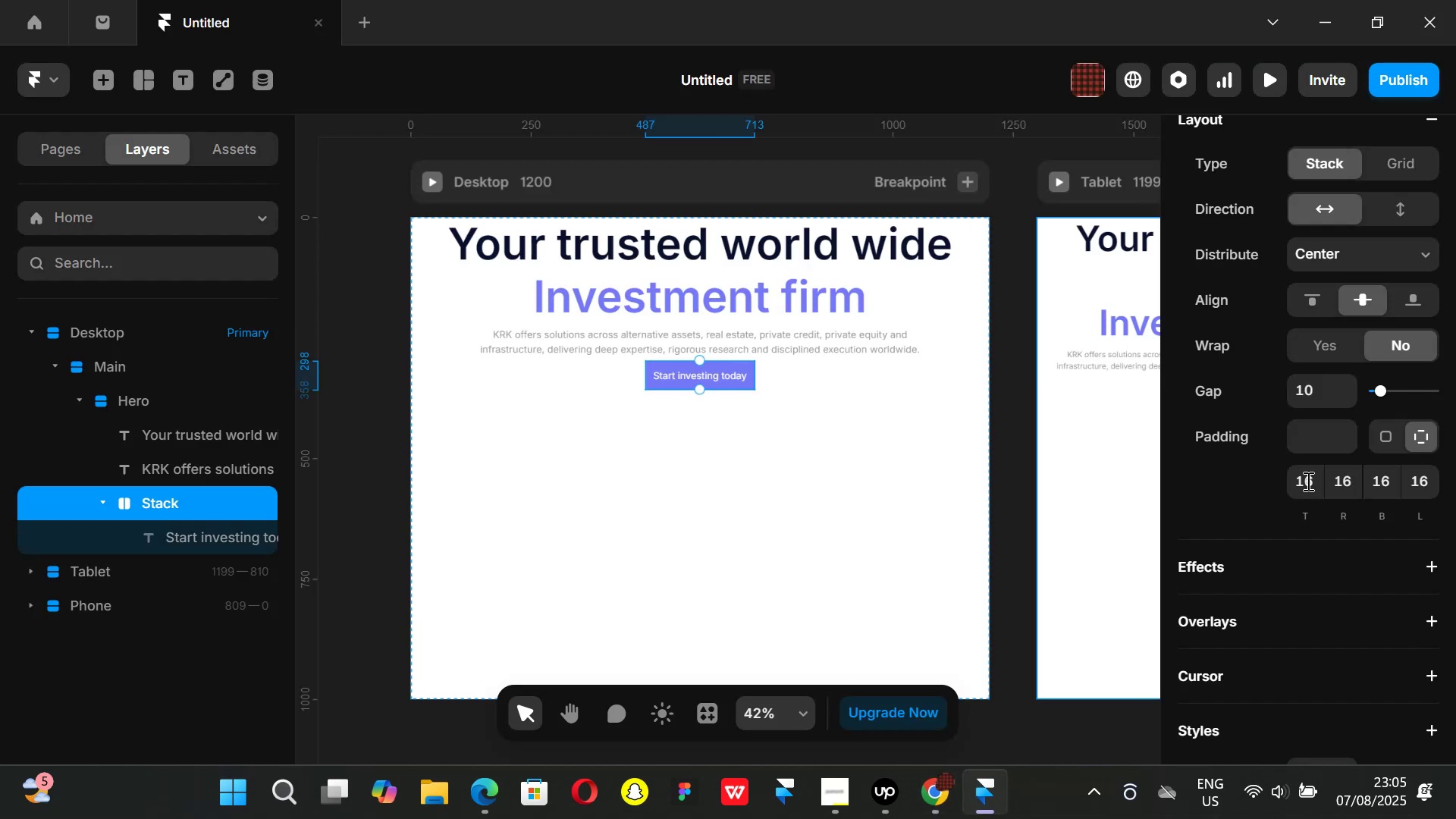 
left_click([1310, 481])
 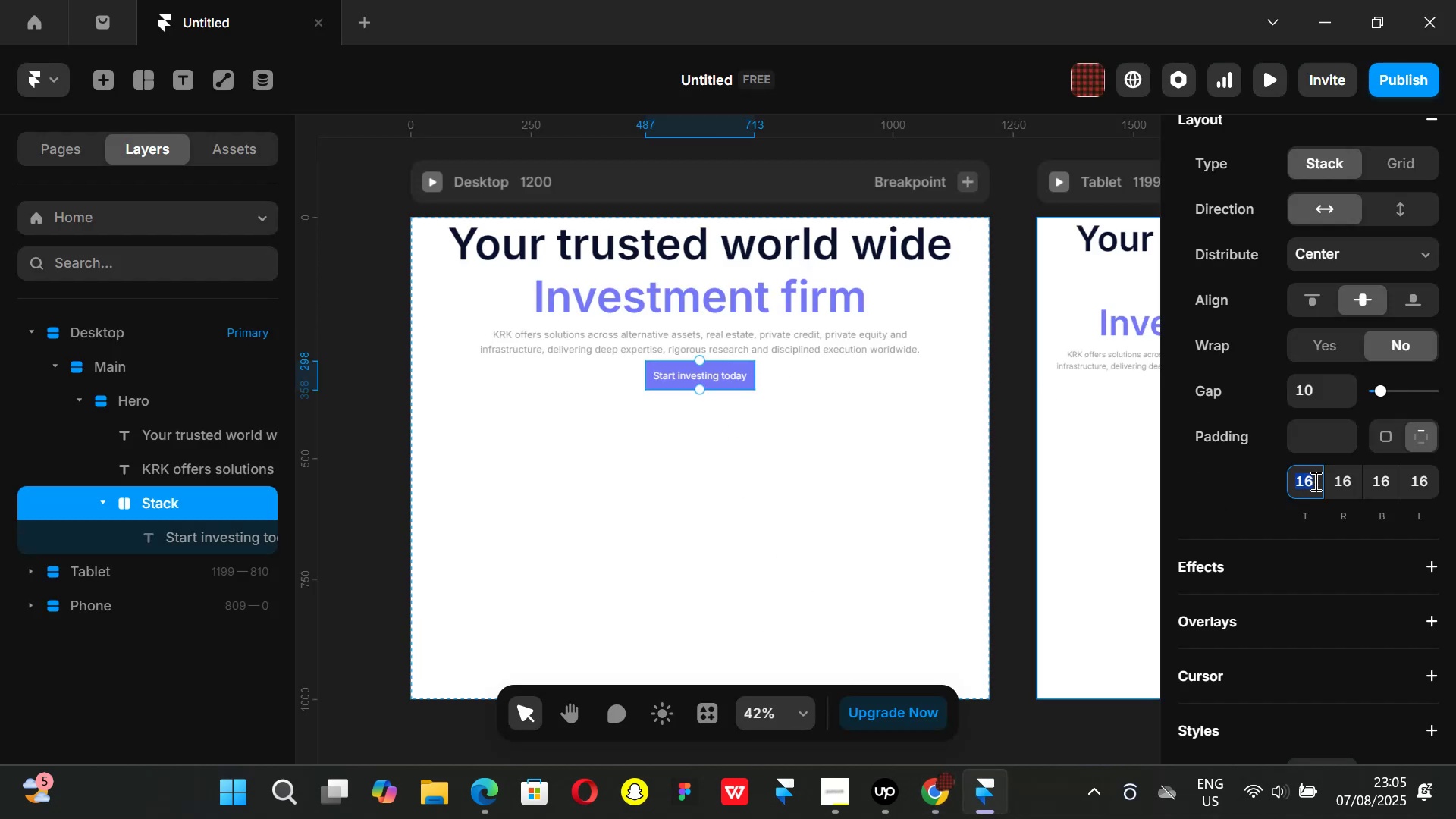 
type(24)
 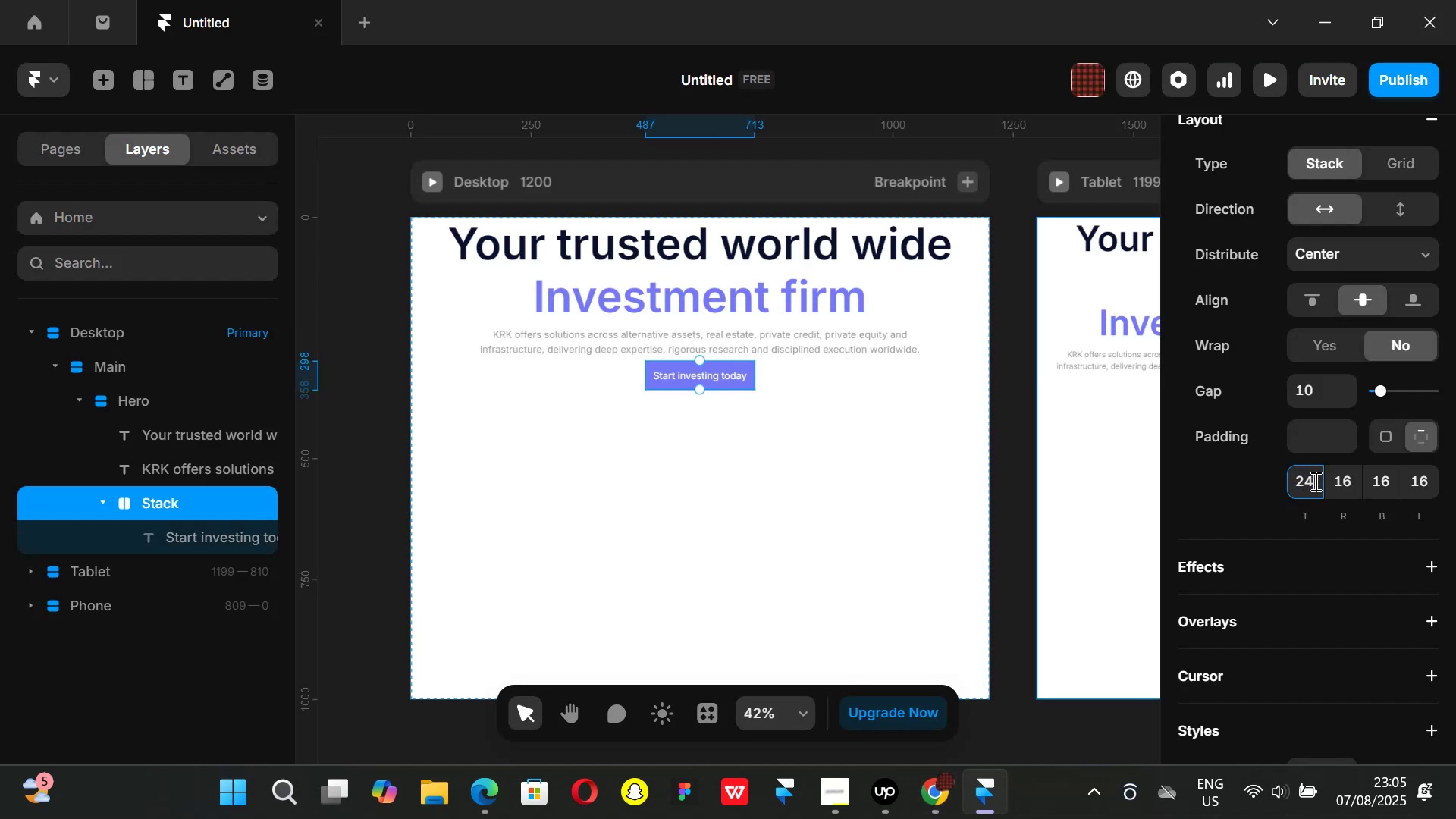 
key(Enter)
 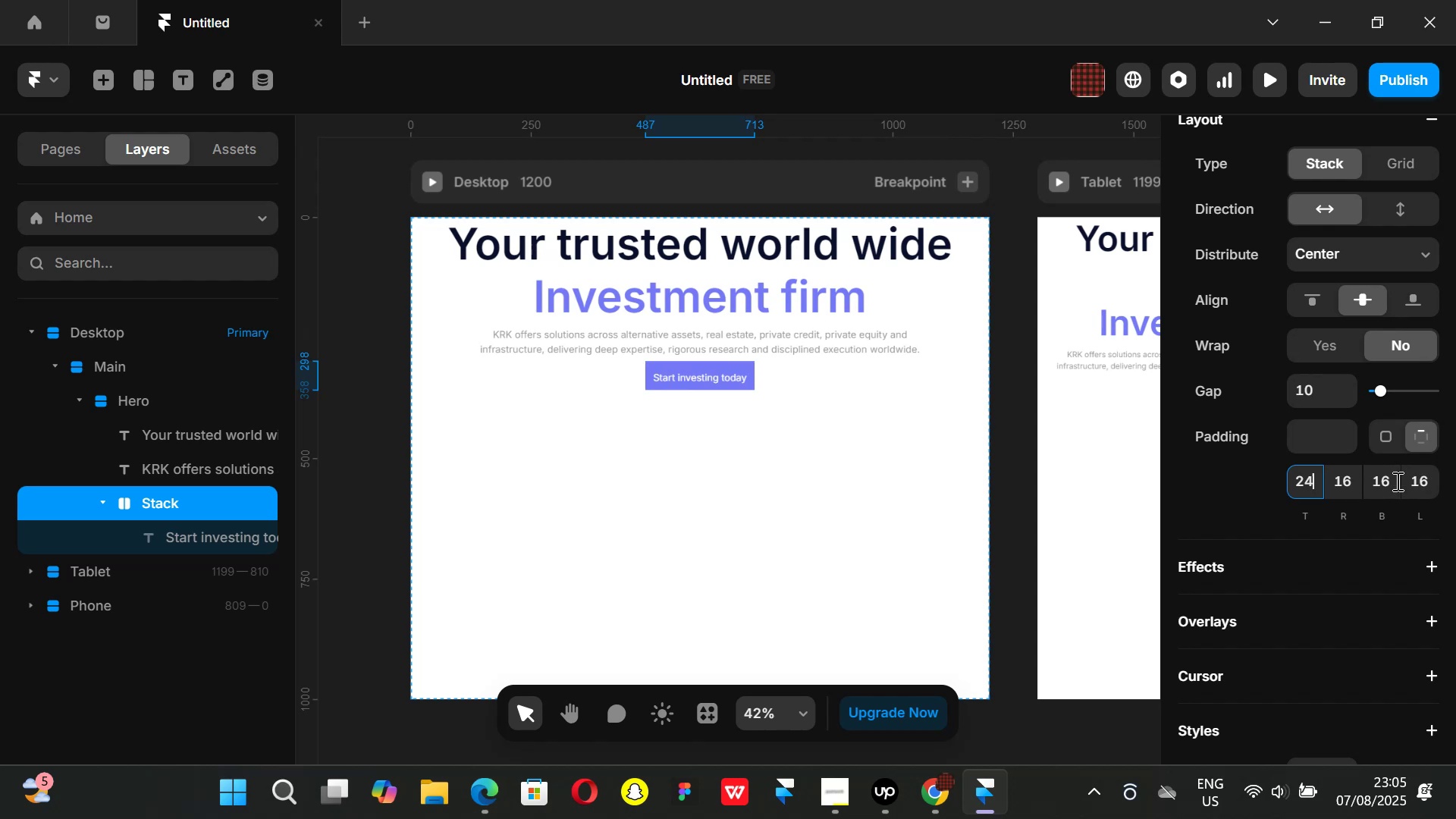 
left_click([1386, 481])
 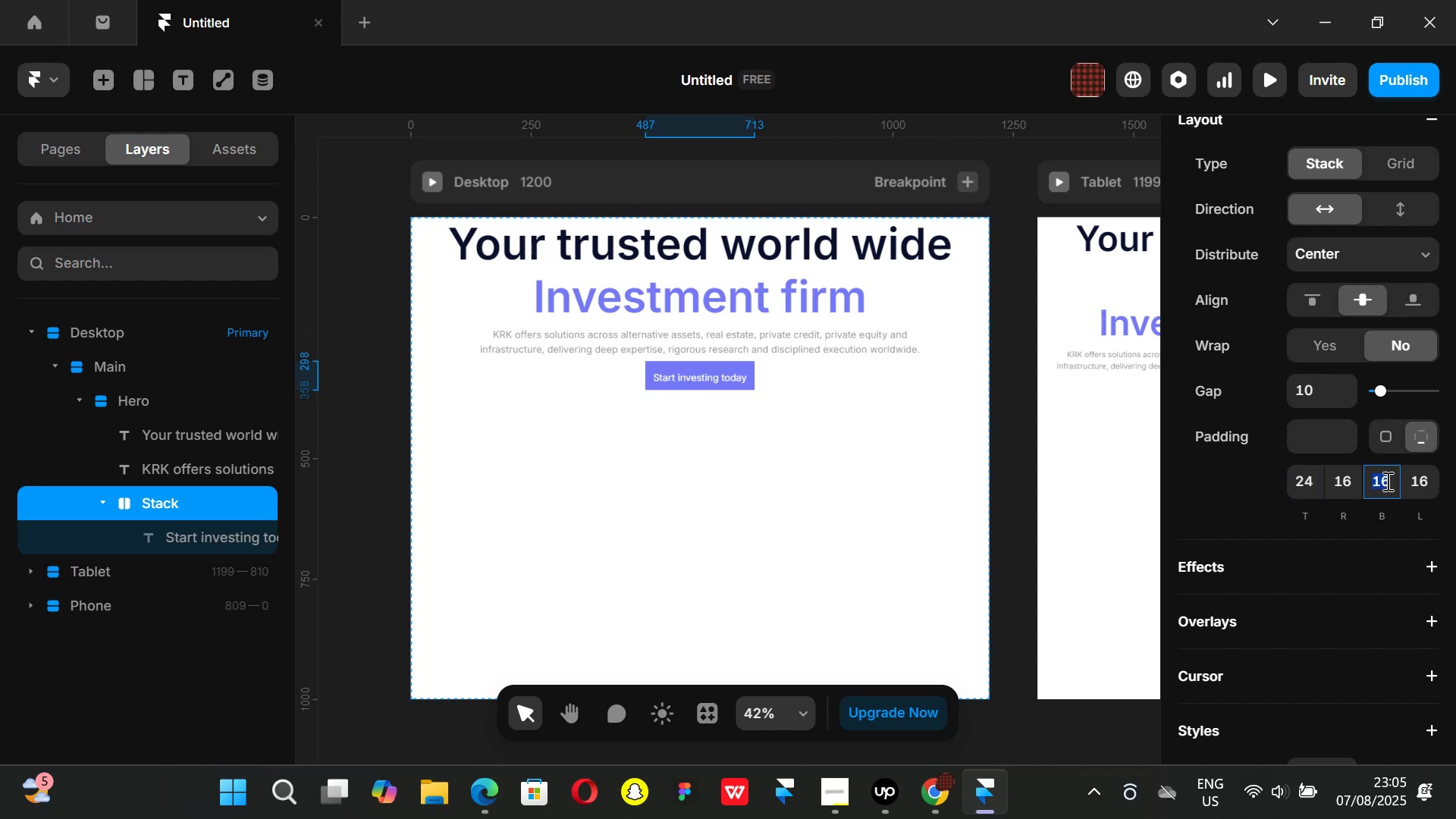 
type(24)
 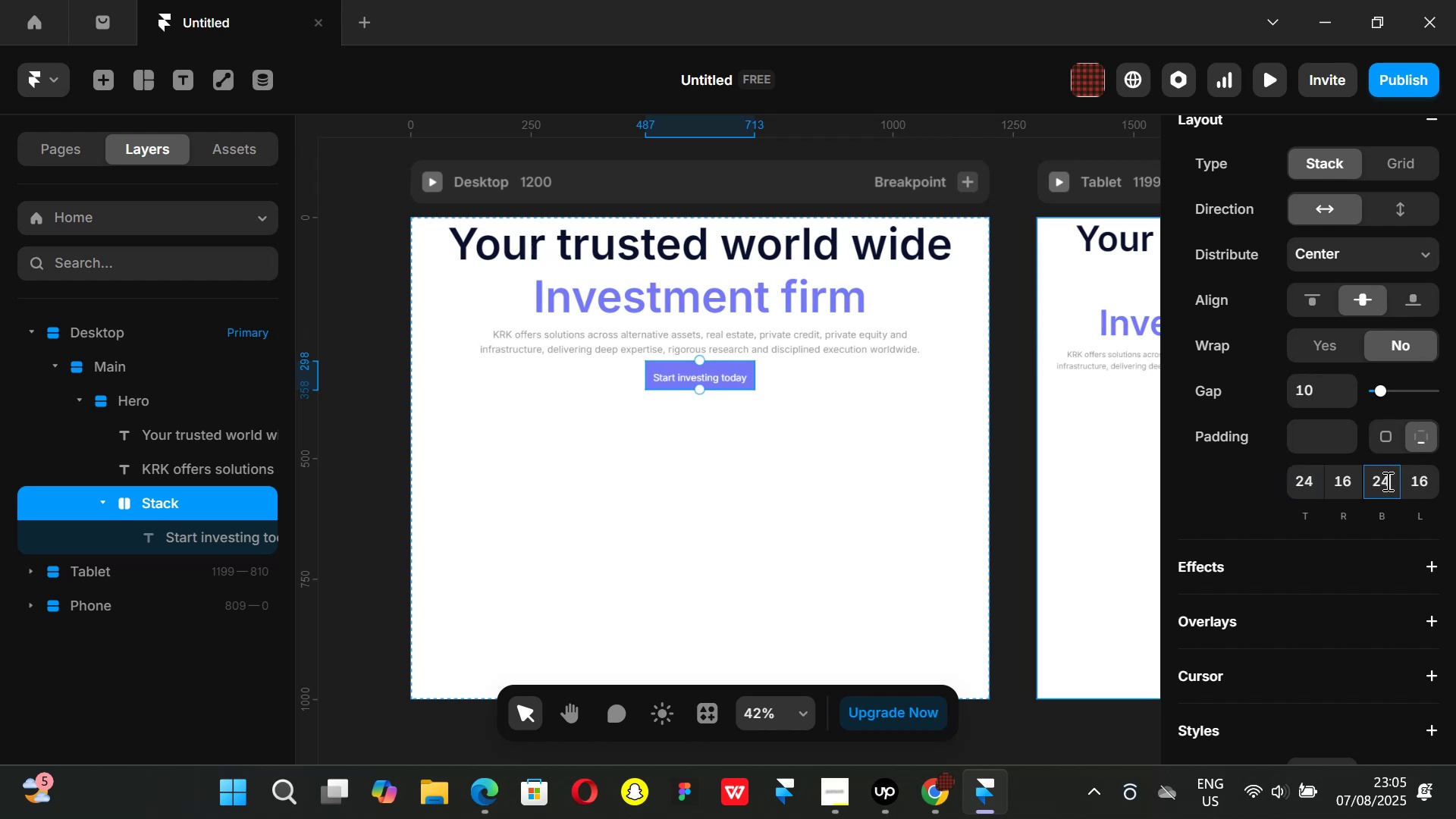 
key(Enter)
 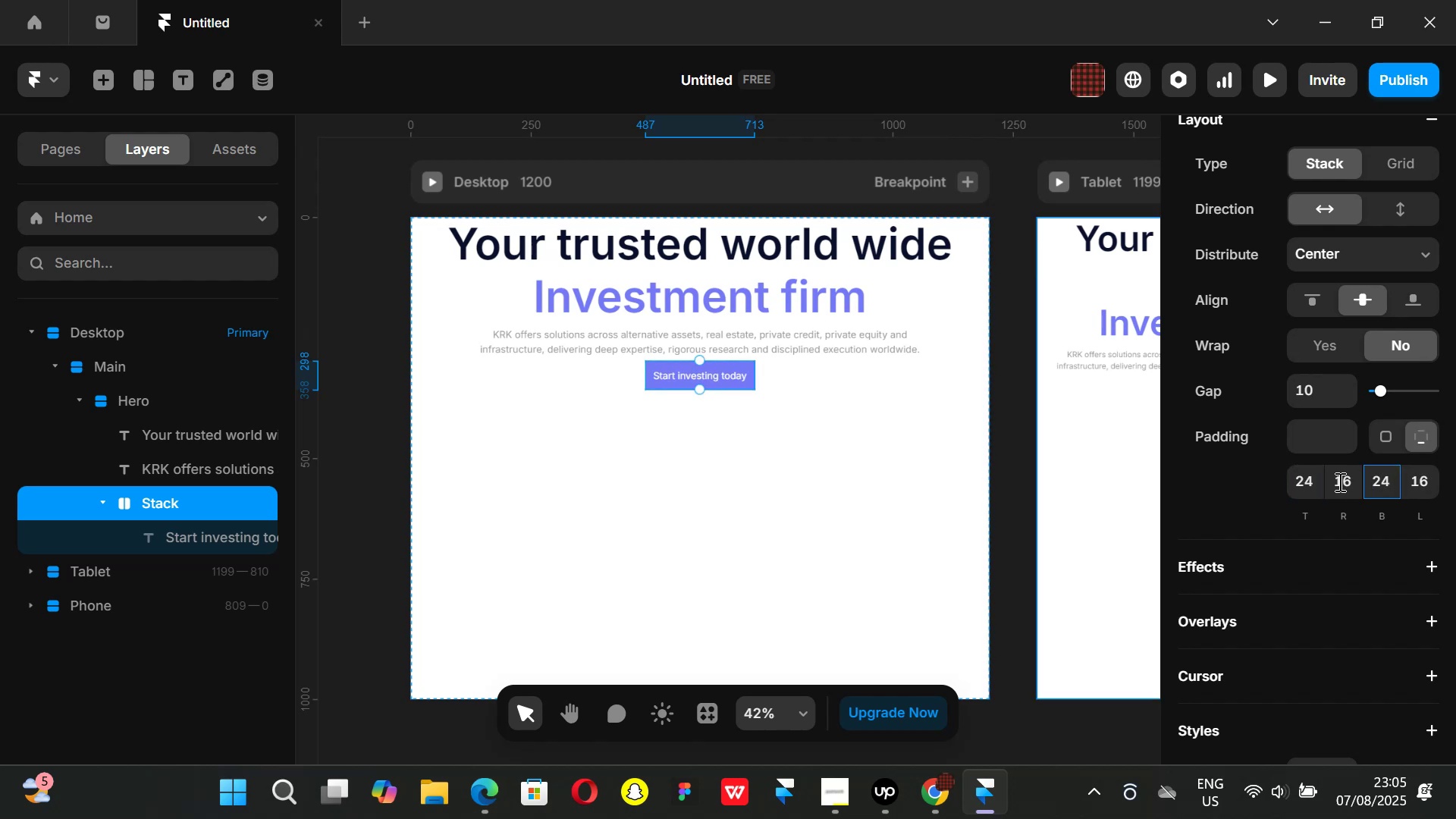 
left_click([1346, 482])
 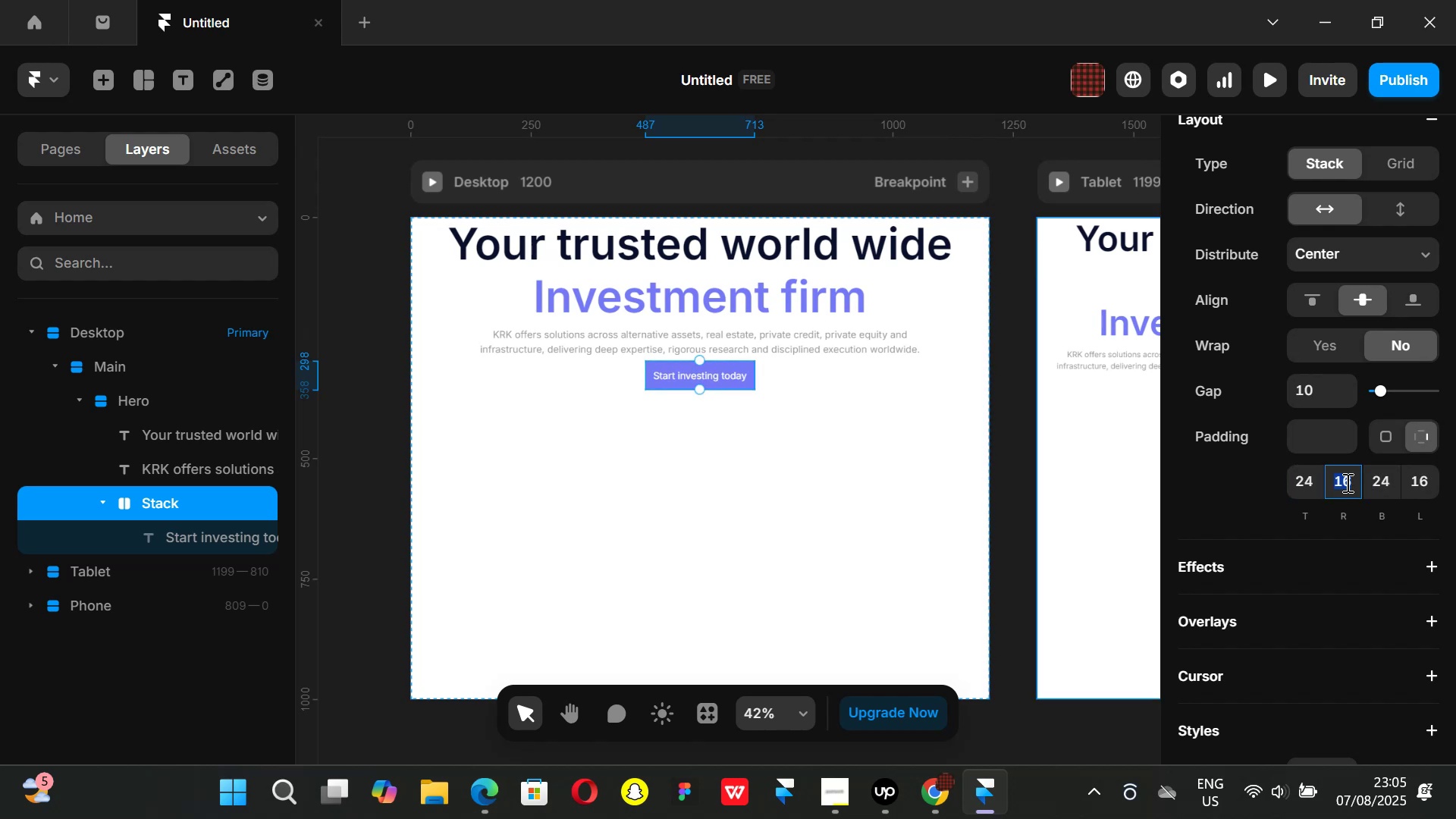 
type(24)
 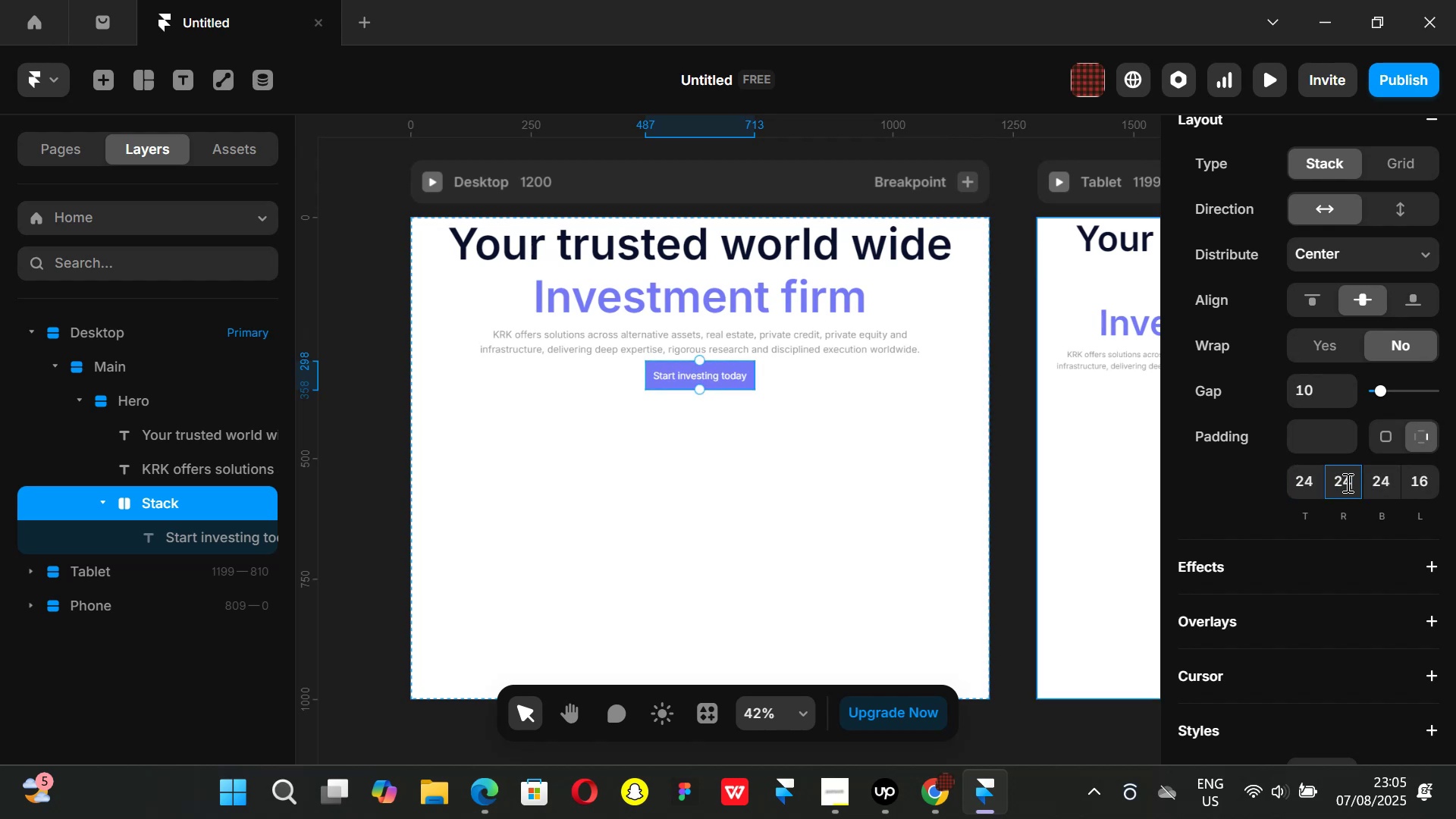 
key(Enter)
 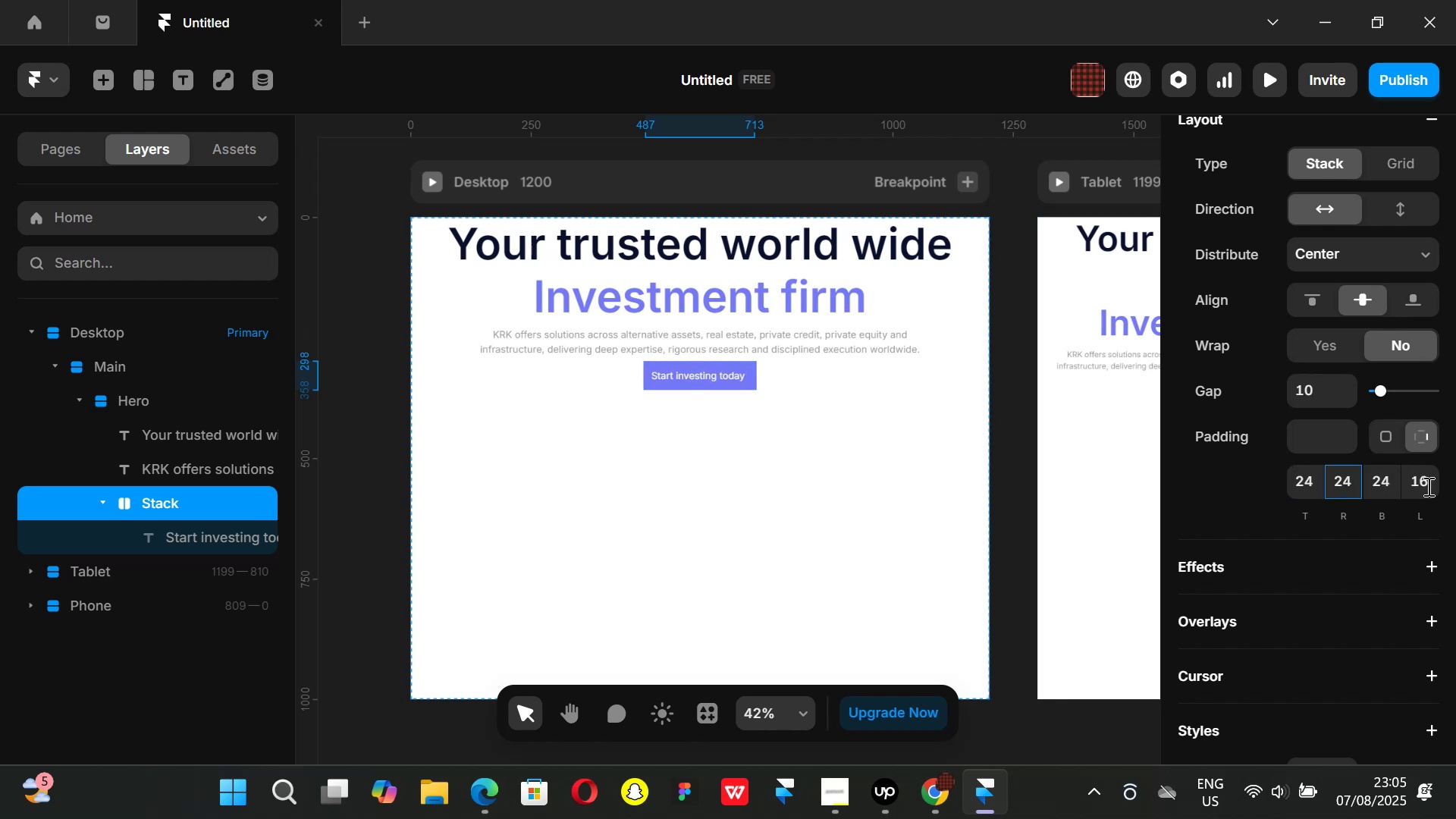 
left_click([1424, 484])
 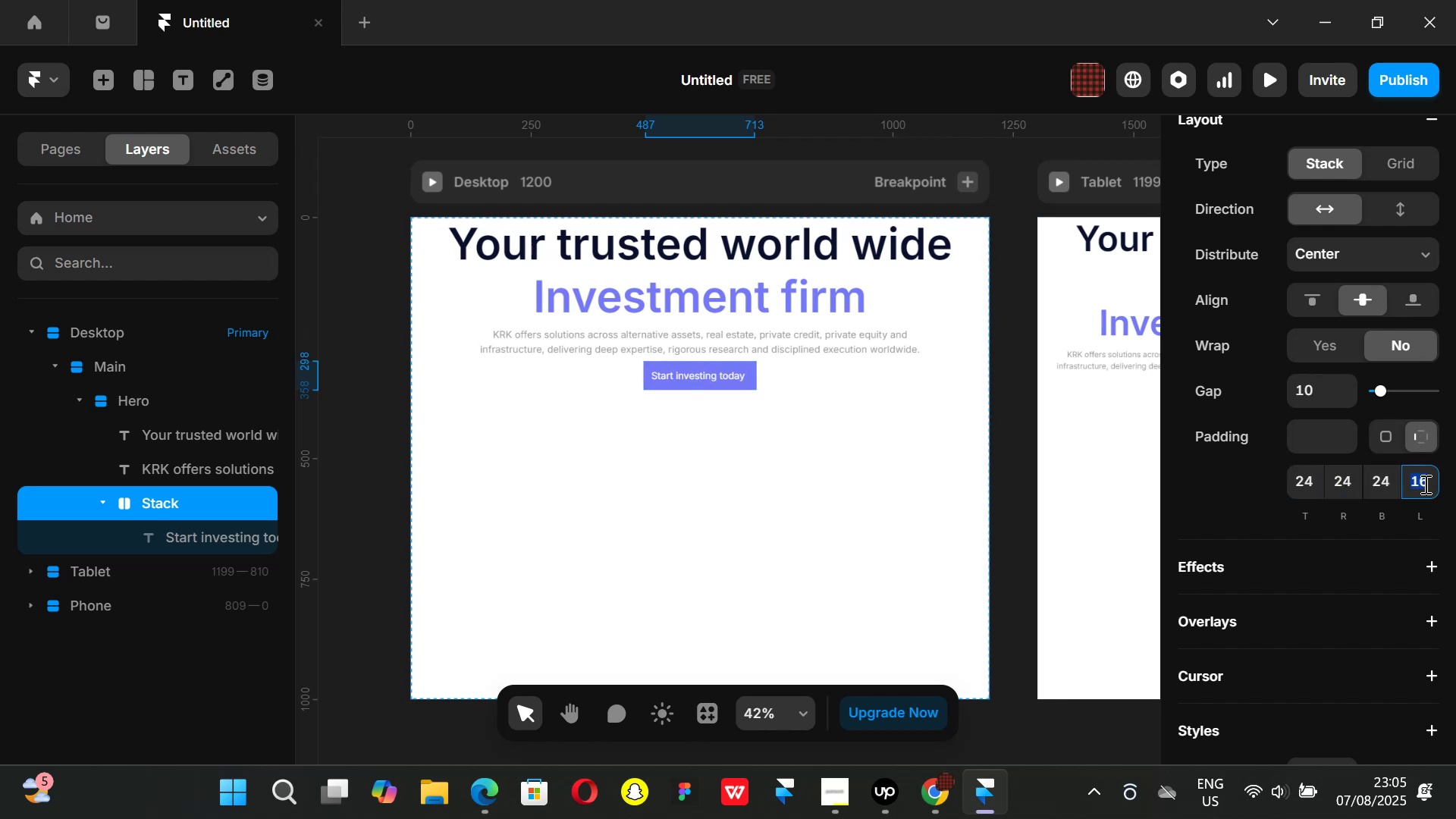 
type(24)
 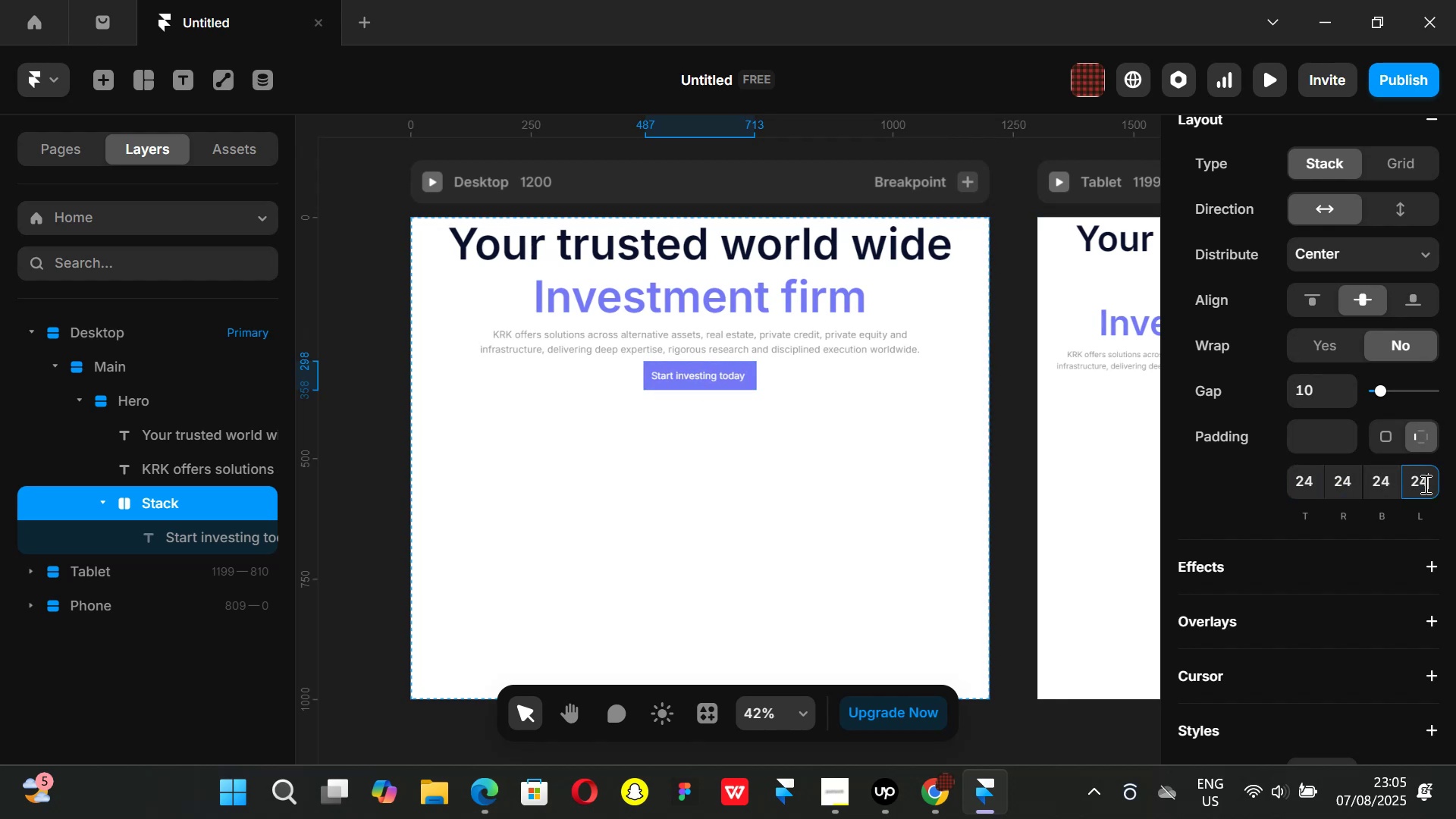 
key(Enter)
 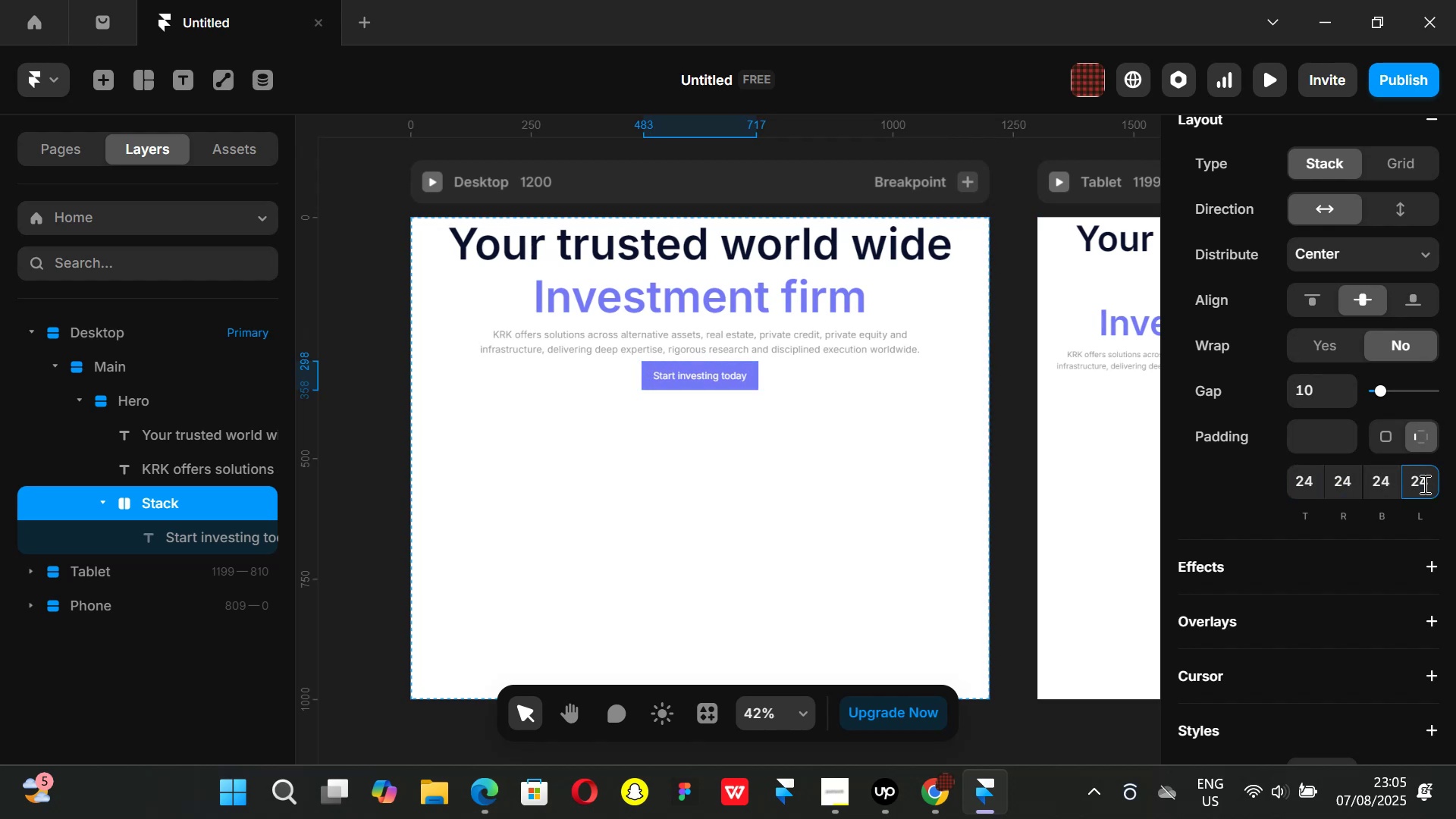 
scroll: coordinate [1269, 451], scroll_direction: up, amount: 5.0
 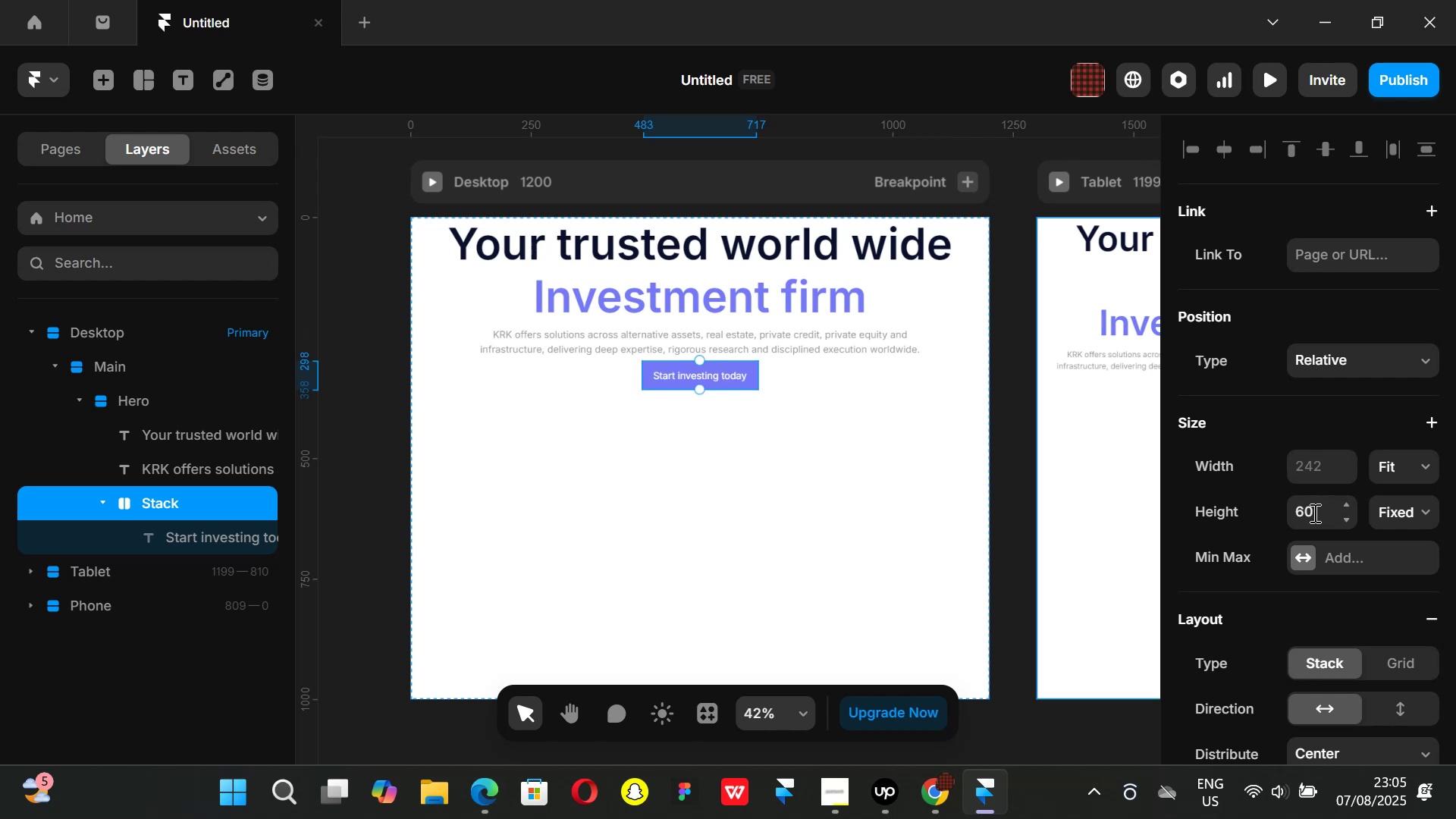 
left_click([1313, 513])
 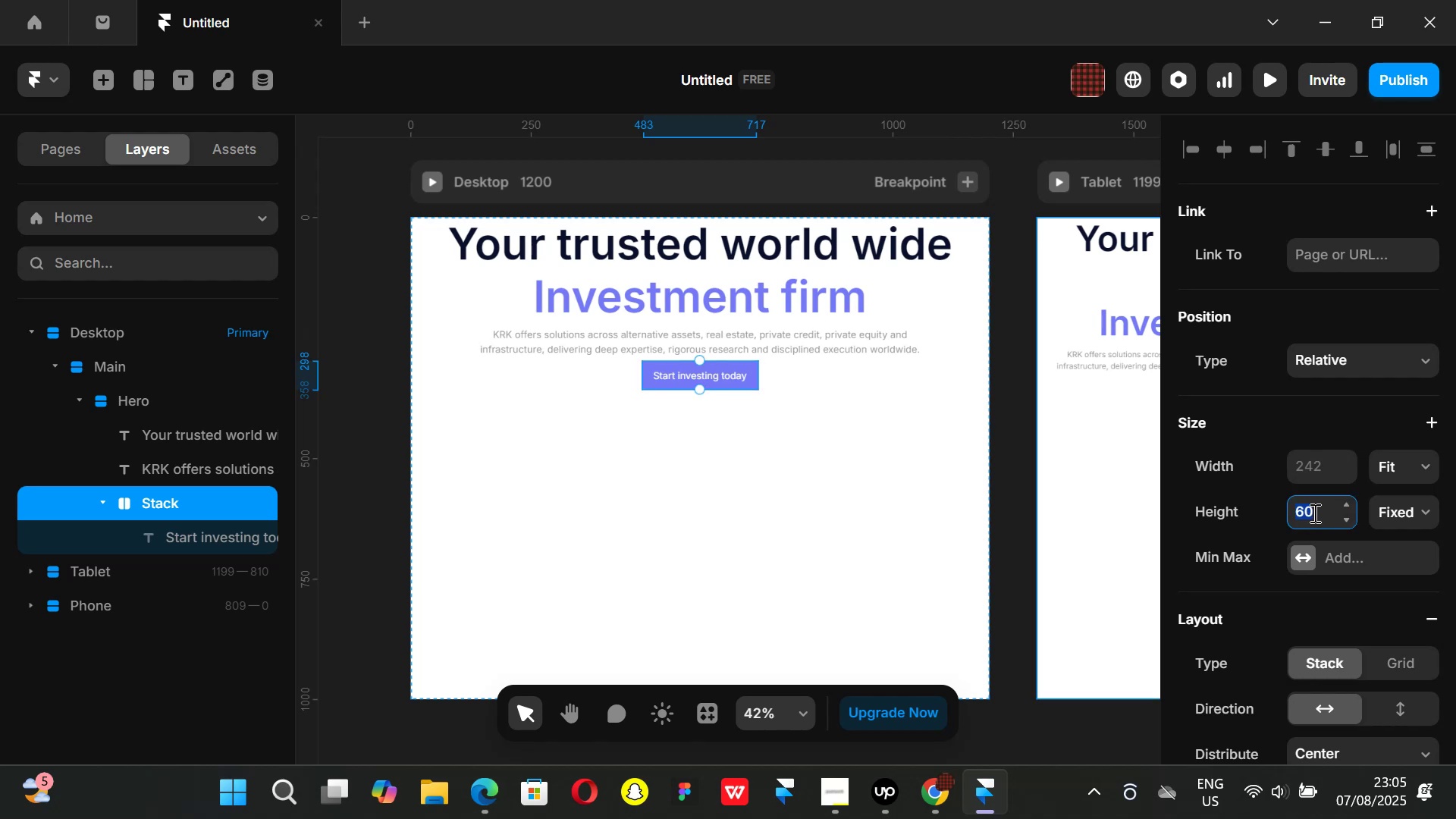 
type(72)
 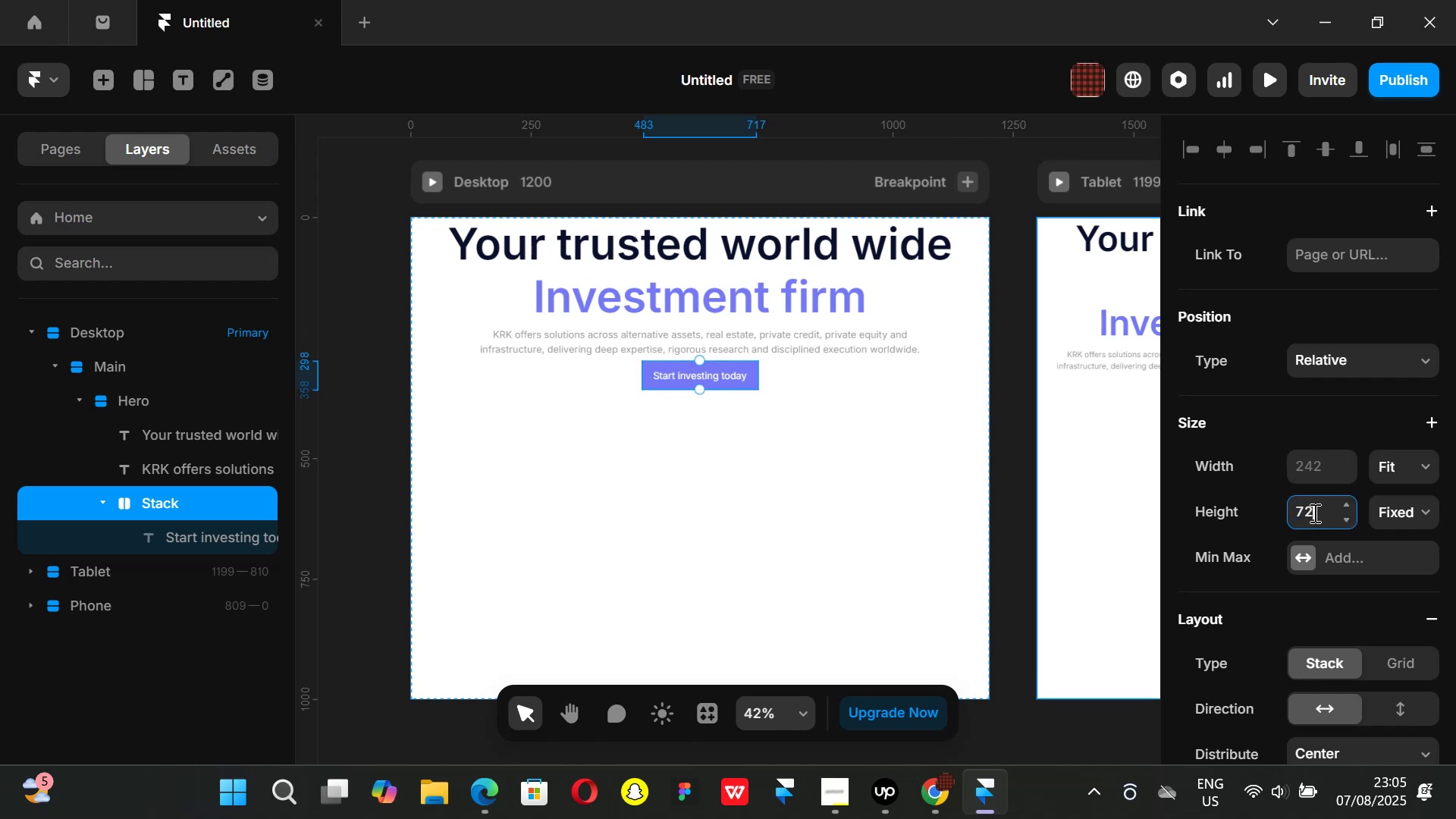 
key(Enter)
 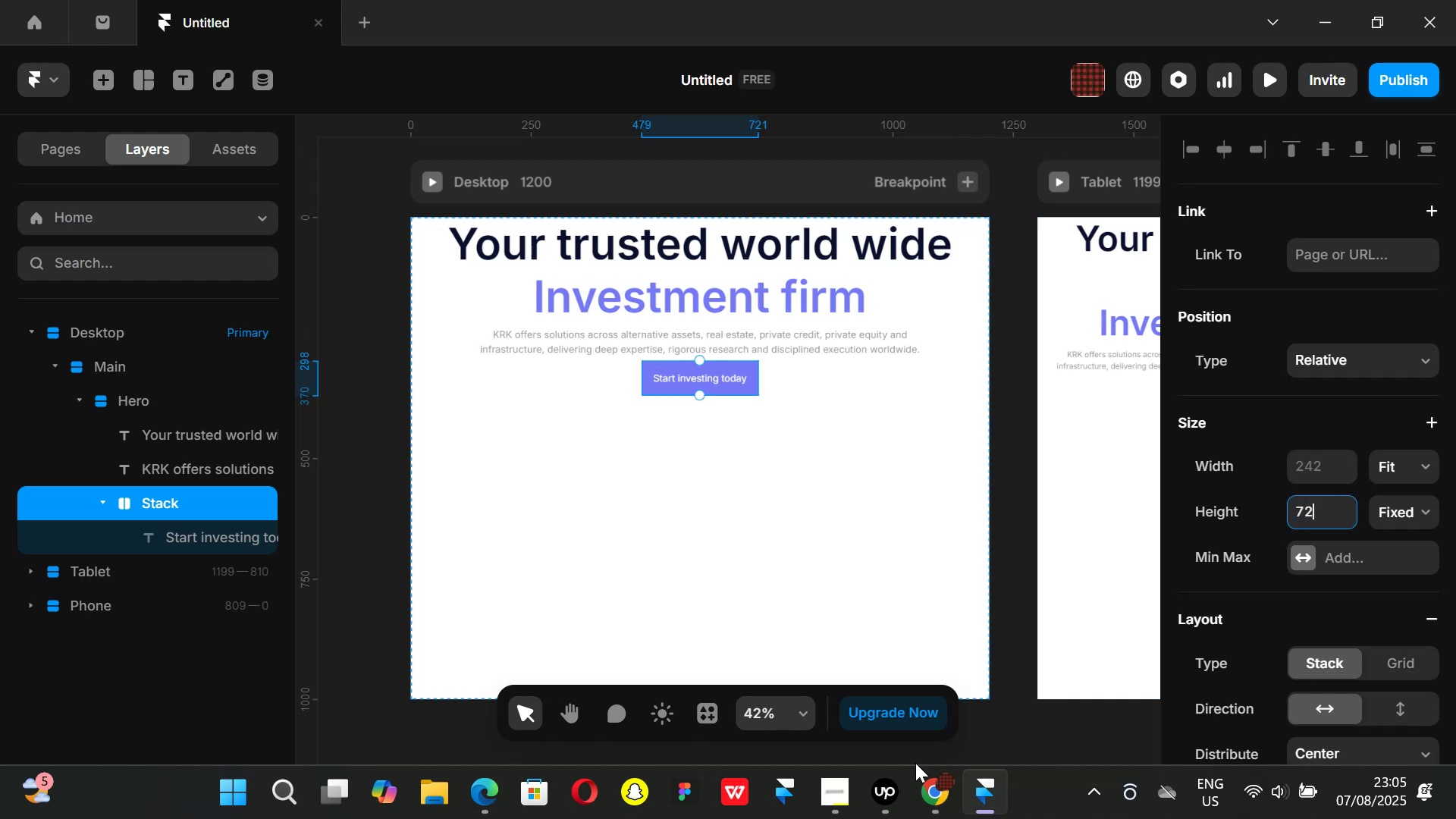 
left_click([939, 790])
 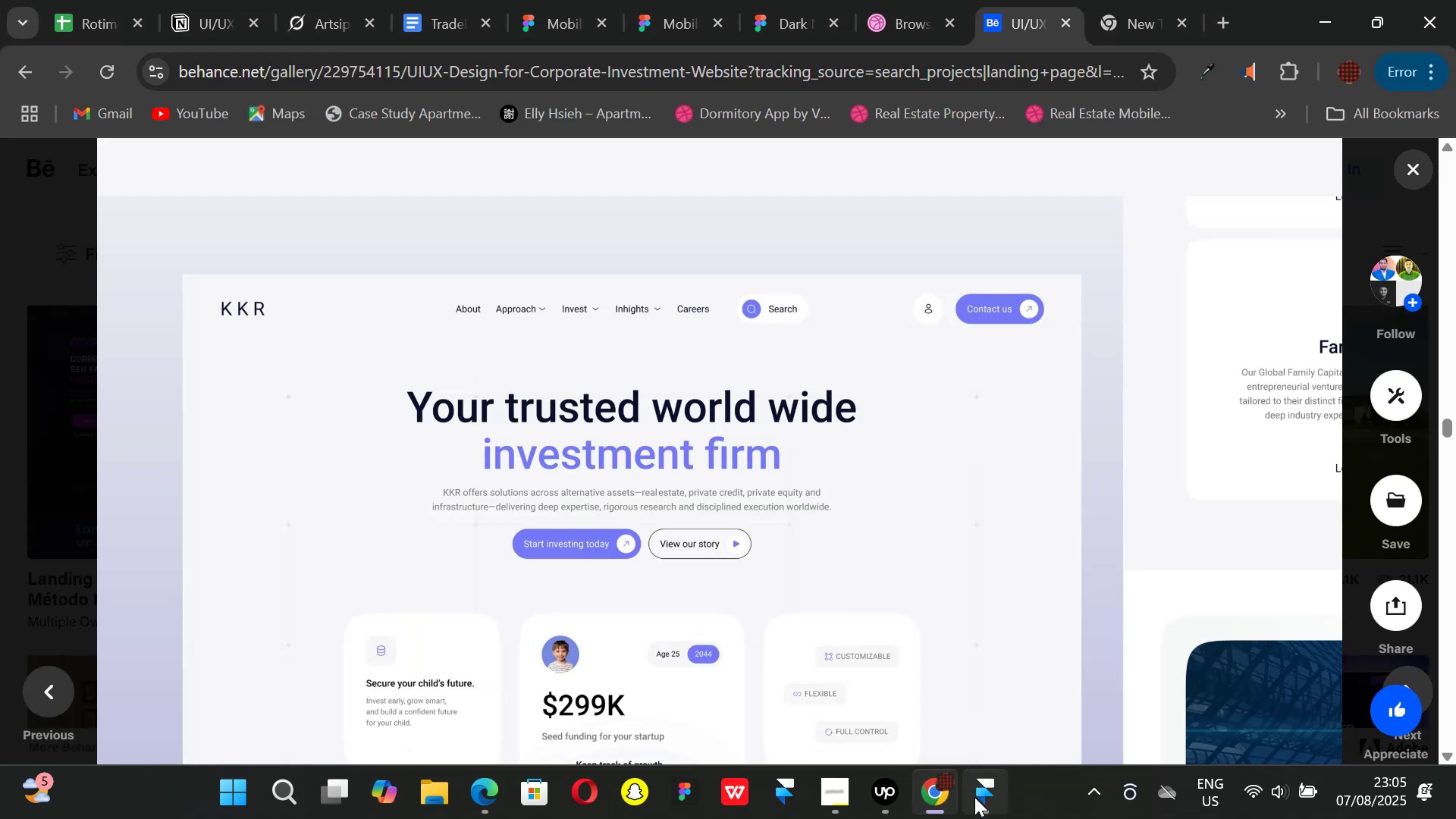 
left_click([974, 797])
 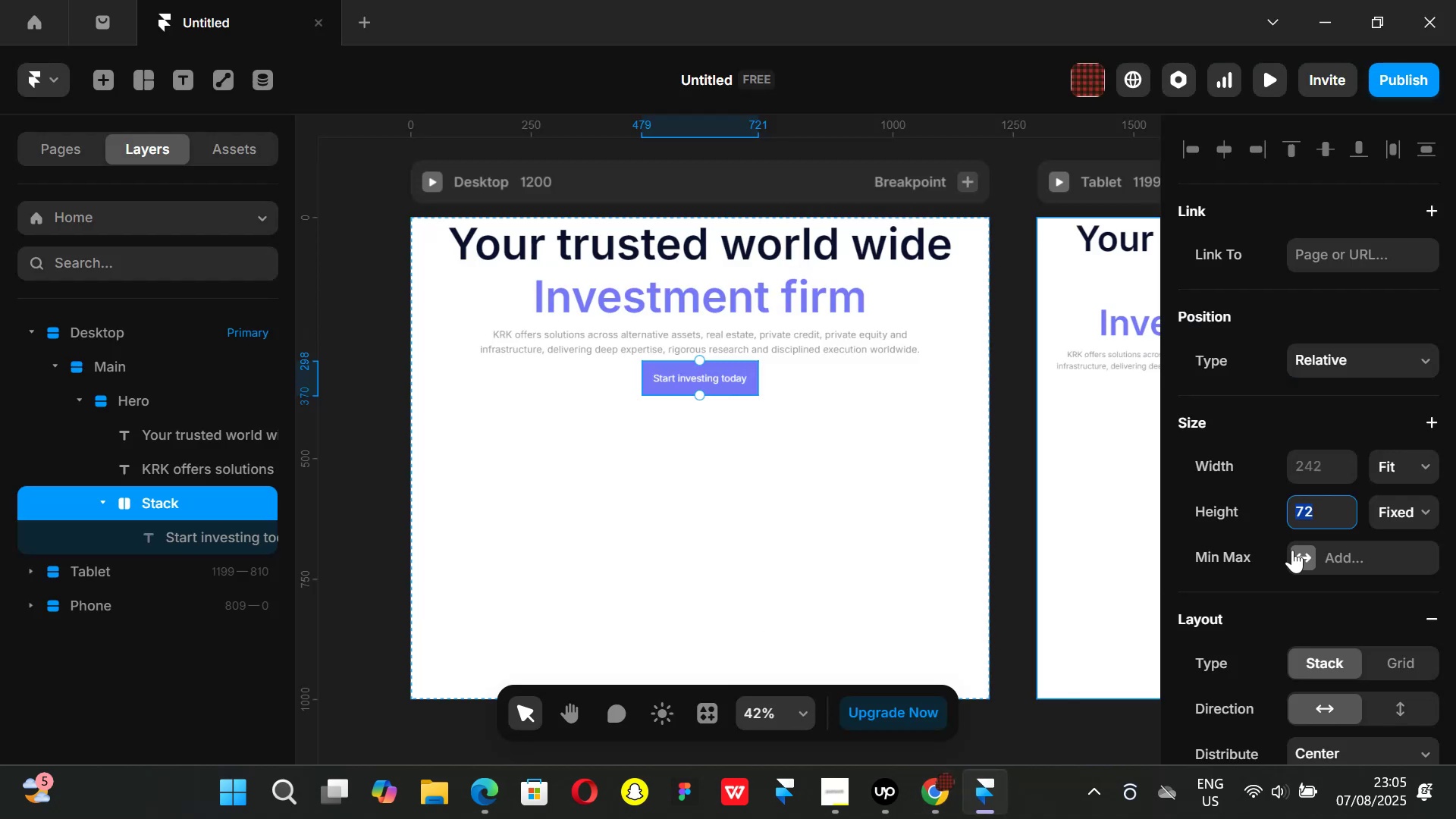 
key(Backspace)
key(Backspace)
key(Backspace)
key(Backspace)
type(68)
 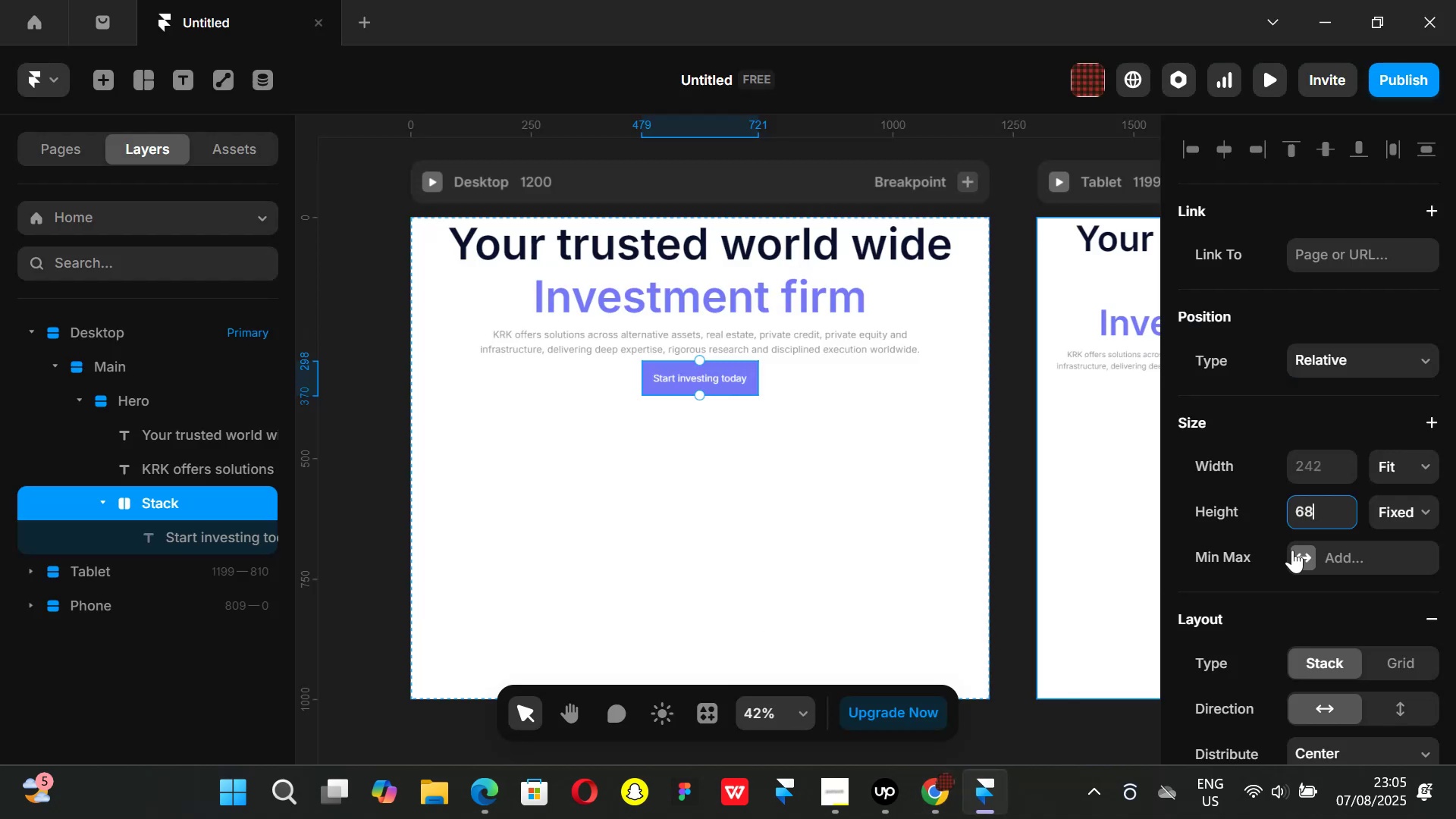 
key(Enter)
 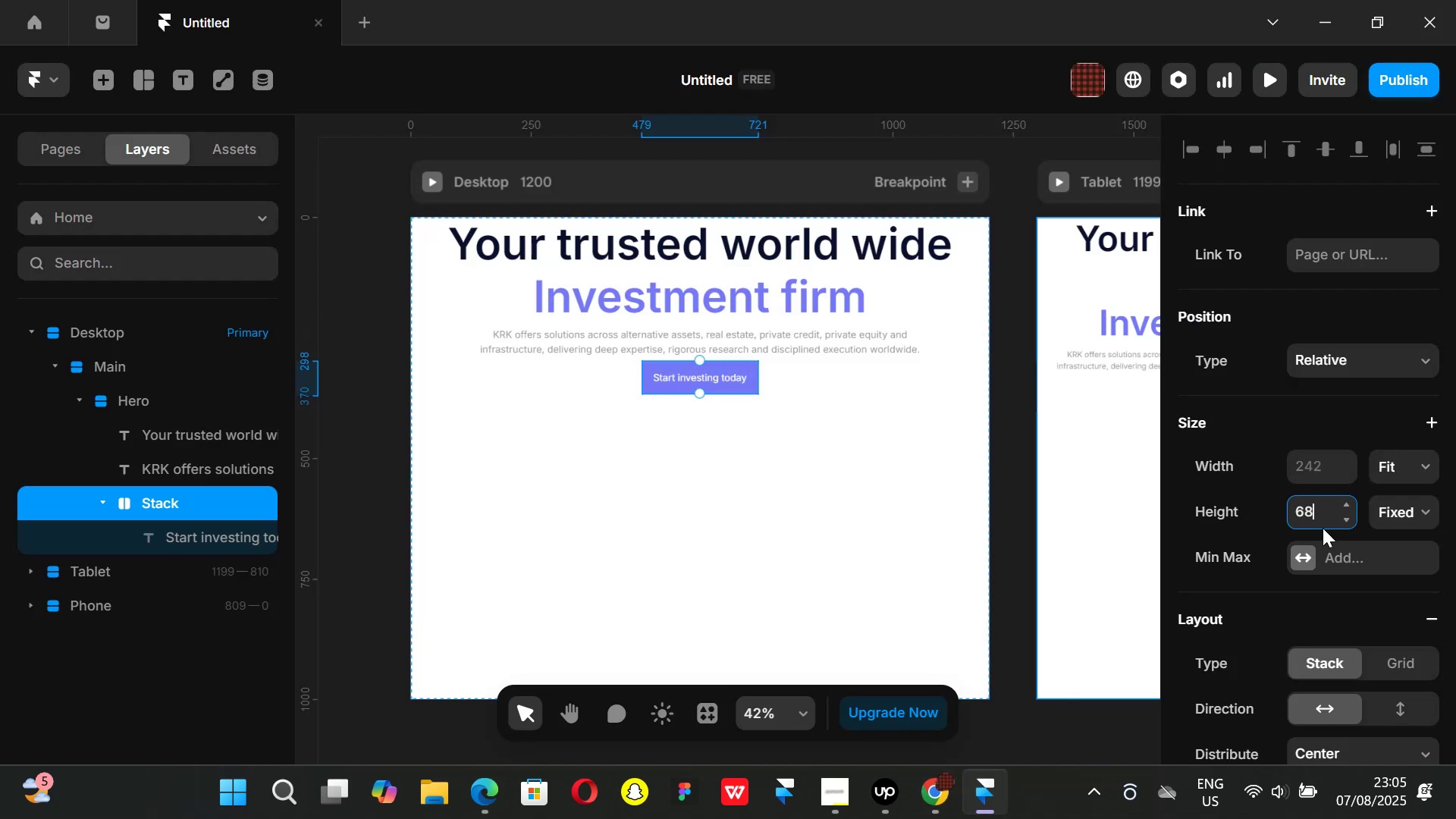 
key(Backspace)
 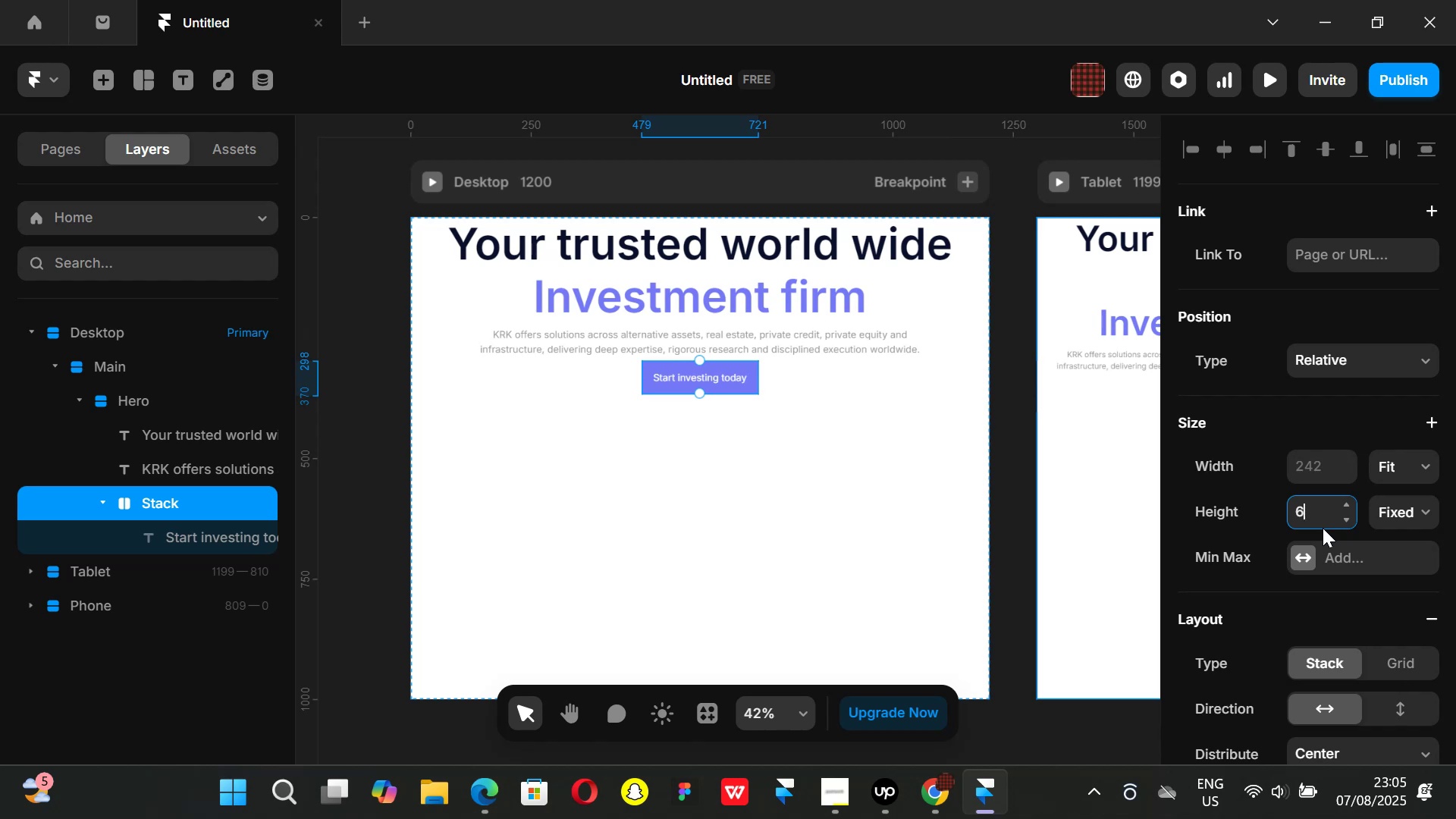 
key(4)
 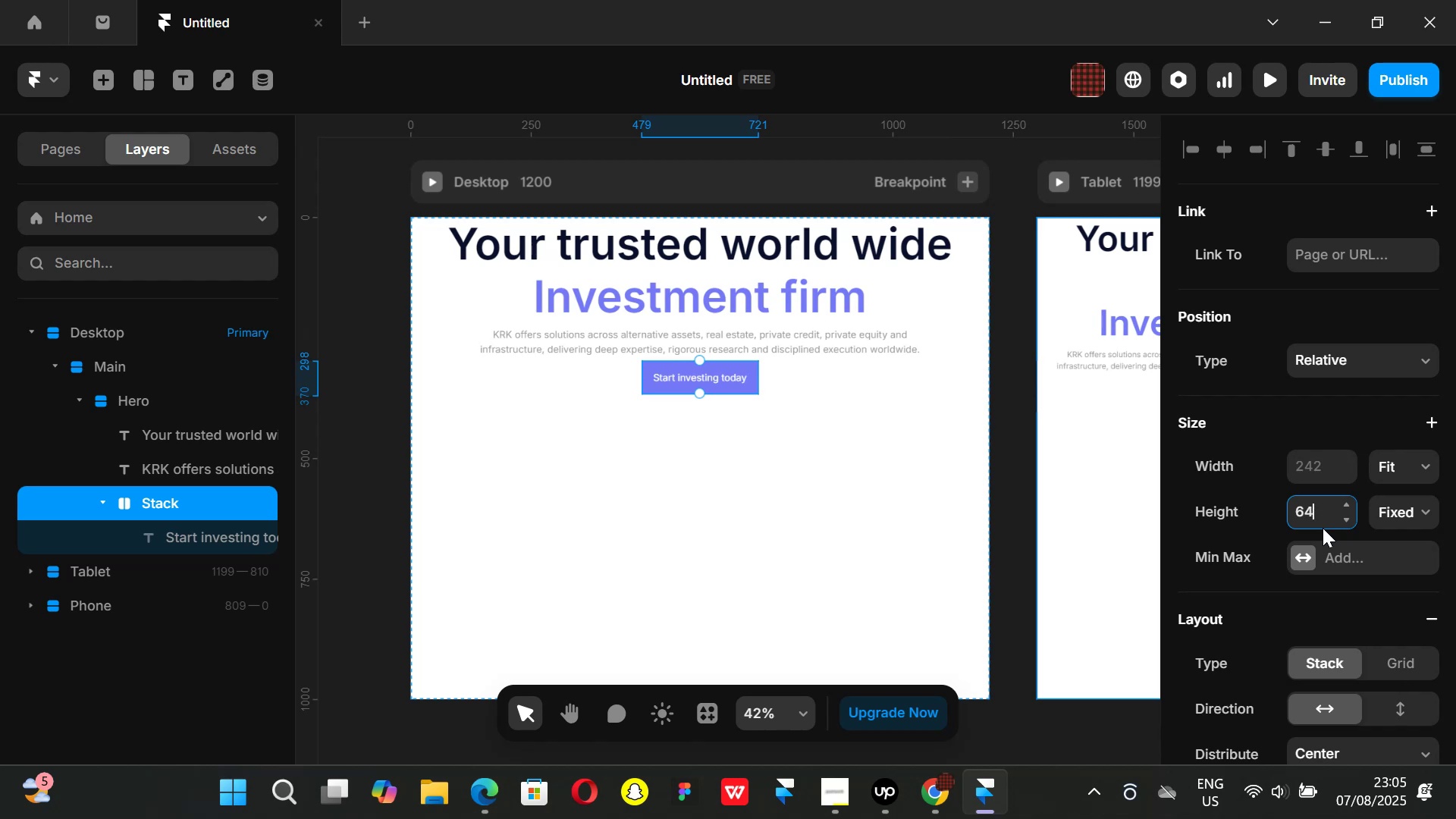 
key(Enter)
 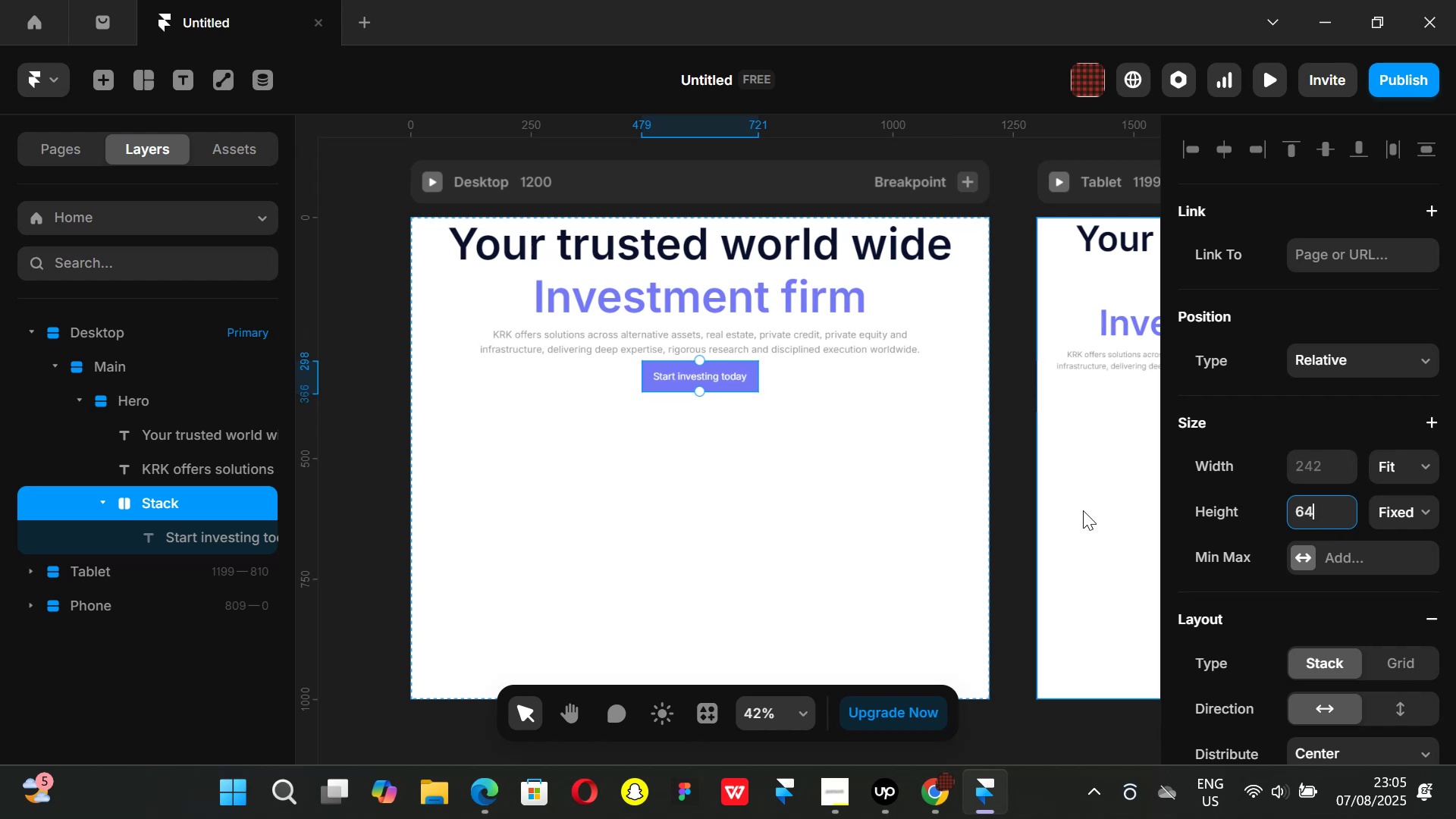 
left_click([1001, 485])
 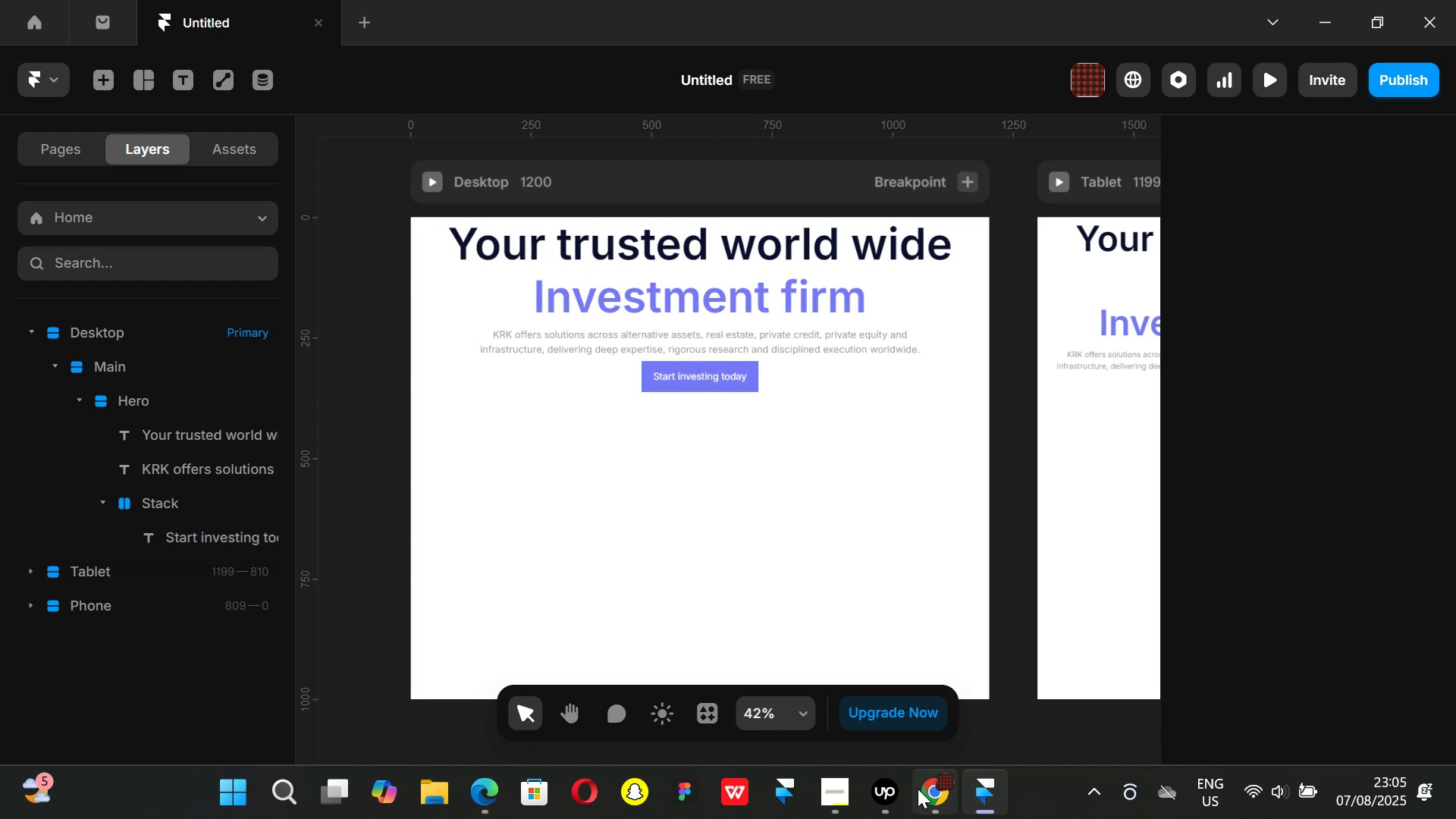 
left_click([921, 789])
 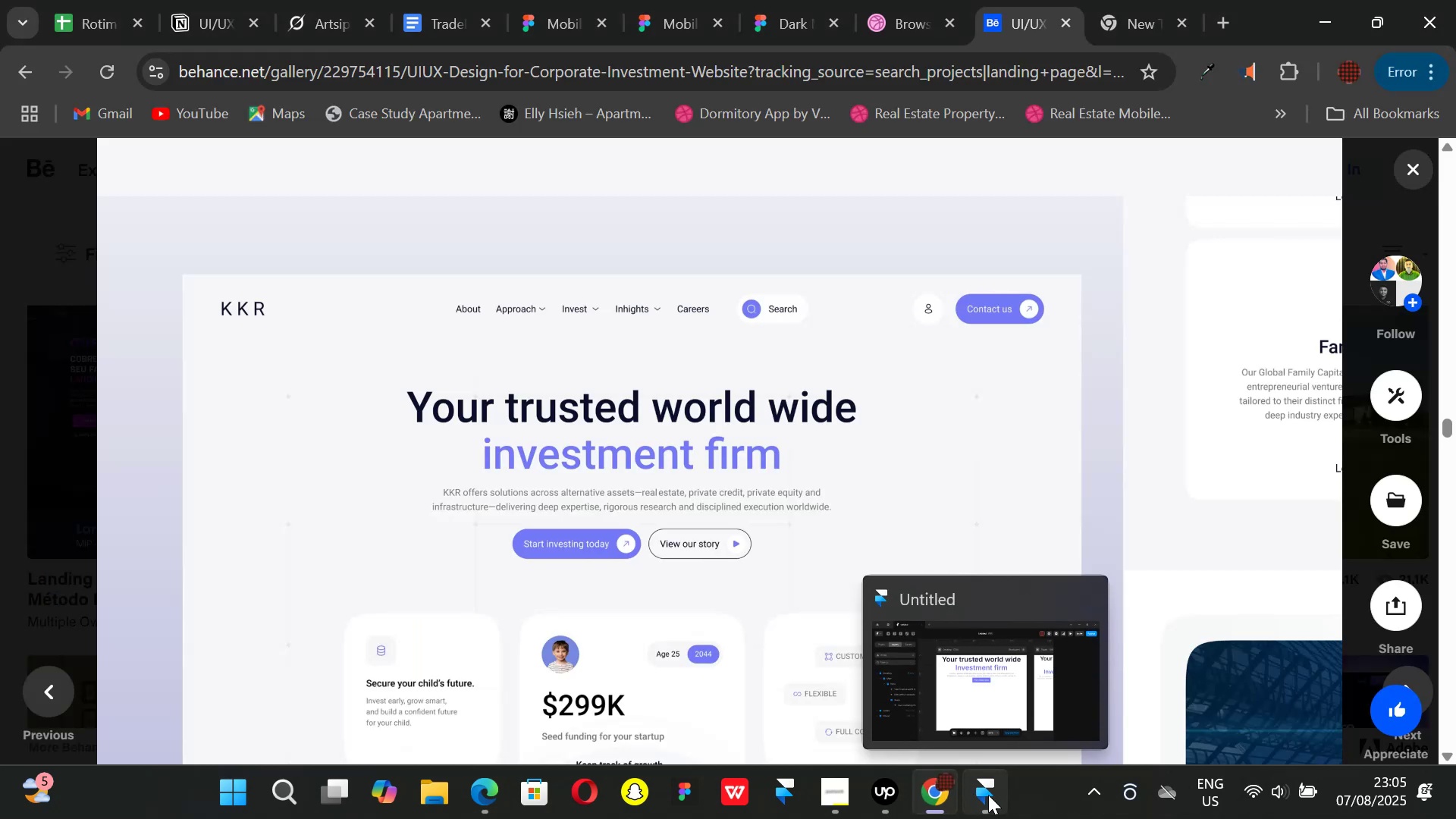 
left_click([989, 795])
 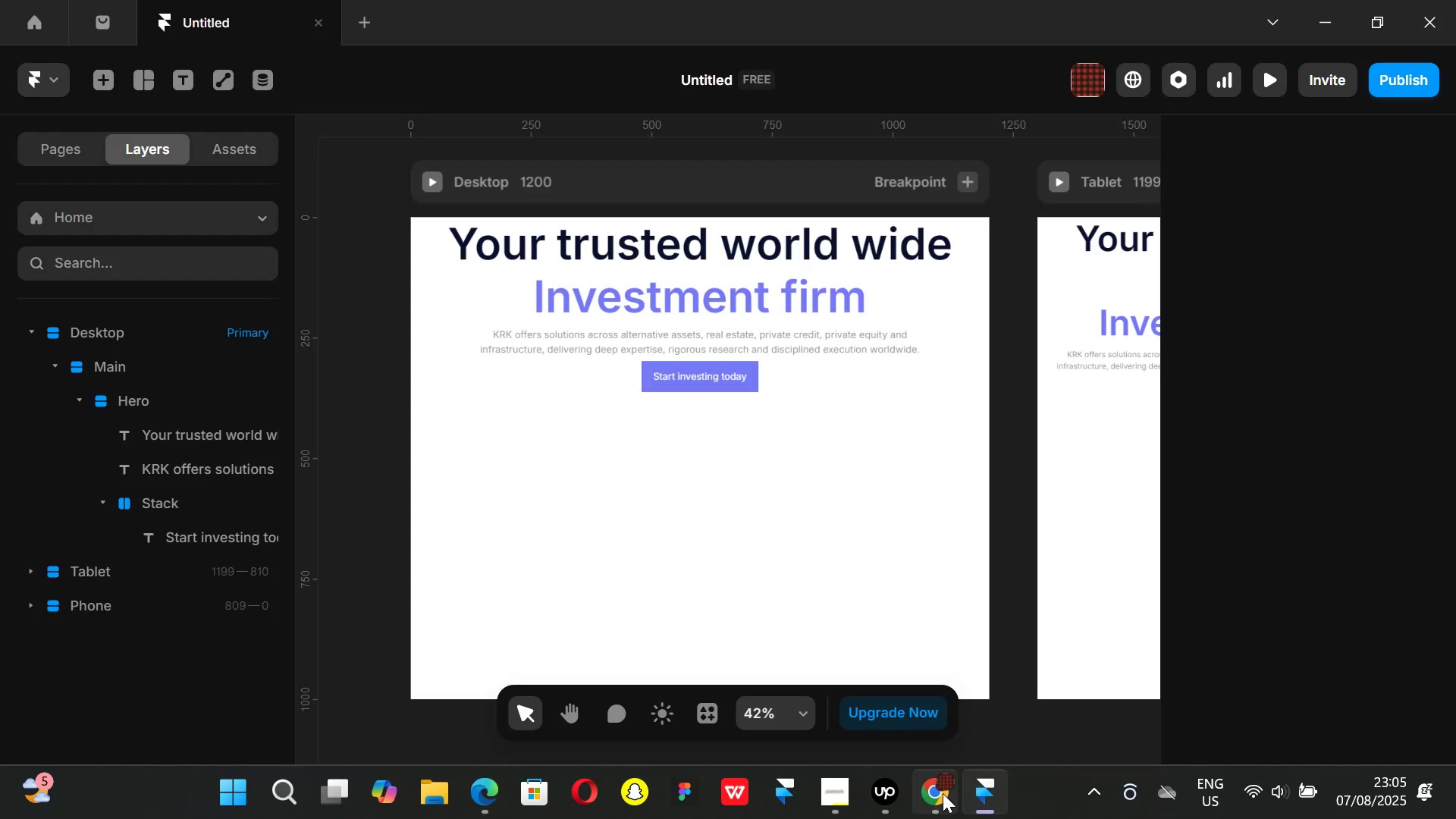 
left_click([940, 792])
 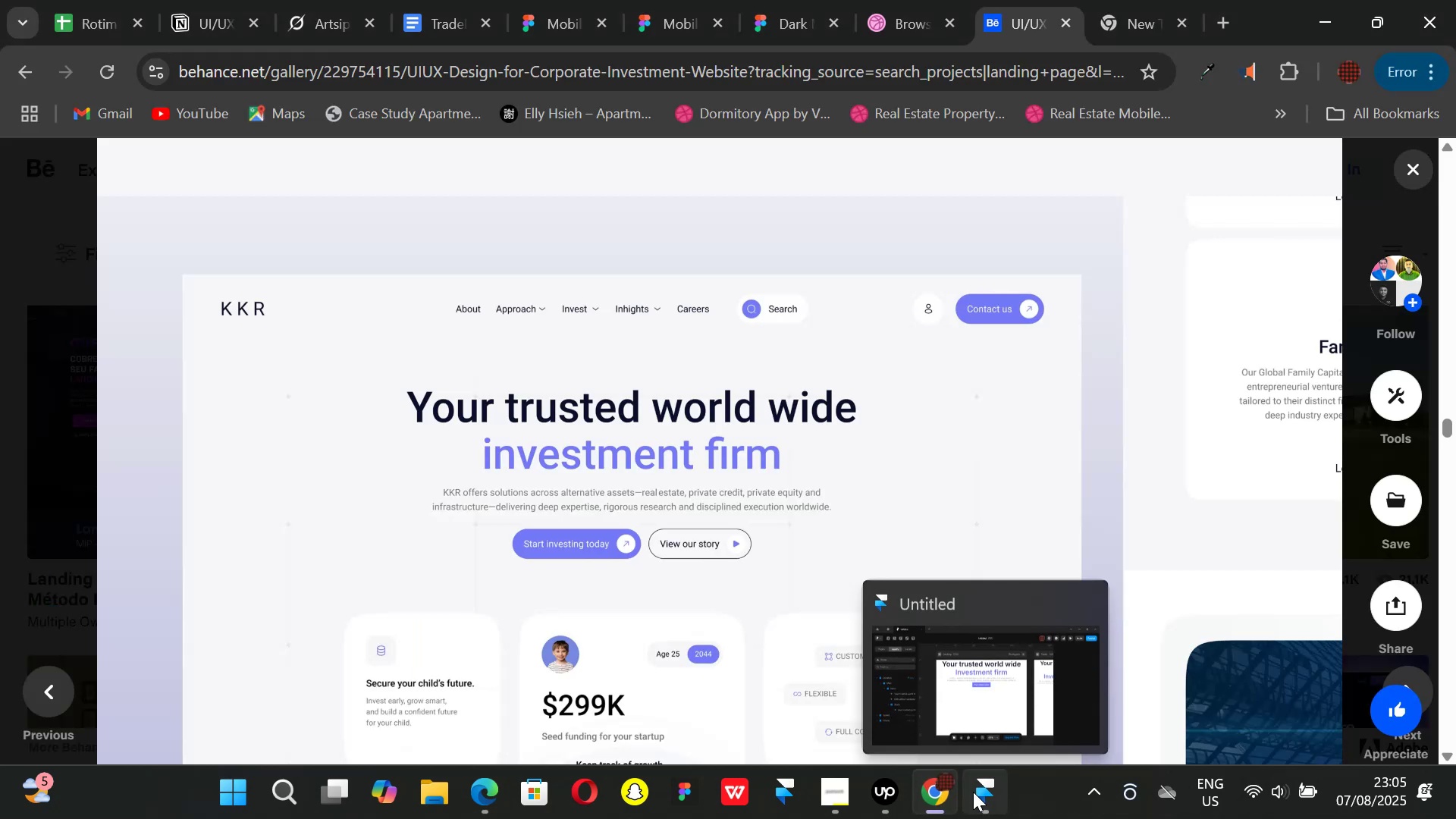 
left_click([973, 792])
 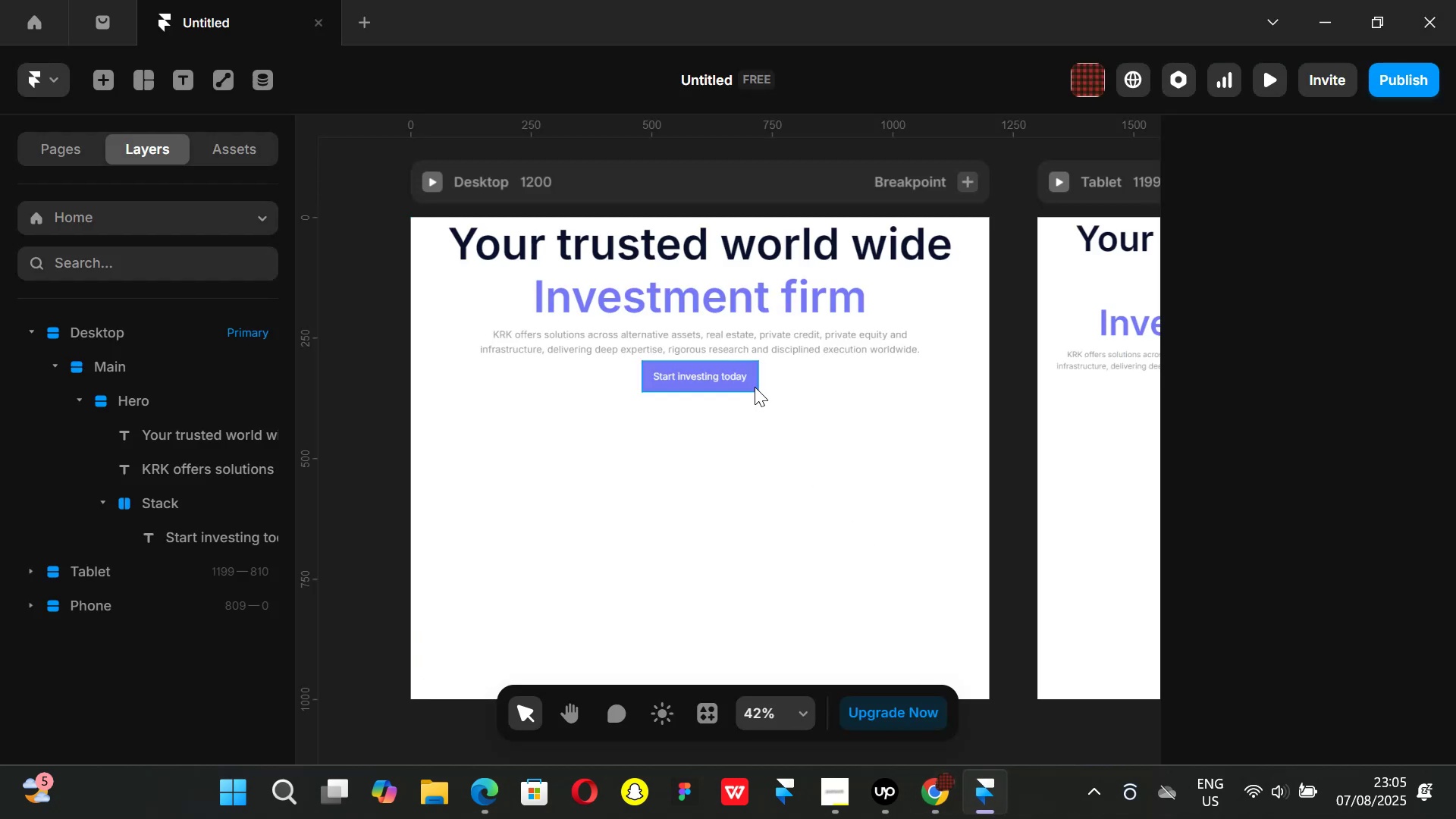 
left_click([755, 387])
 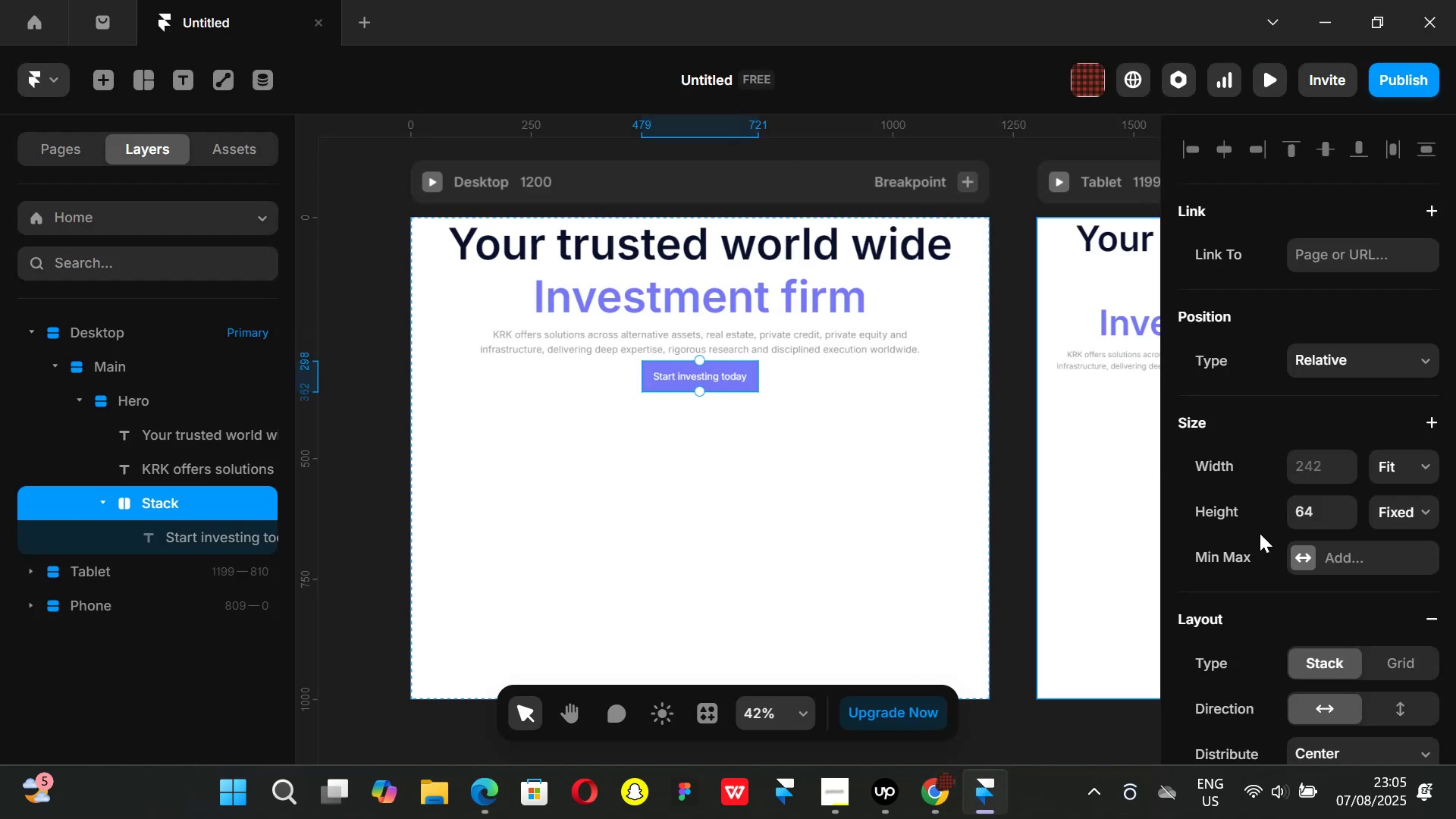 
scroll: coordinate [1292, 529], scroll_direction: down, amount: 5.0
 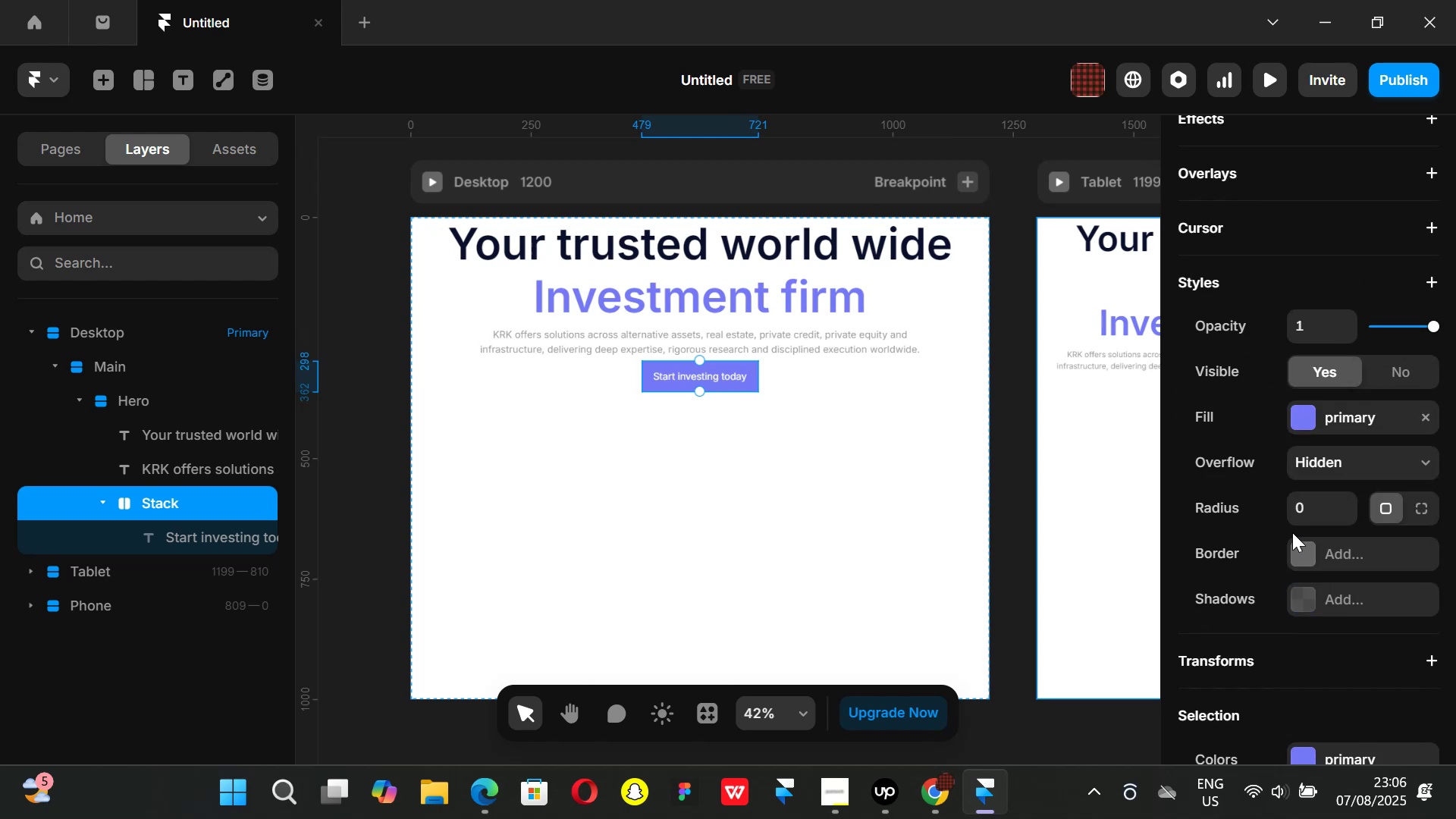 
scroll: coordinate [1304, 481], scroll_direction: up, amount: 2.0
 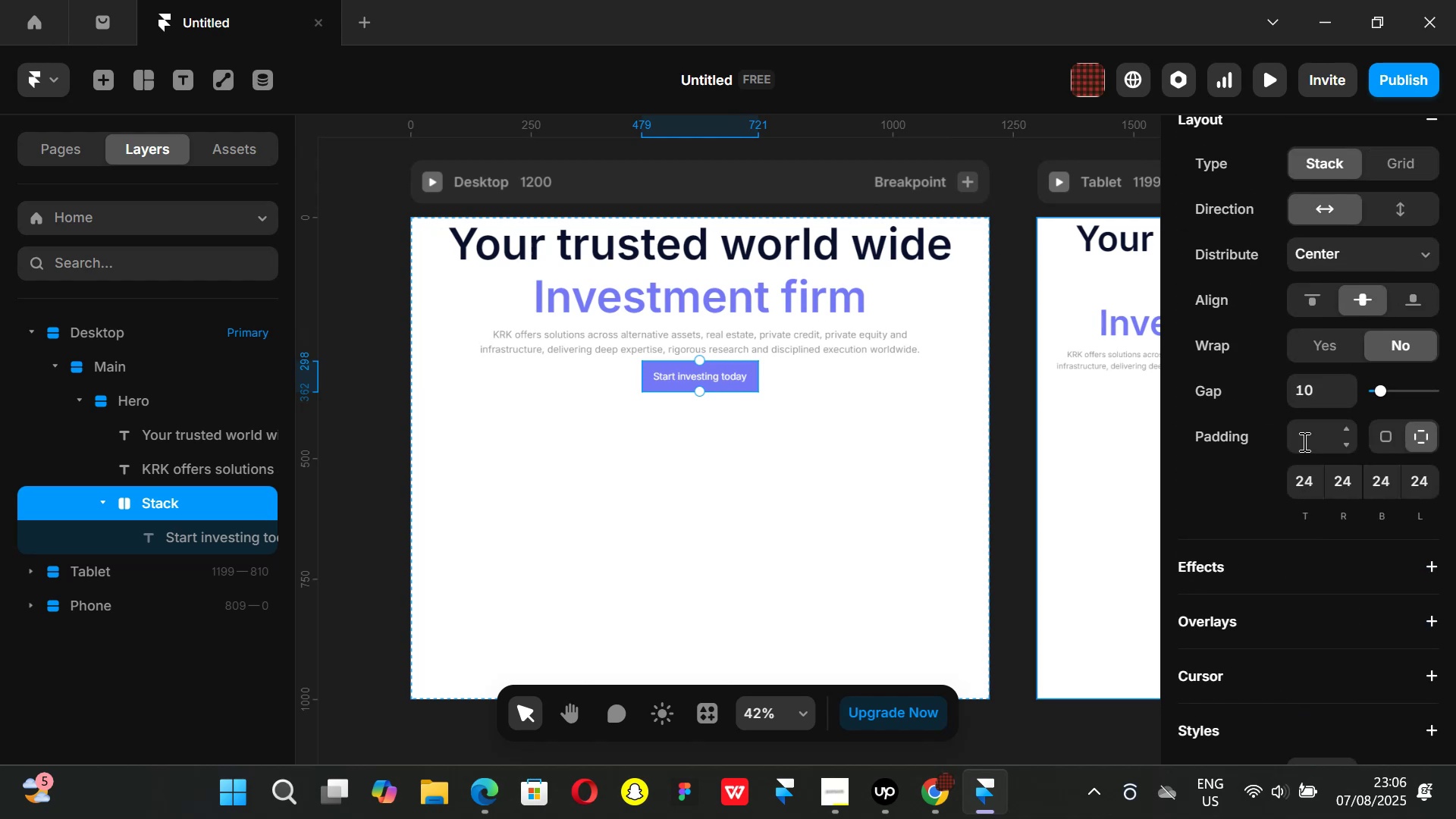 
scroll: coordinate [1303, 472], scroll_direction: down, amount: 3.0
 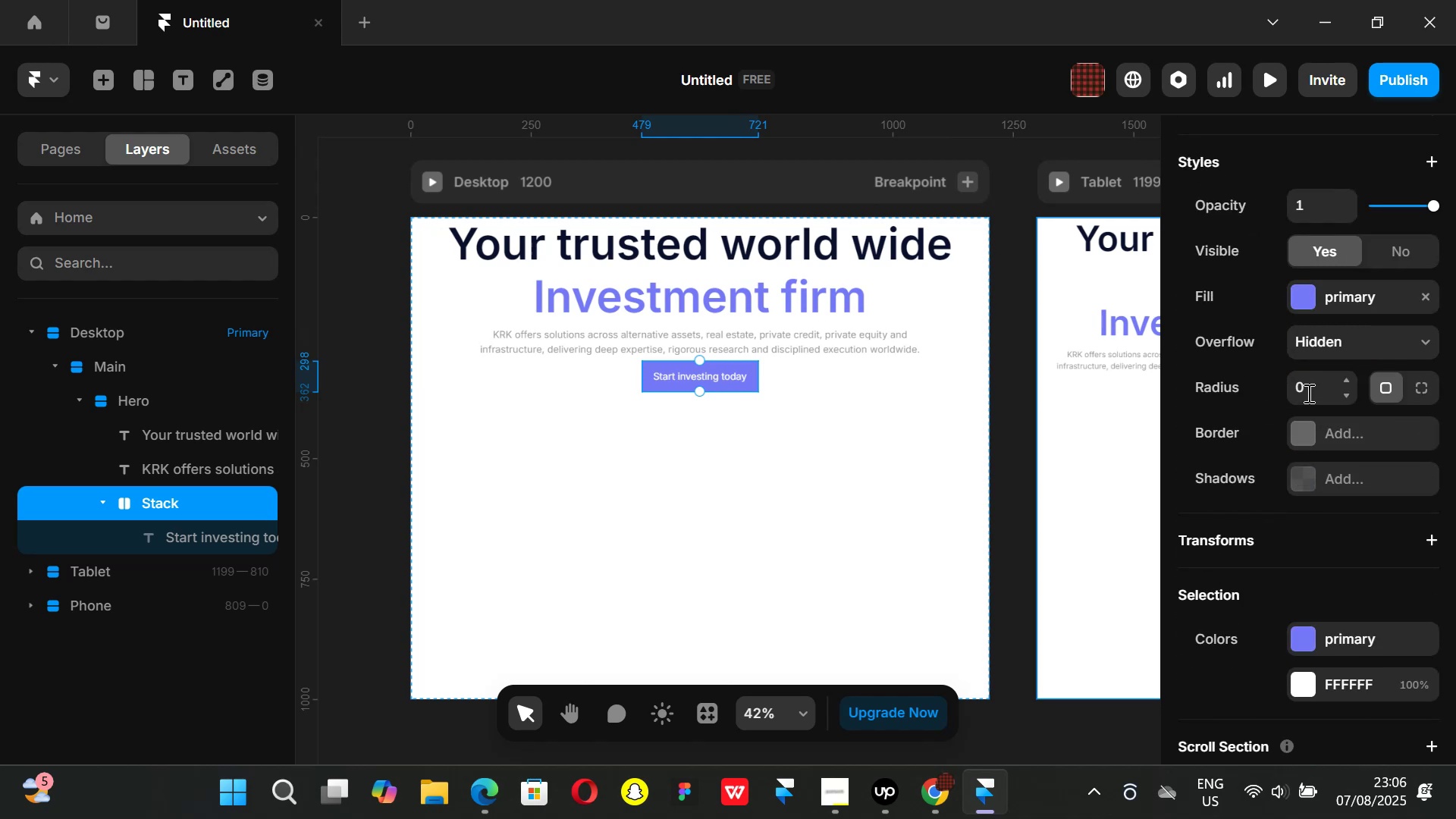 
left_click([1313, 388])
 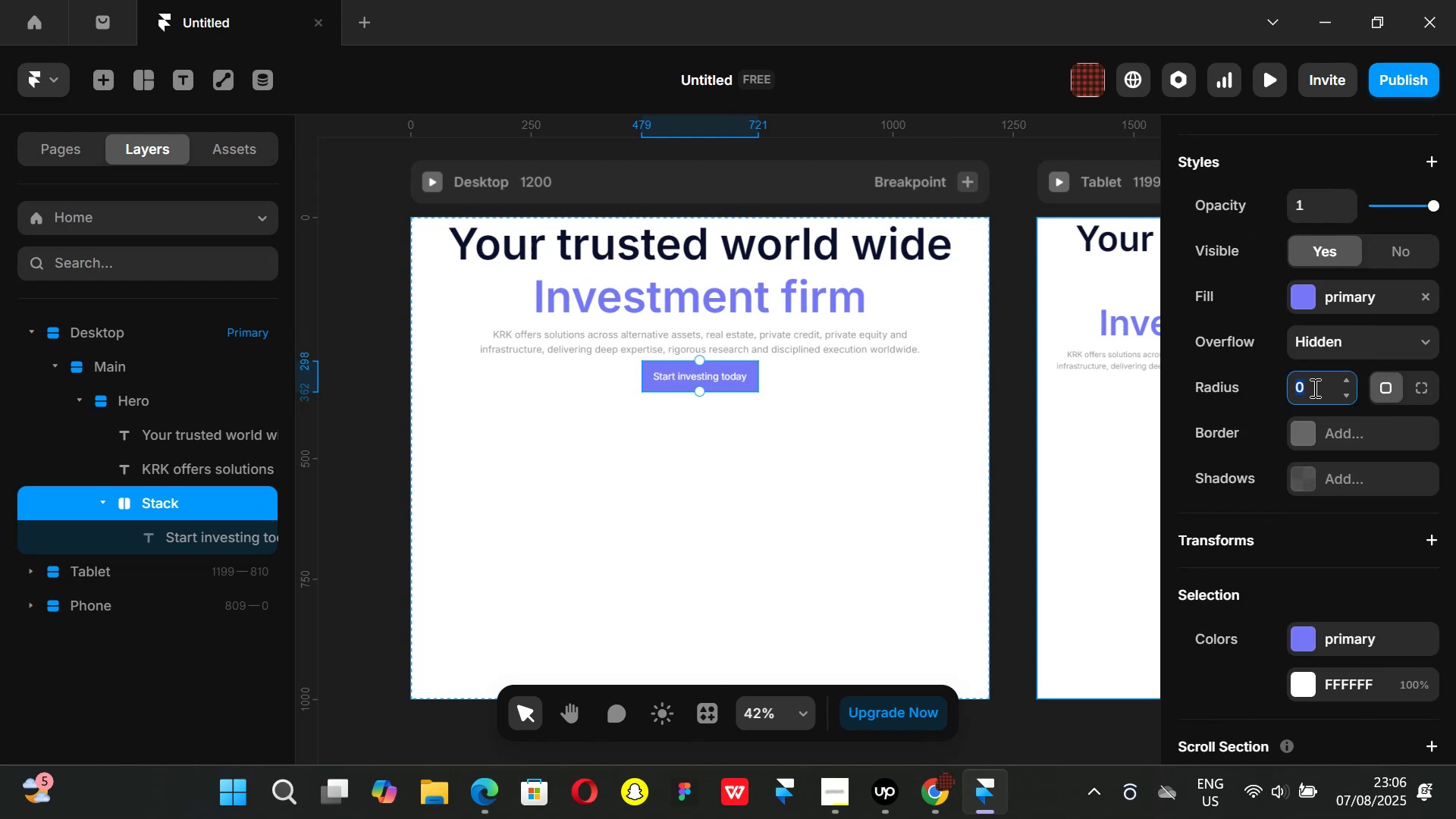 
type(24)
 